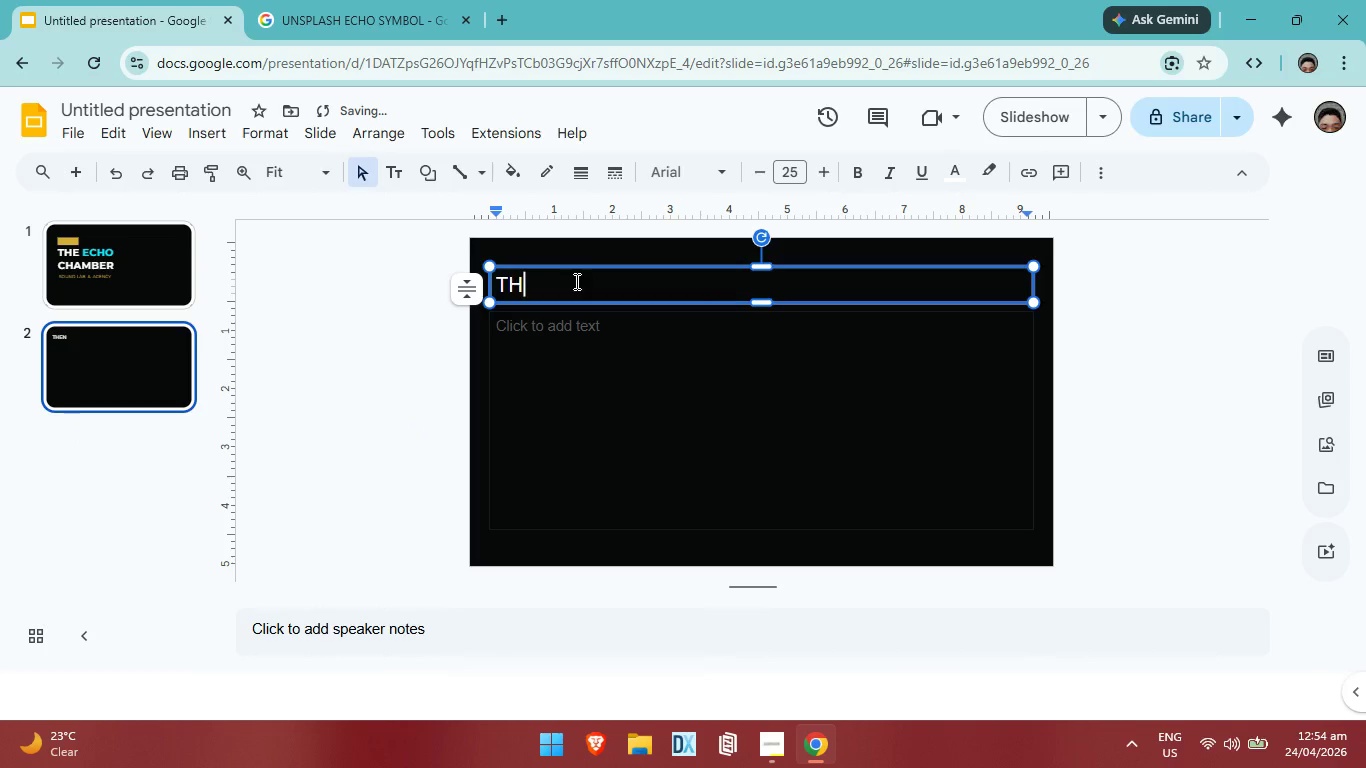 
key(Backspace)
 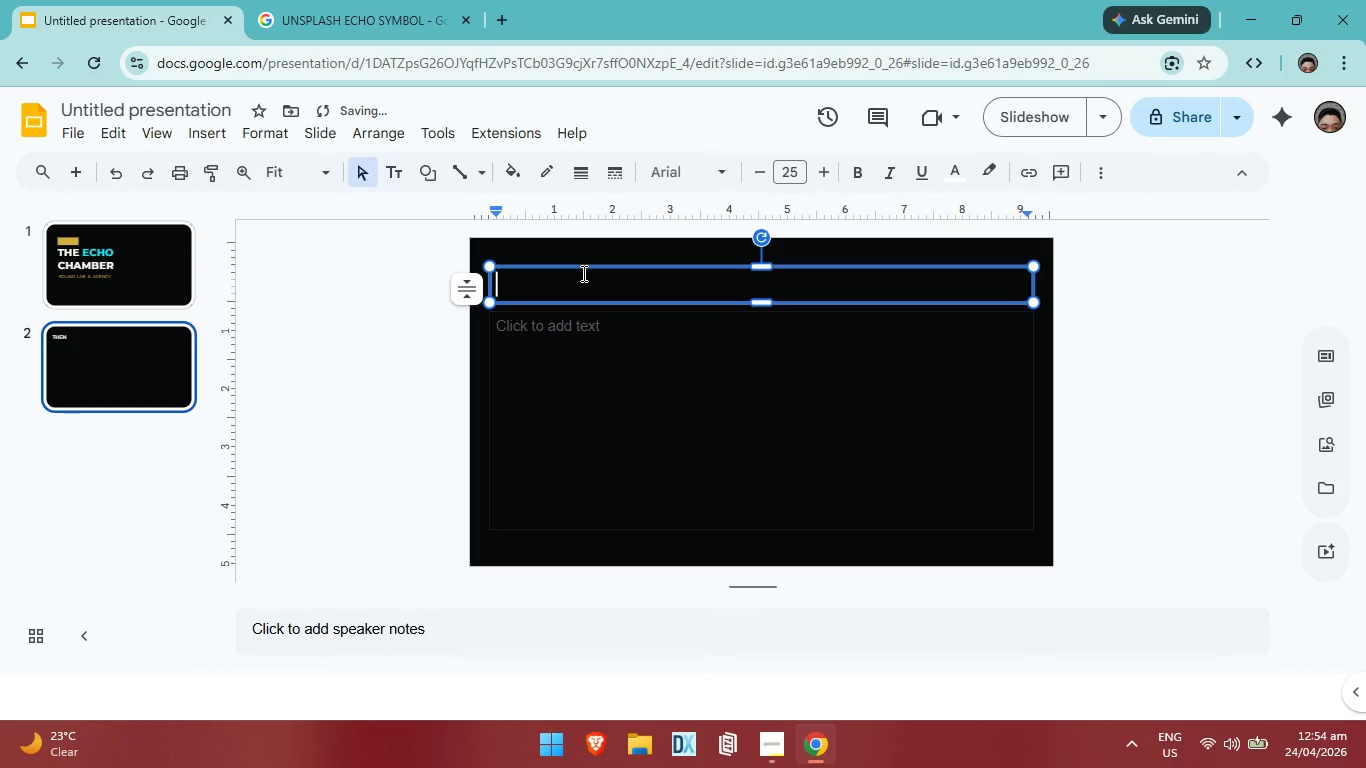 
key(Backspace)
 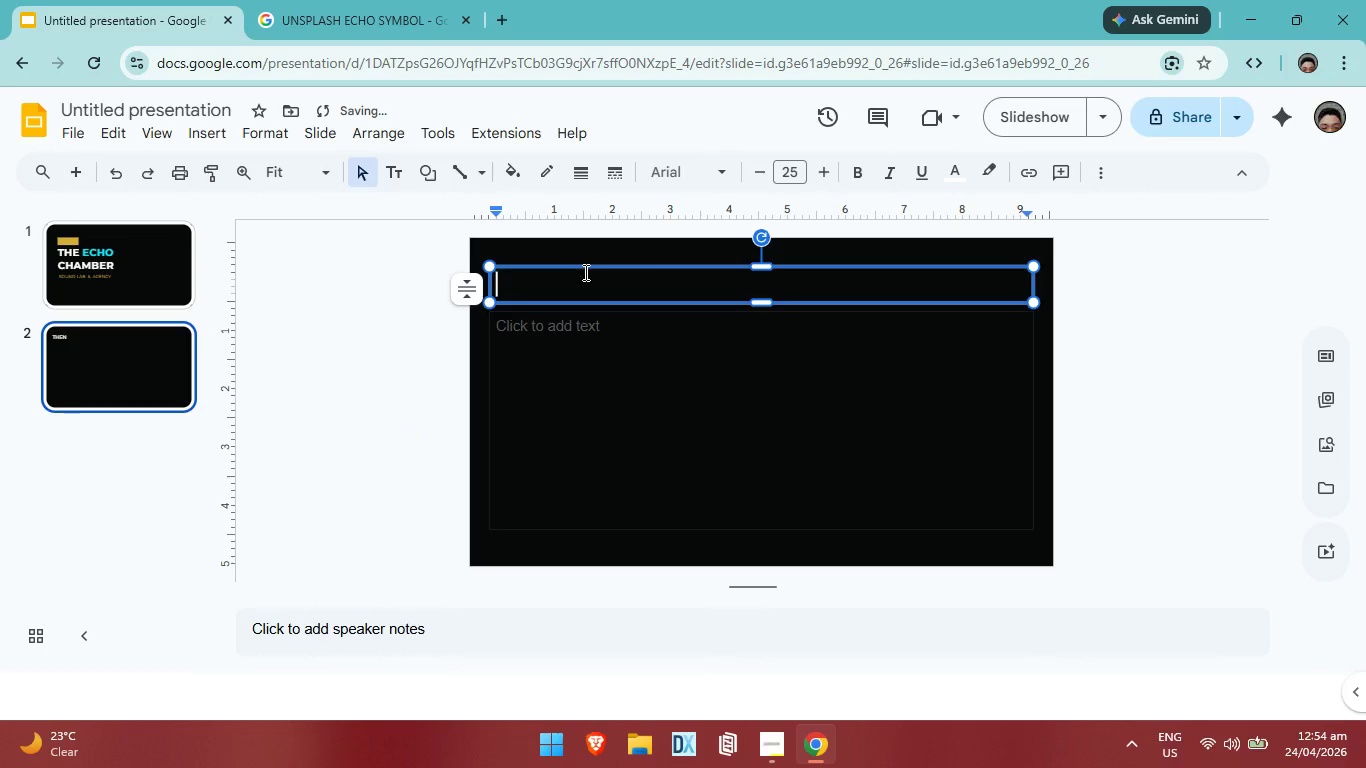 
key(Backspace)
 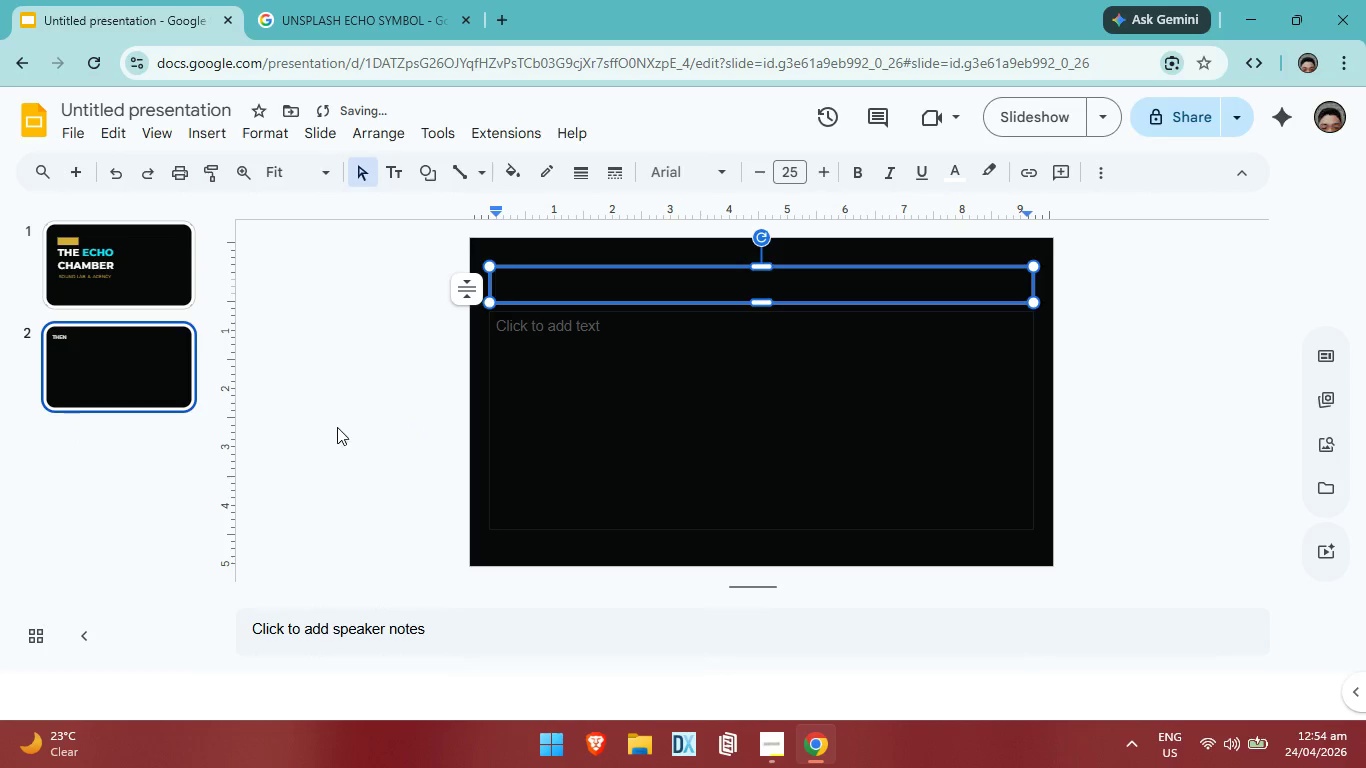 
left_click([337, 427])
 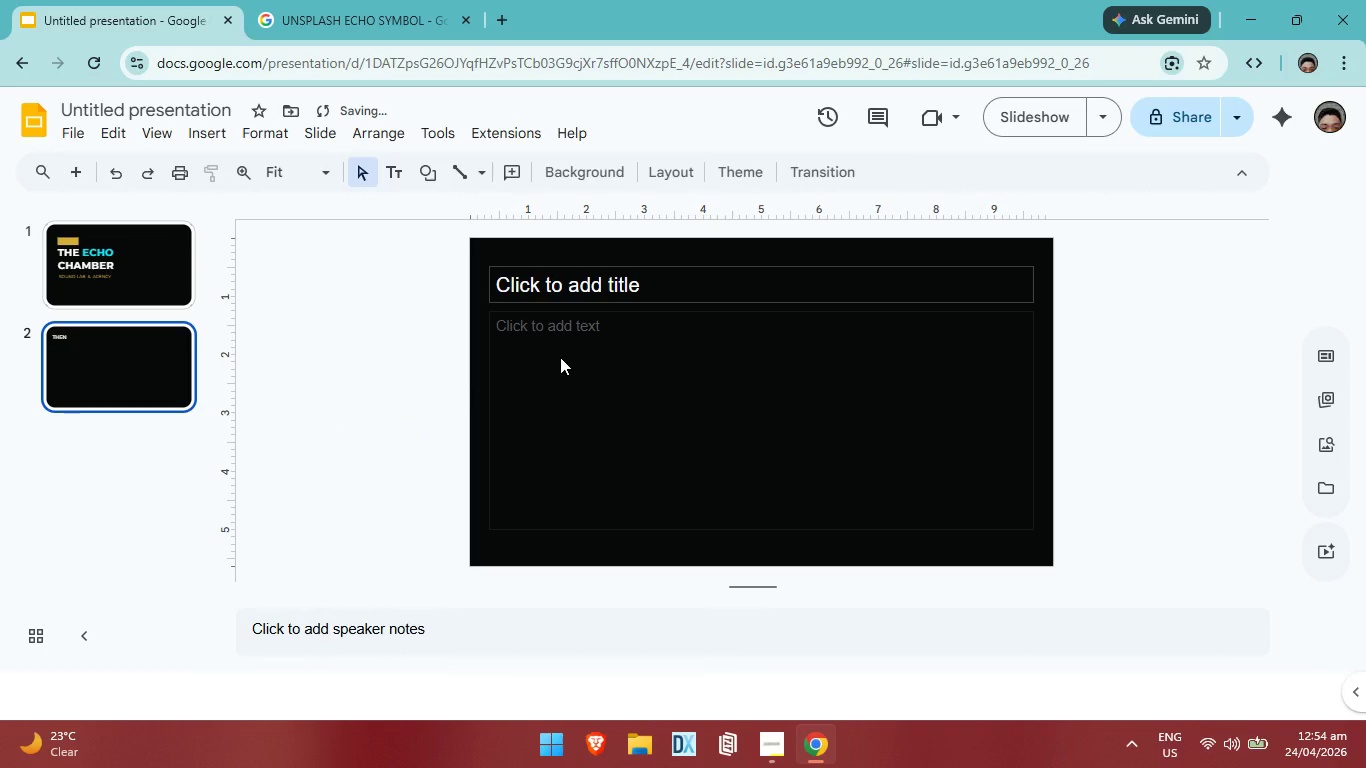 
left_click([560, 357])
 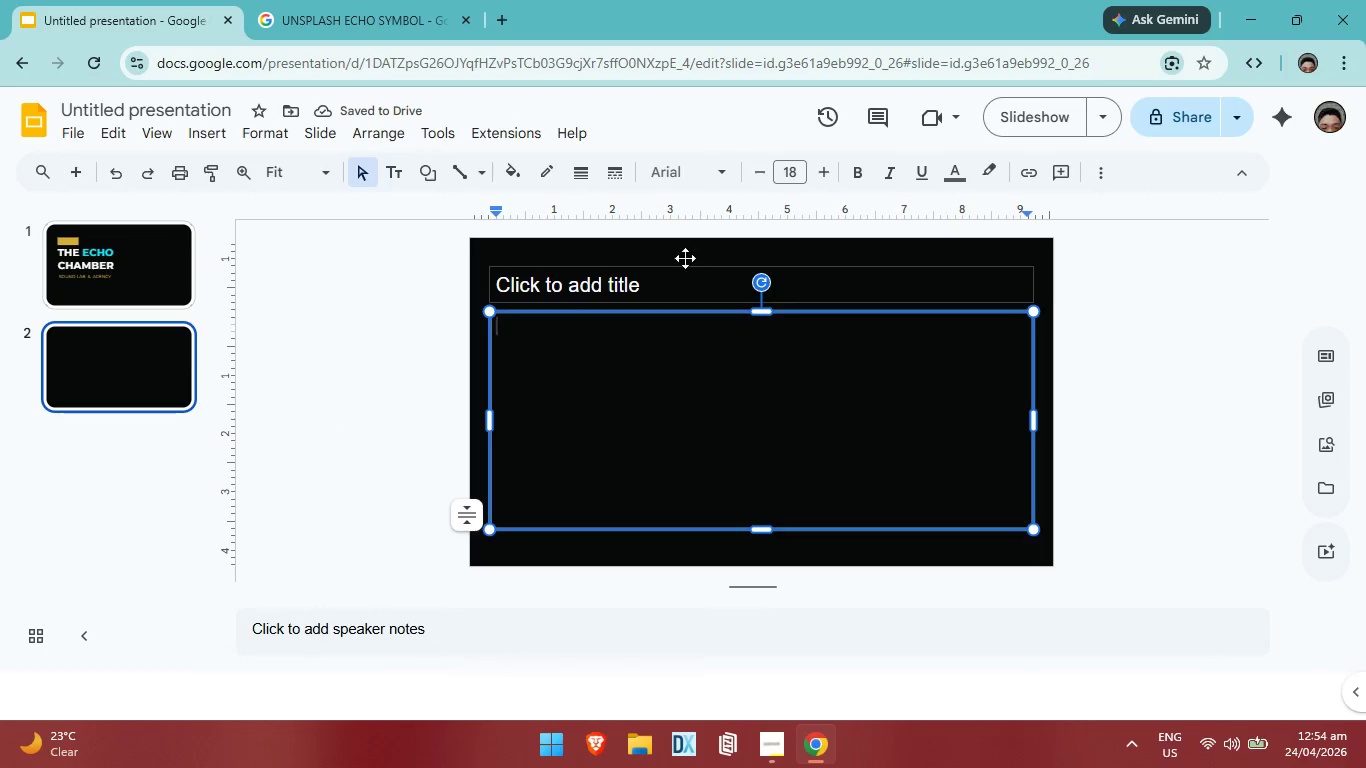 
left_click([685, 253])
 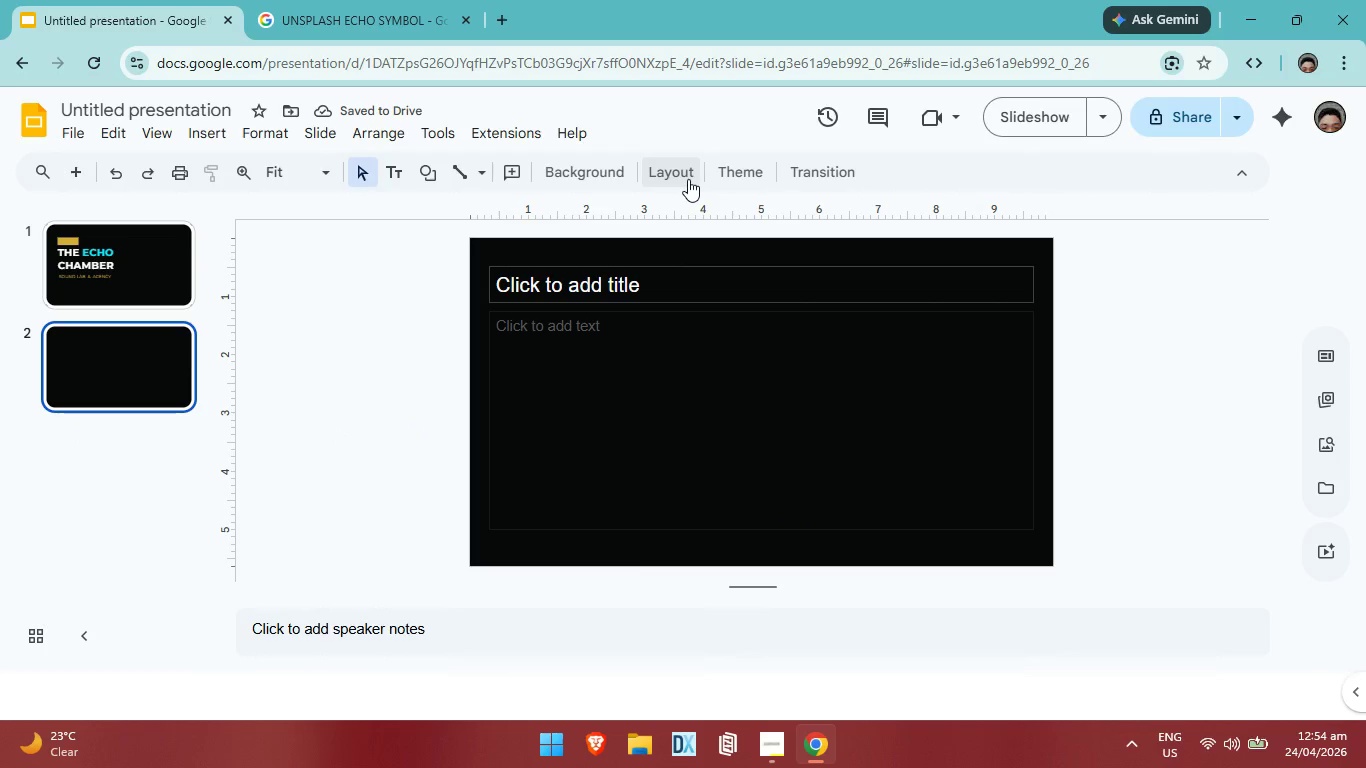 
left_click([688, 179])
 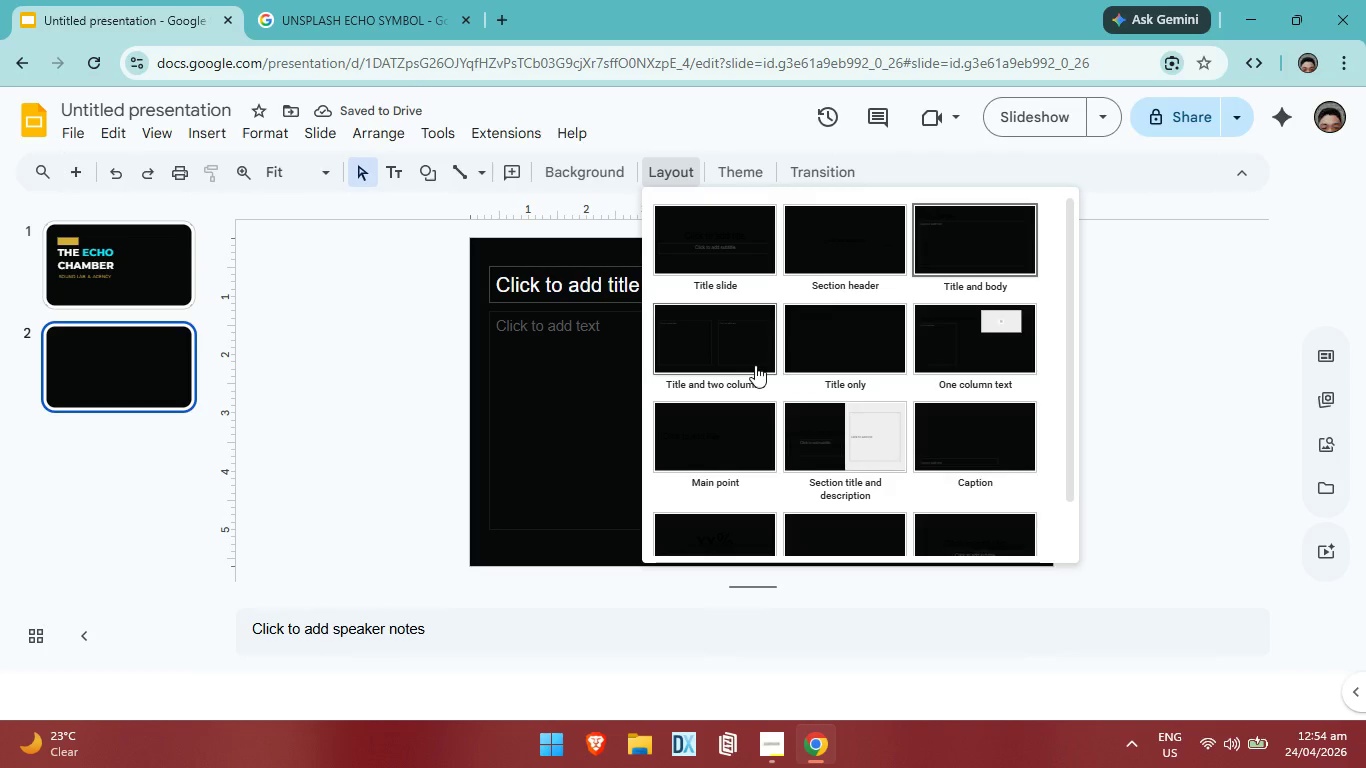 
scroll: coordinate [949, 329], scroll_direction: up, amount: 2.0
 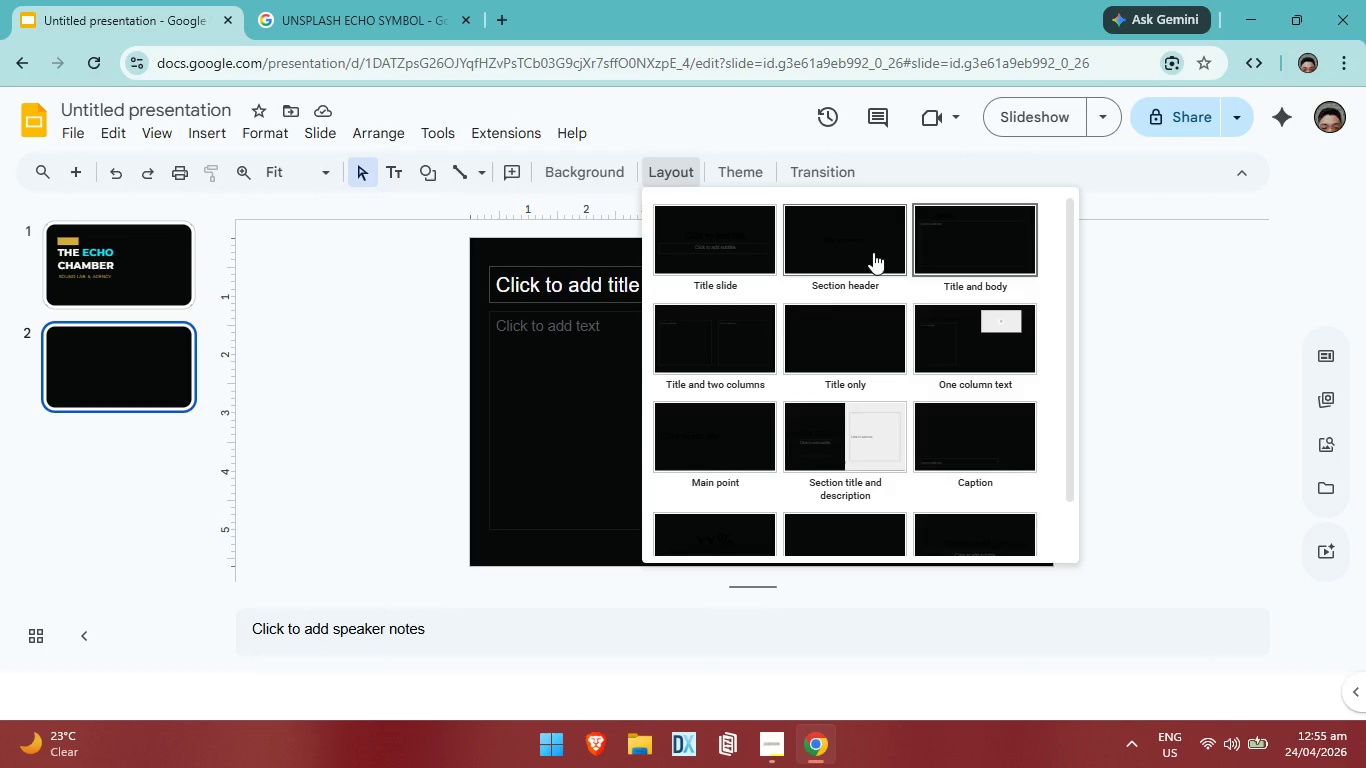 
left_click([873, 252])
 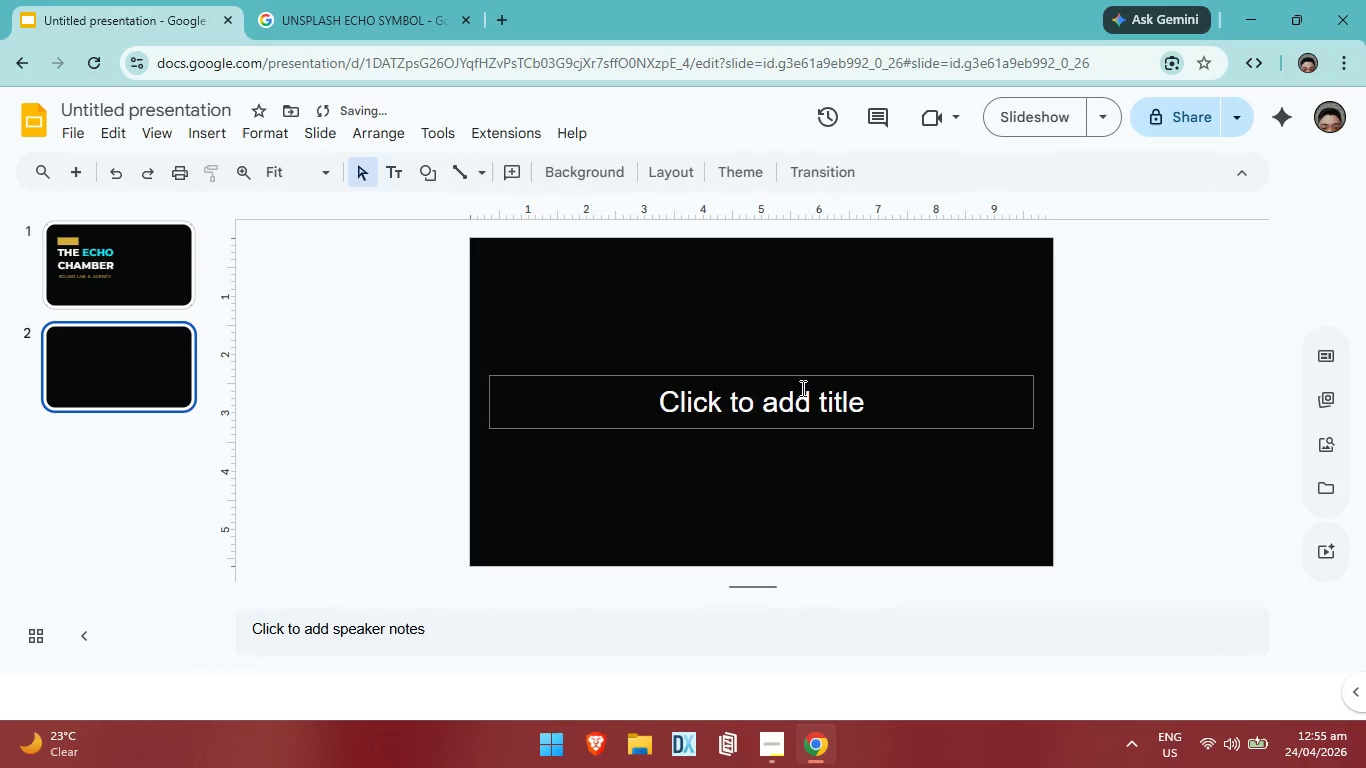 
key(Control+ControlLeft)
 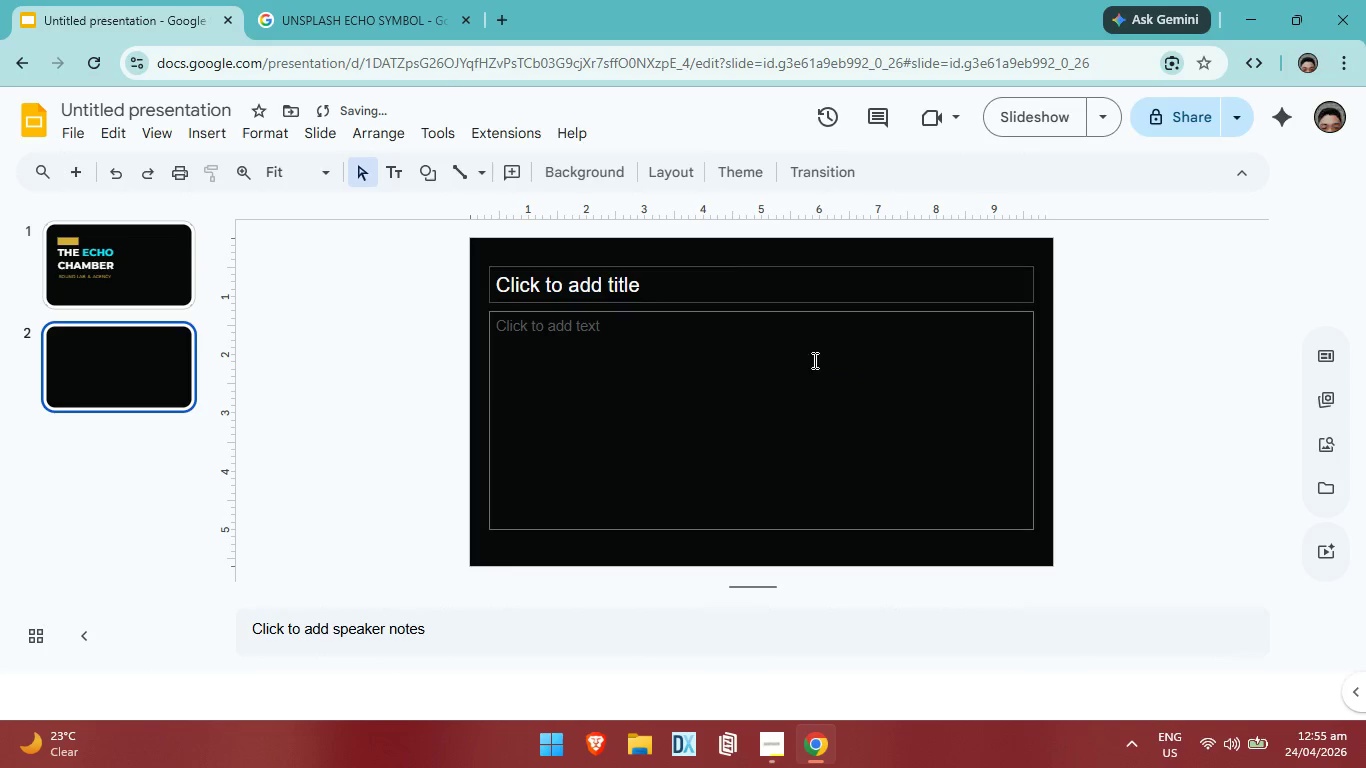 
key(Control+Z)
 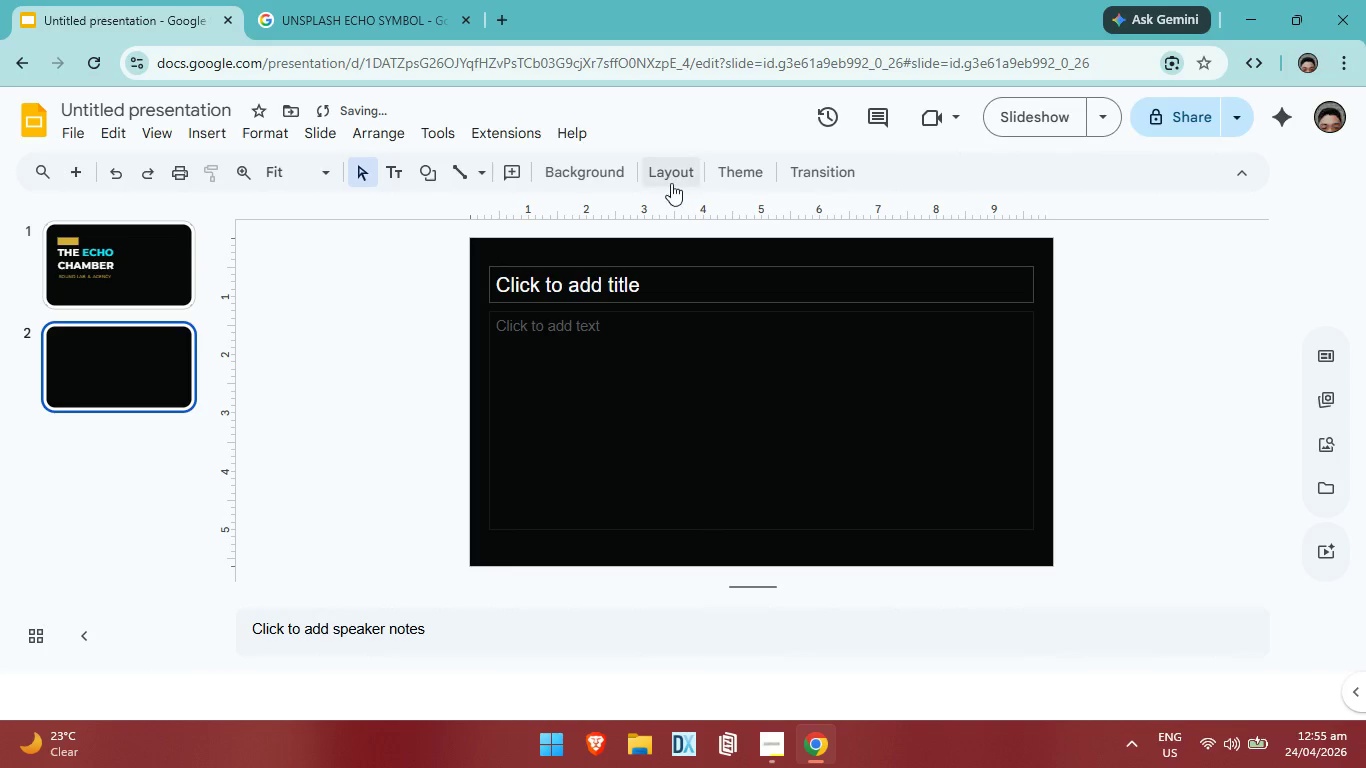 
double_click([673, 178])
 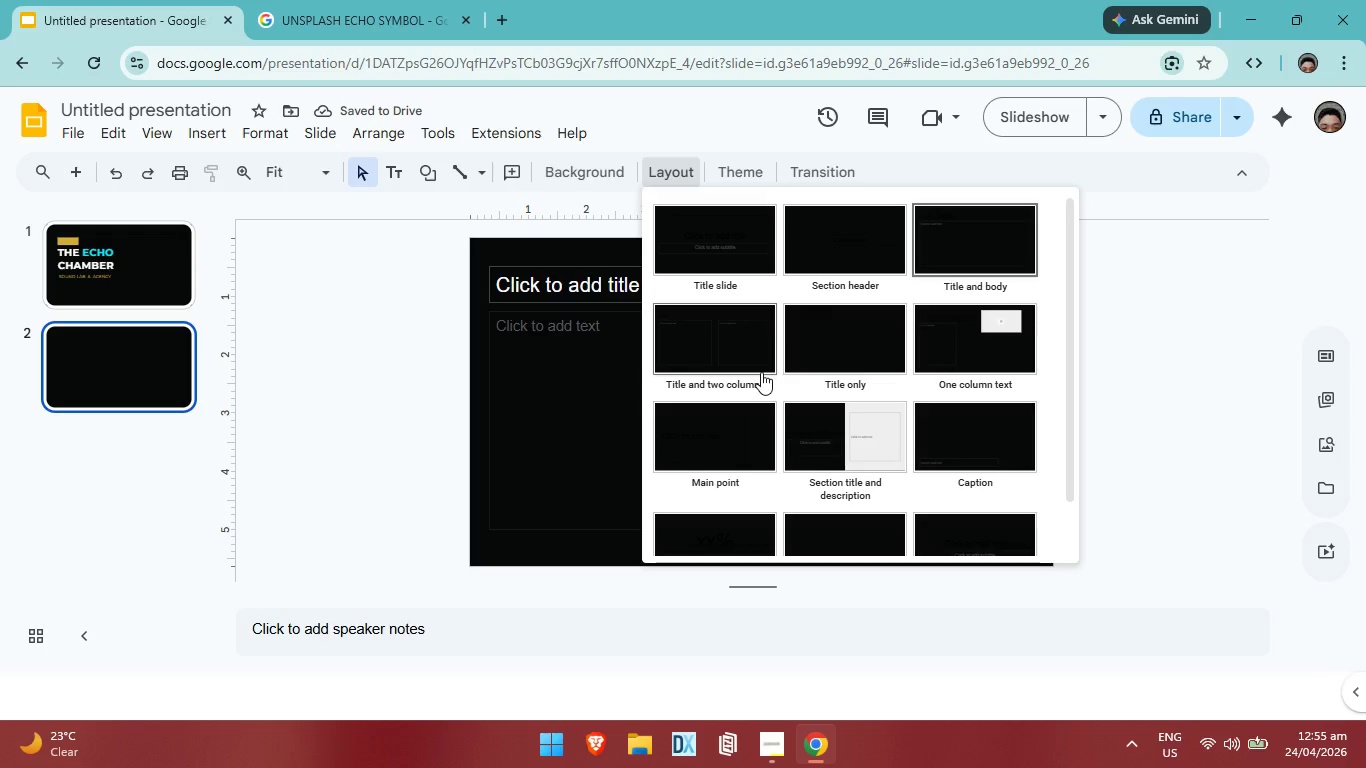 
scroll: coordinate [939, 431], scroll_direction: down, amount: 7.0
 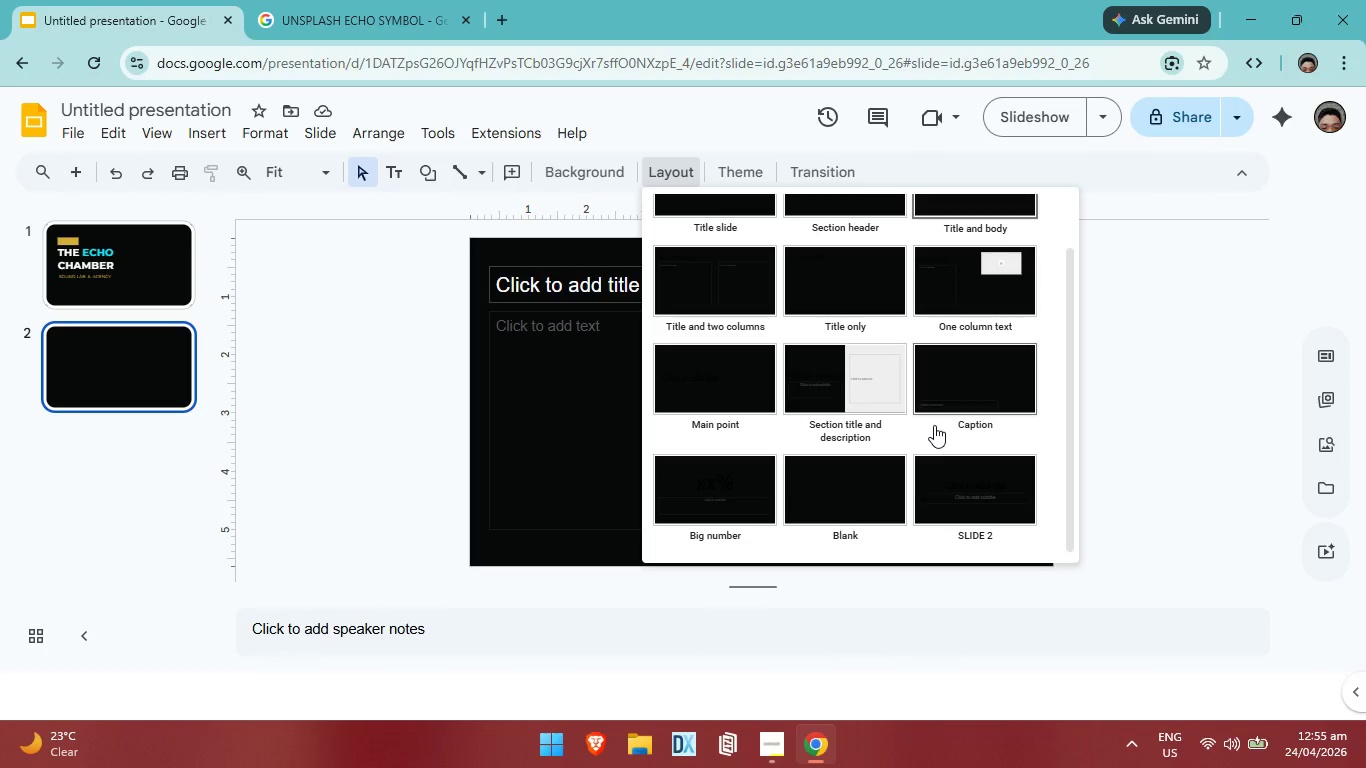 
scroll: coordinate [937, 420], scroll_direction: up, amount: 2.0
 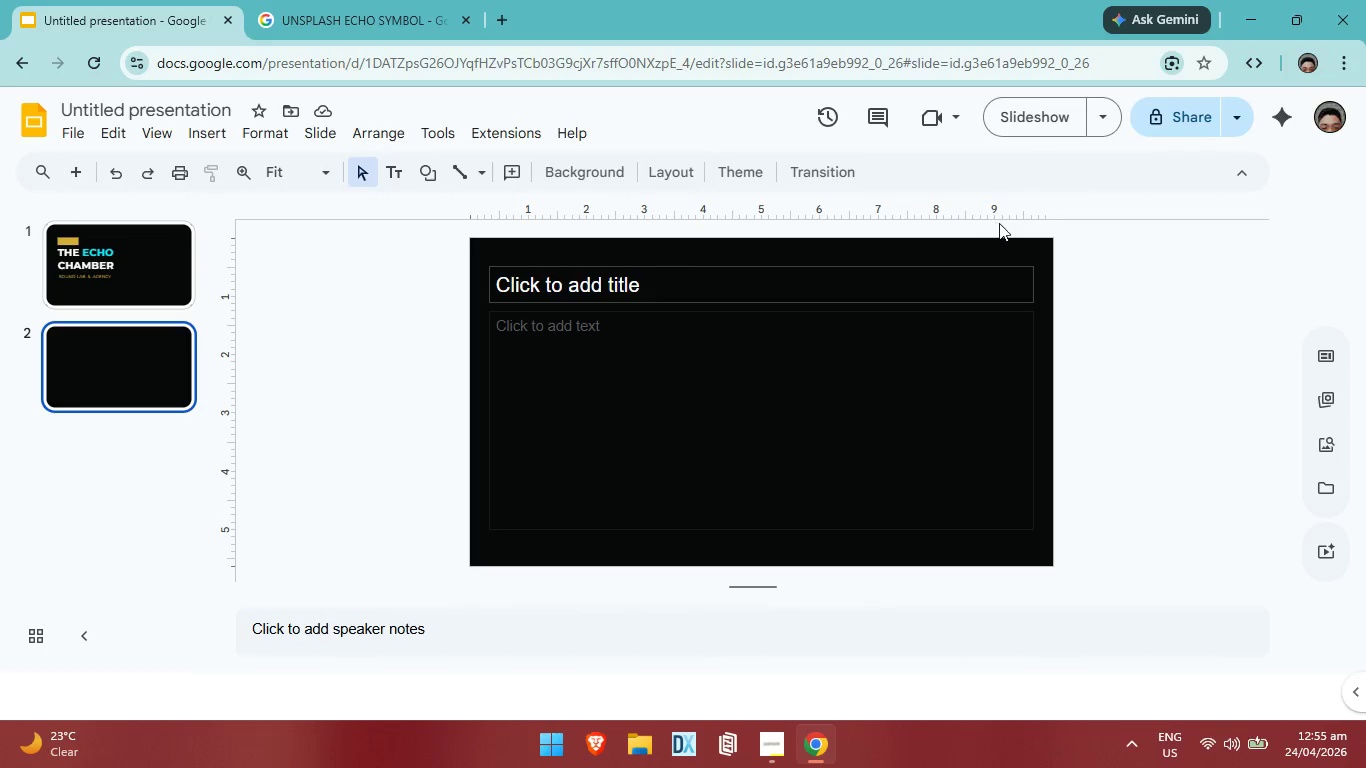 
left_click([691, 293])
 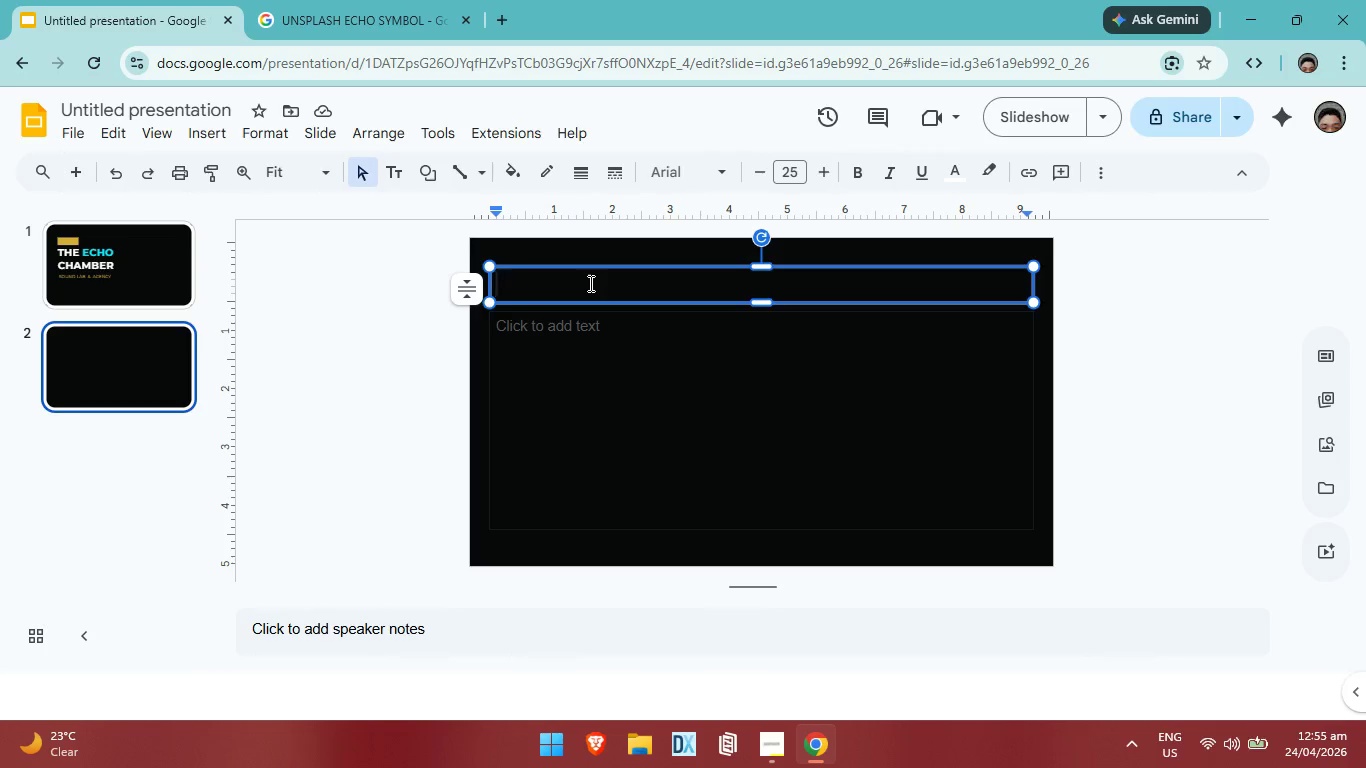 
type(THE)
key(Backspace)
key(Backspace)
key(Backspace)
type(the sonic deficit)
 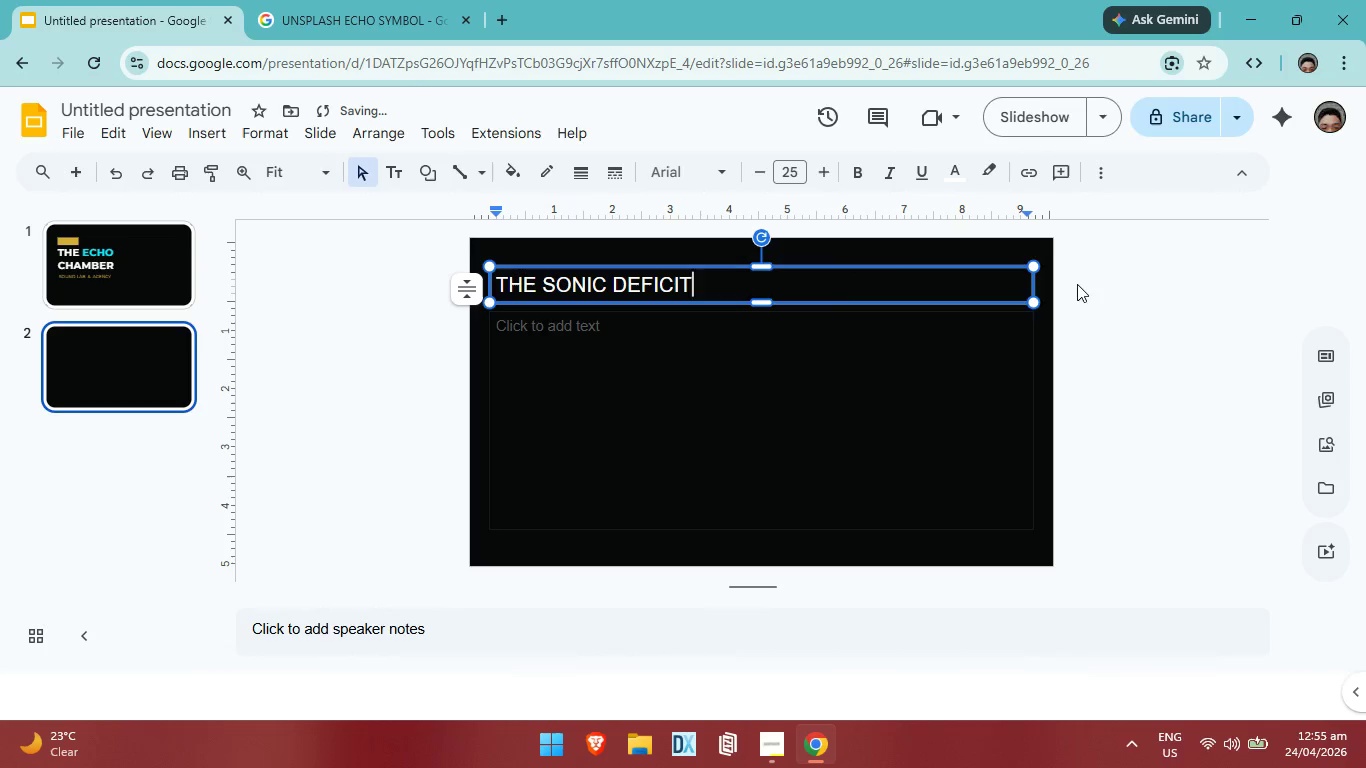 
mouse_move([731, 215])
 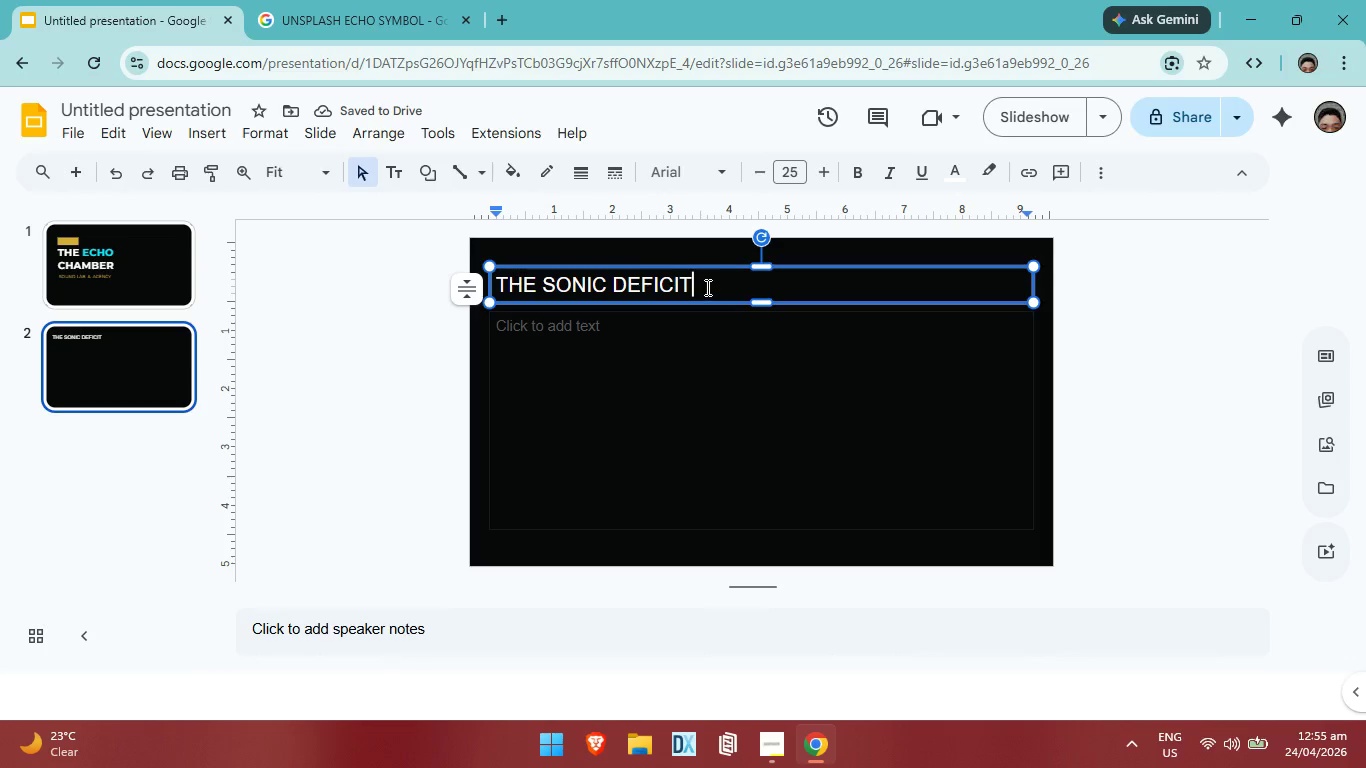 
left_click_drag(start_coordinate=[706, 287], to_coordinate=[491, 284])
 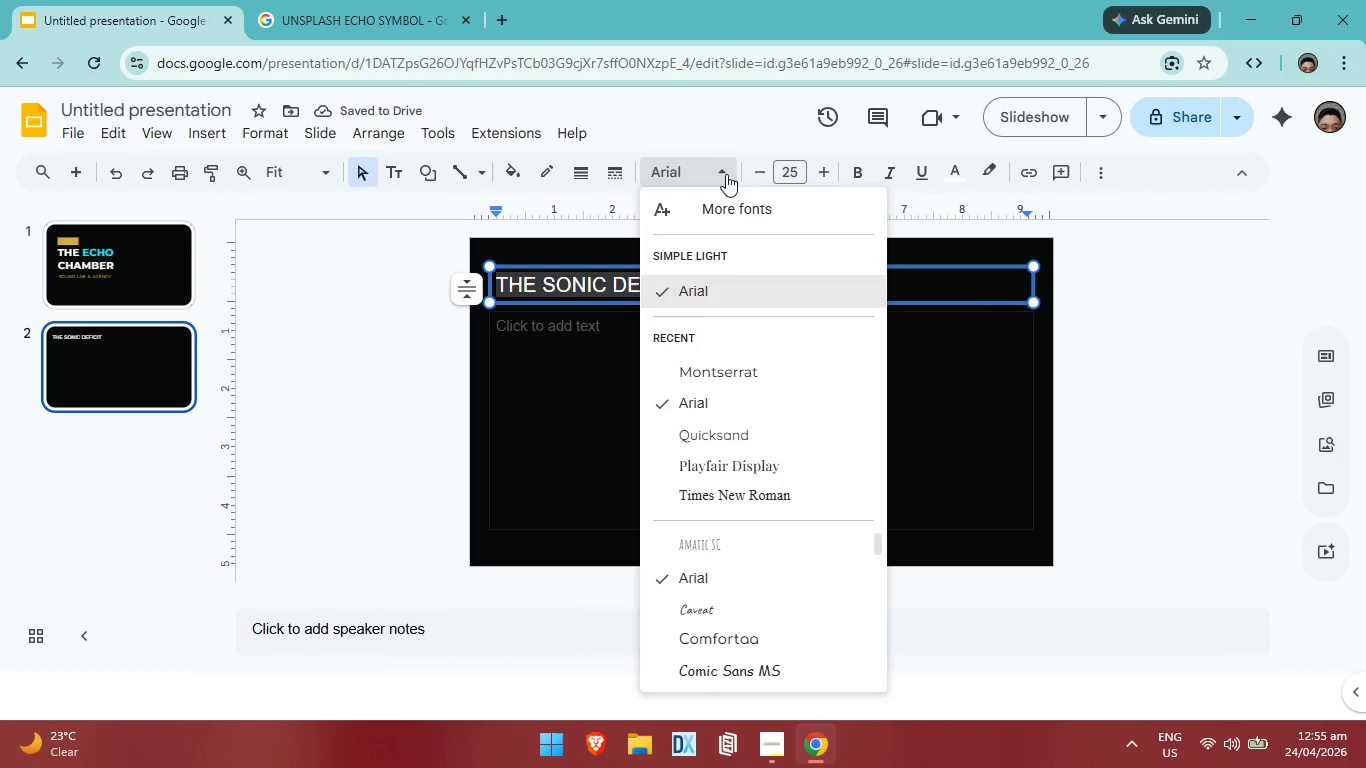 
left_click([726, 174])
 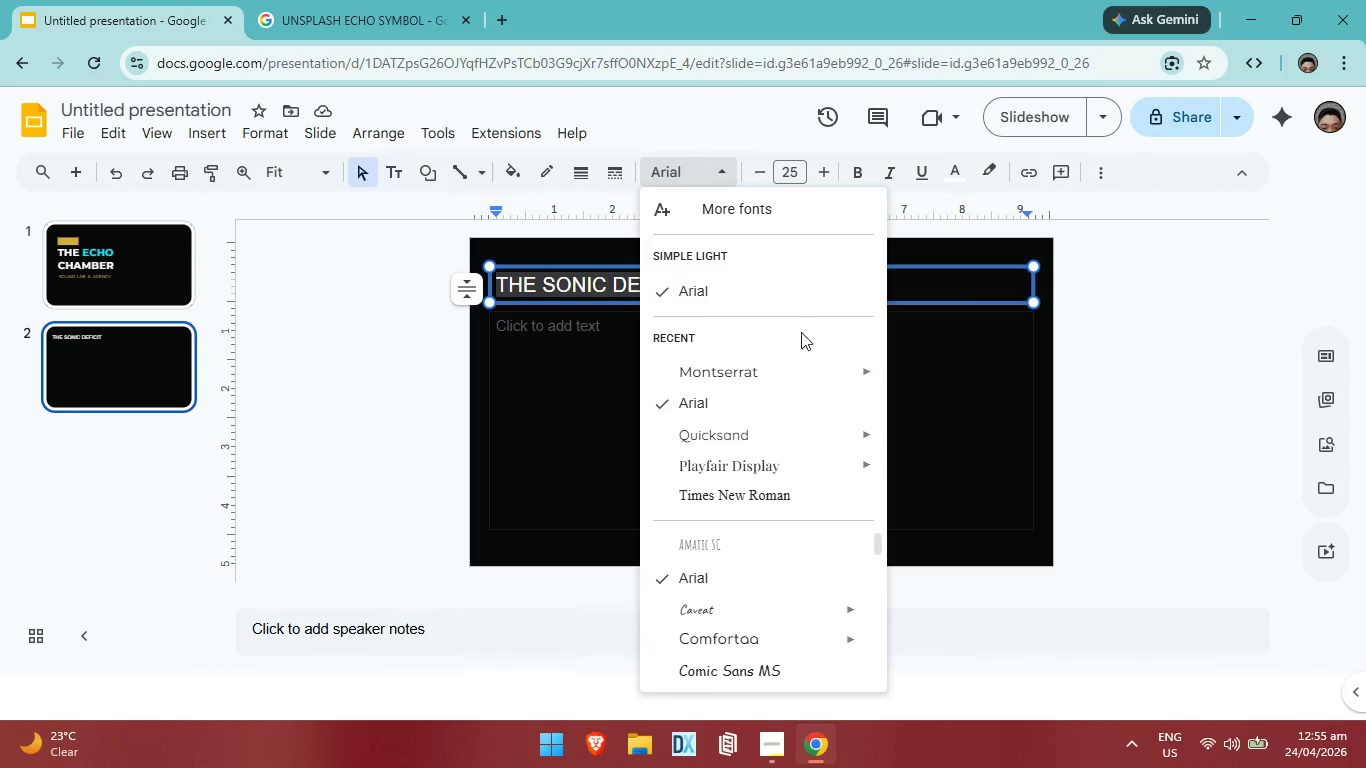 
mouse_move([798, 392])
 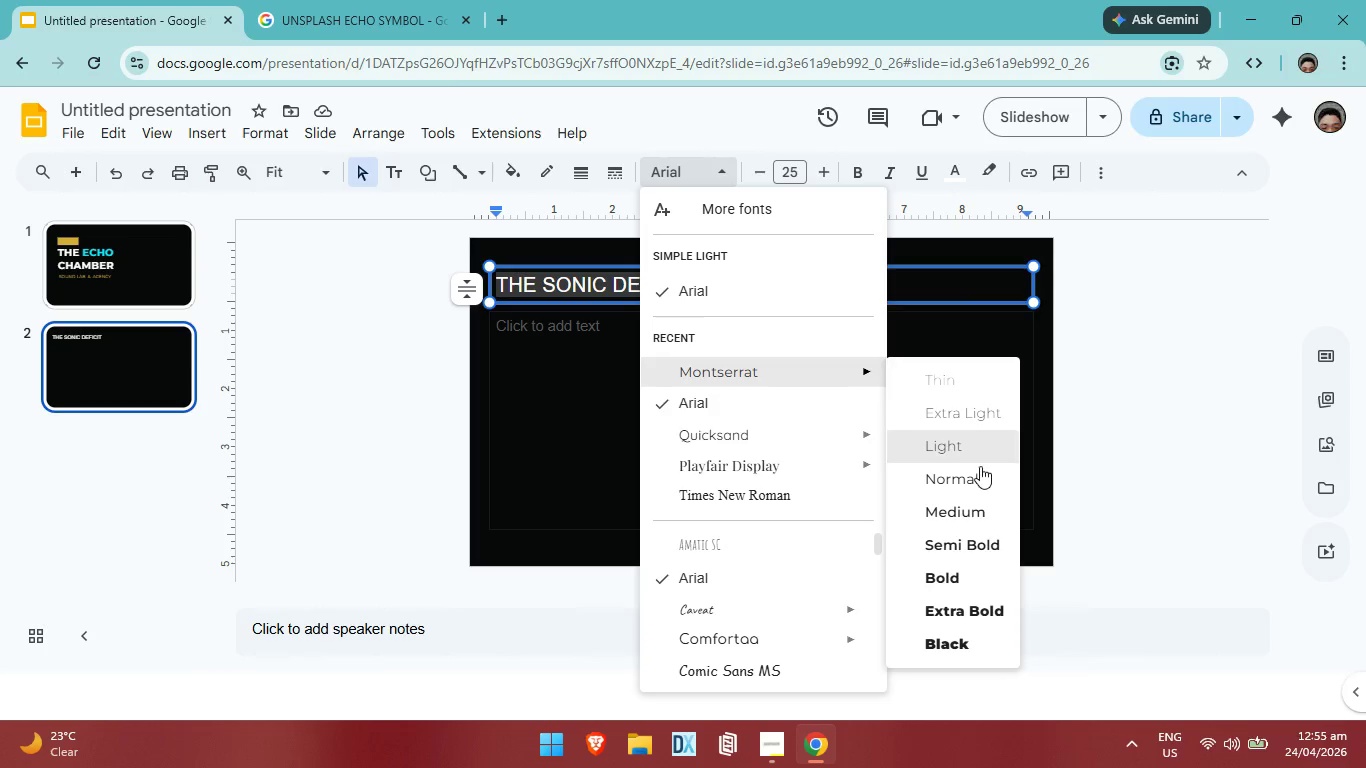 
left_click([967, 565])
 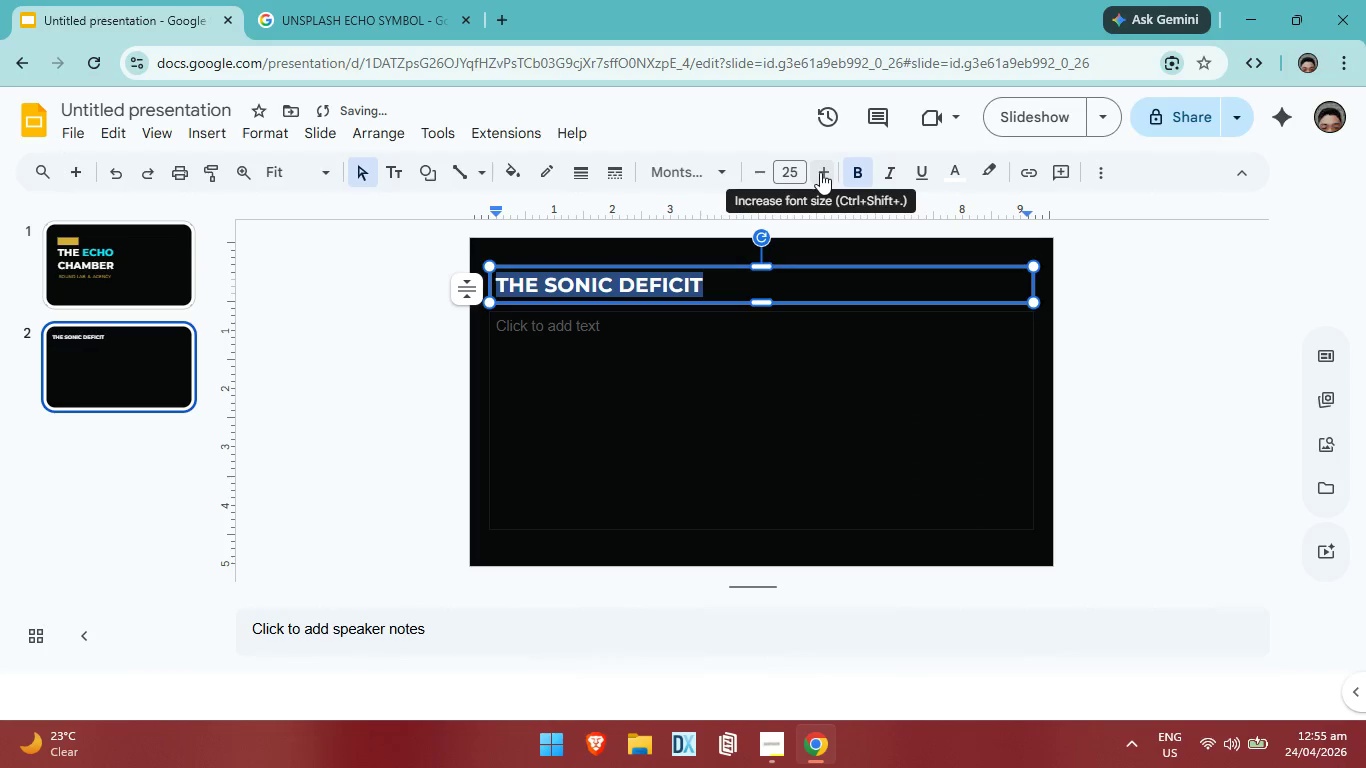 
double_click([820, 172])
 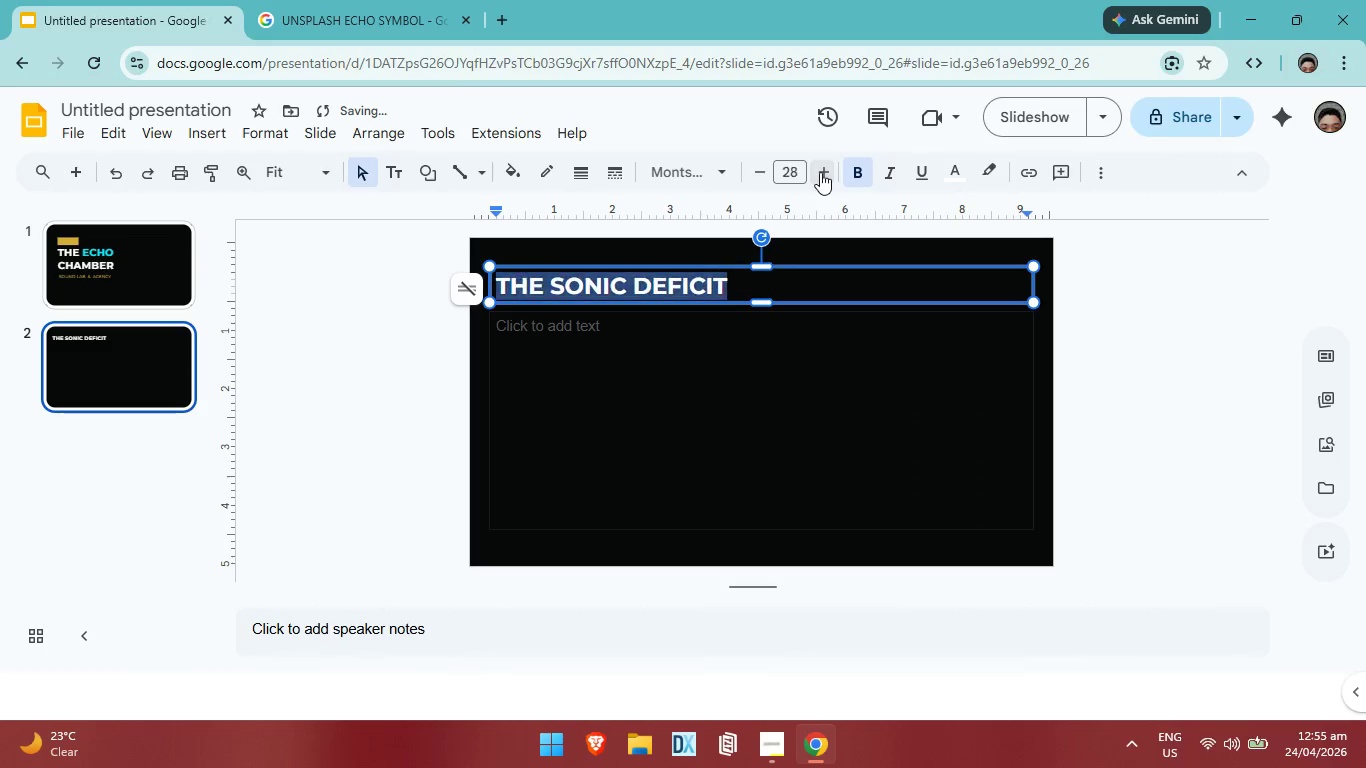 
triple_click([820, 172])
 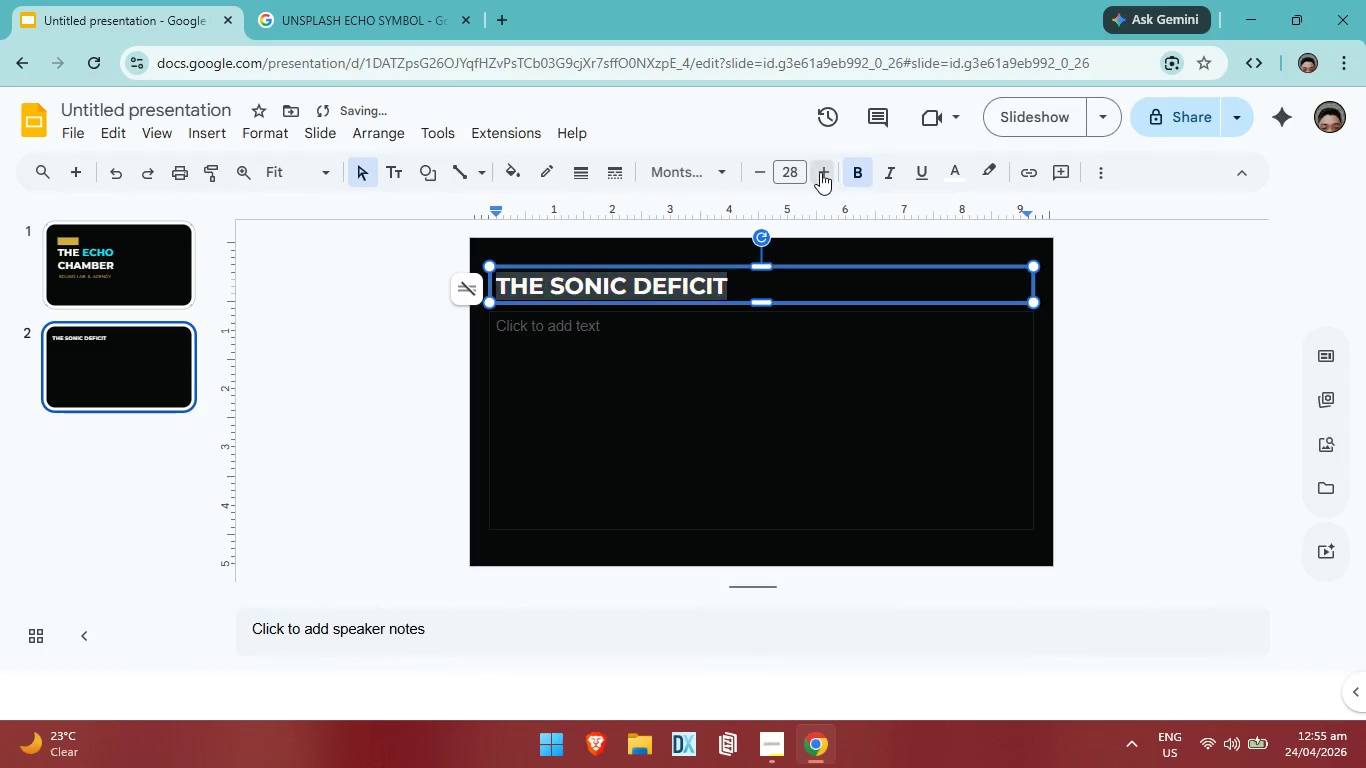 
triple_click([820, 172])
 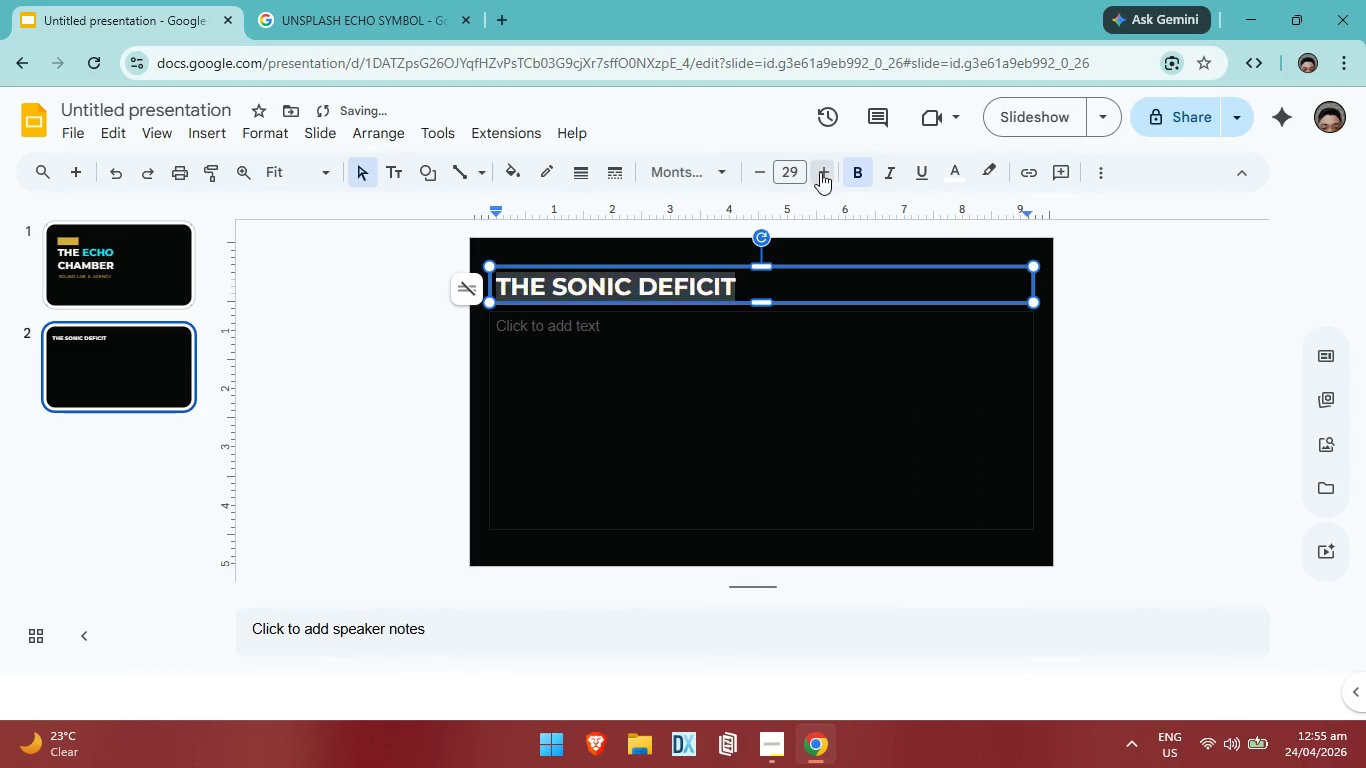 
triple_click([820, 172])
 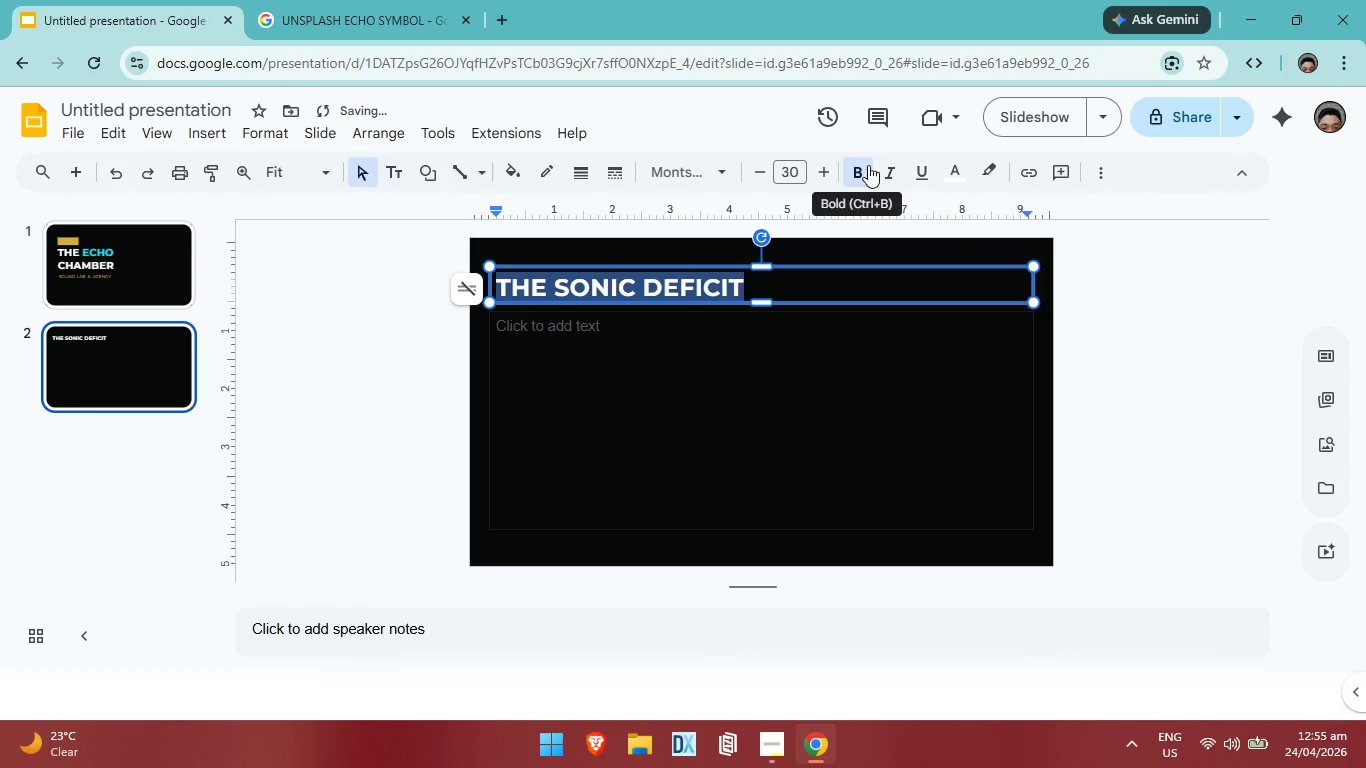 
double_click([868, 165])
 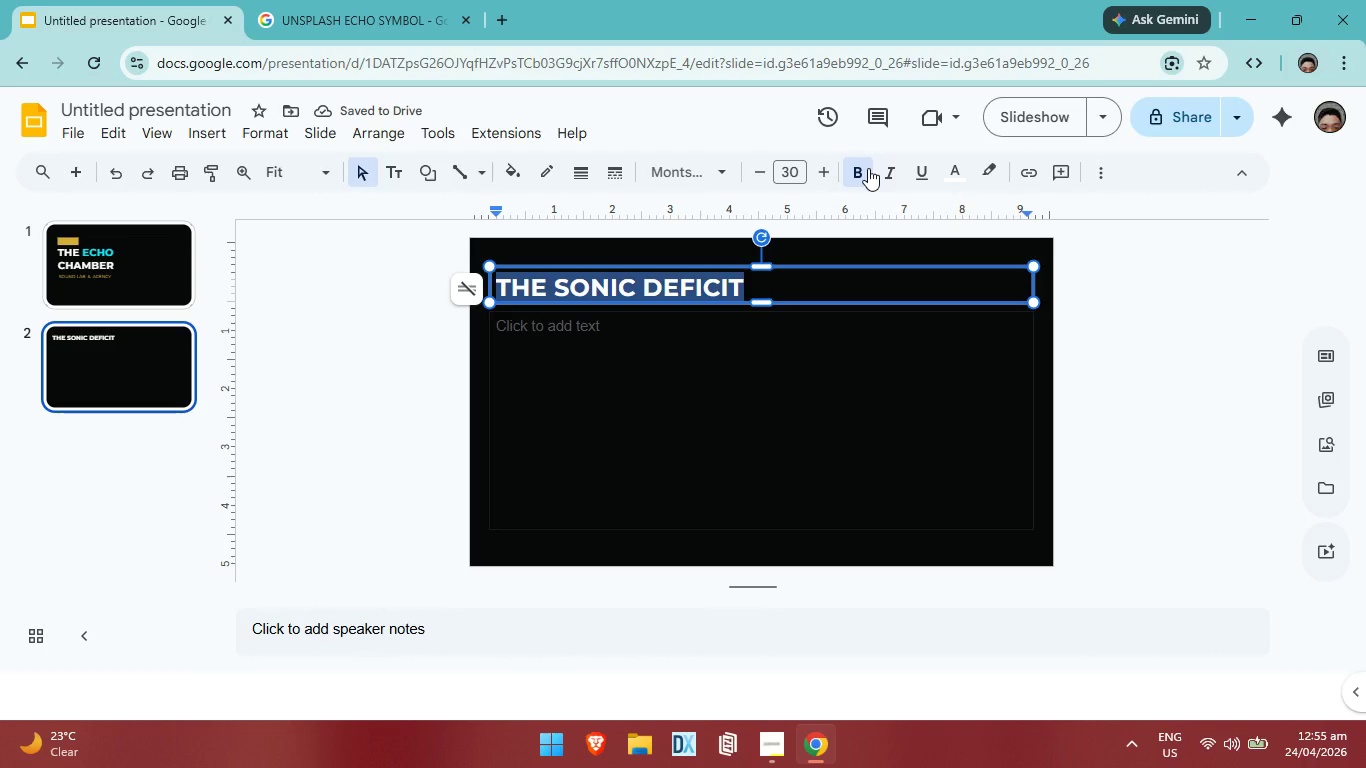 
wait(9.38)
 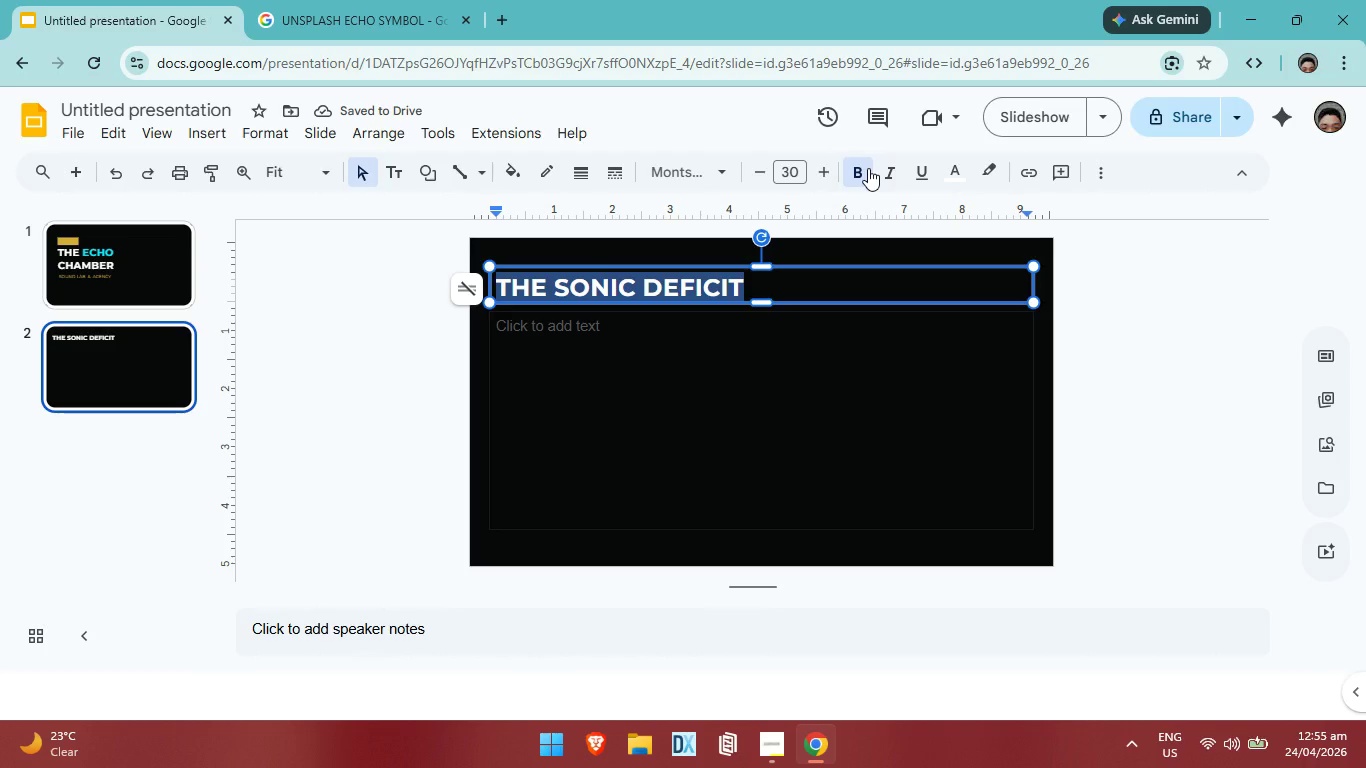 
left_click([1159, 378])
 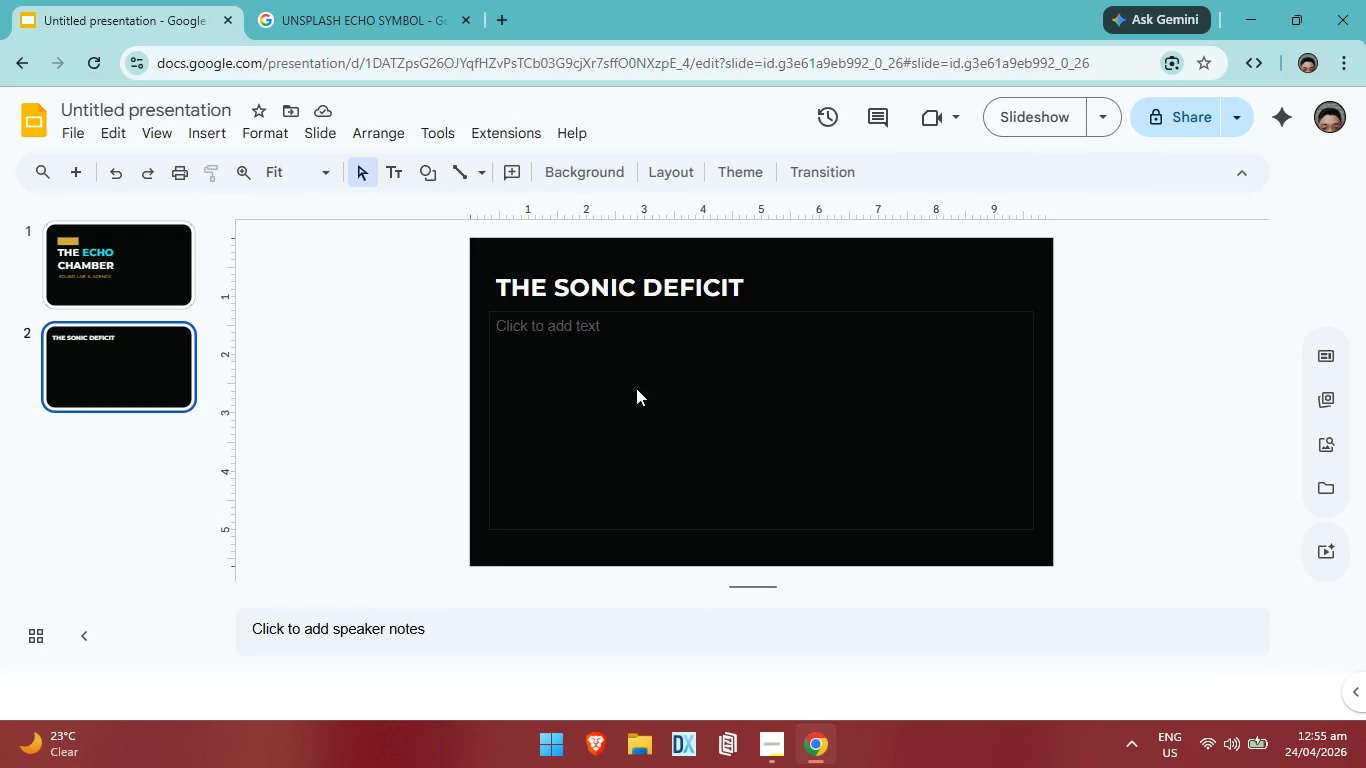 
left_click([636, 388])
 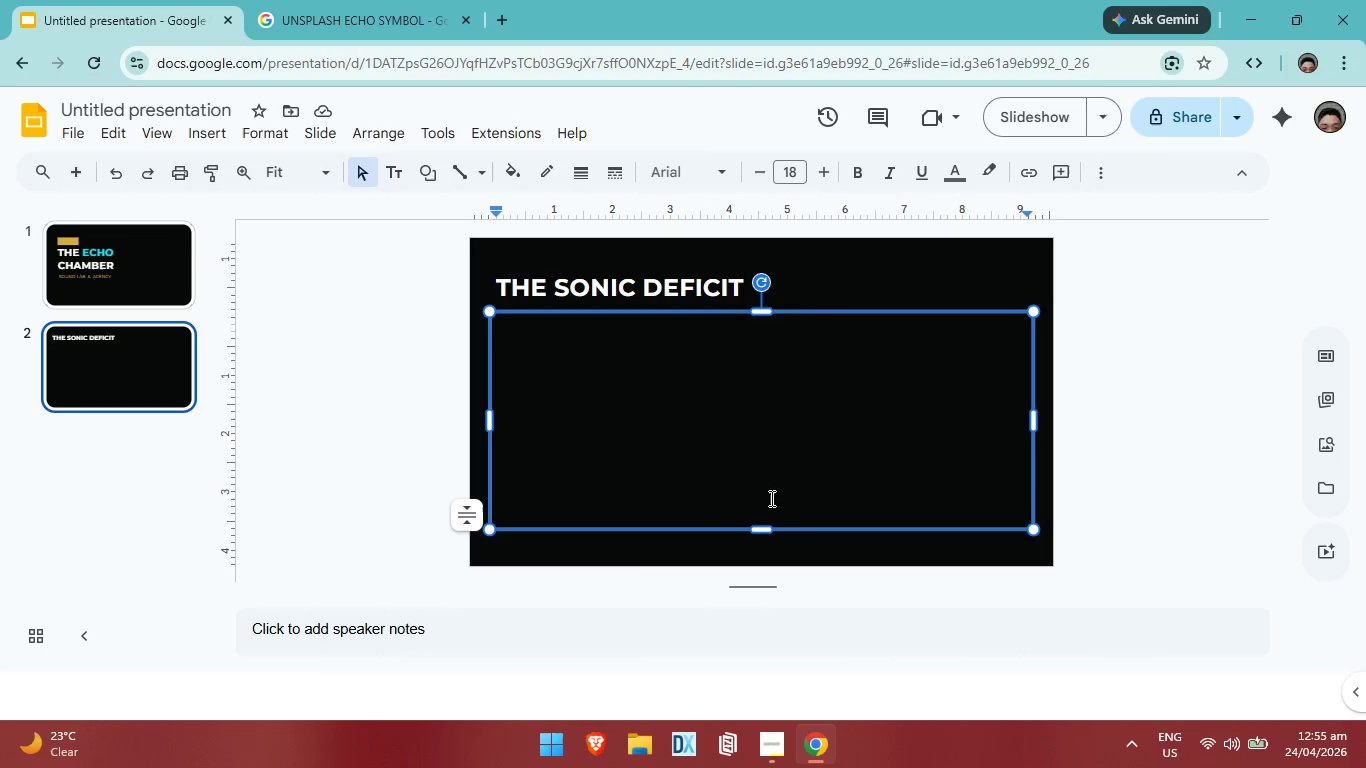 
left_click_drag(start_coordinate=[759, 529], to_coordinate=[752, 461])
 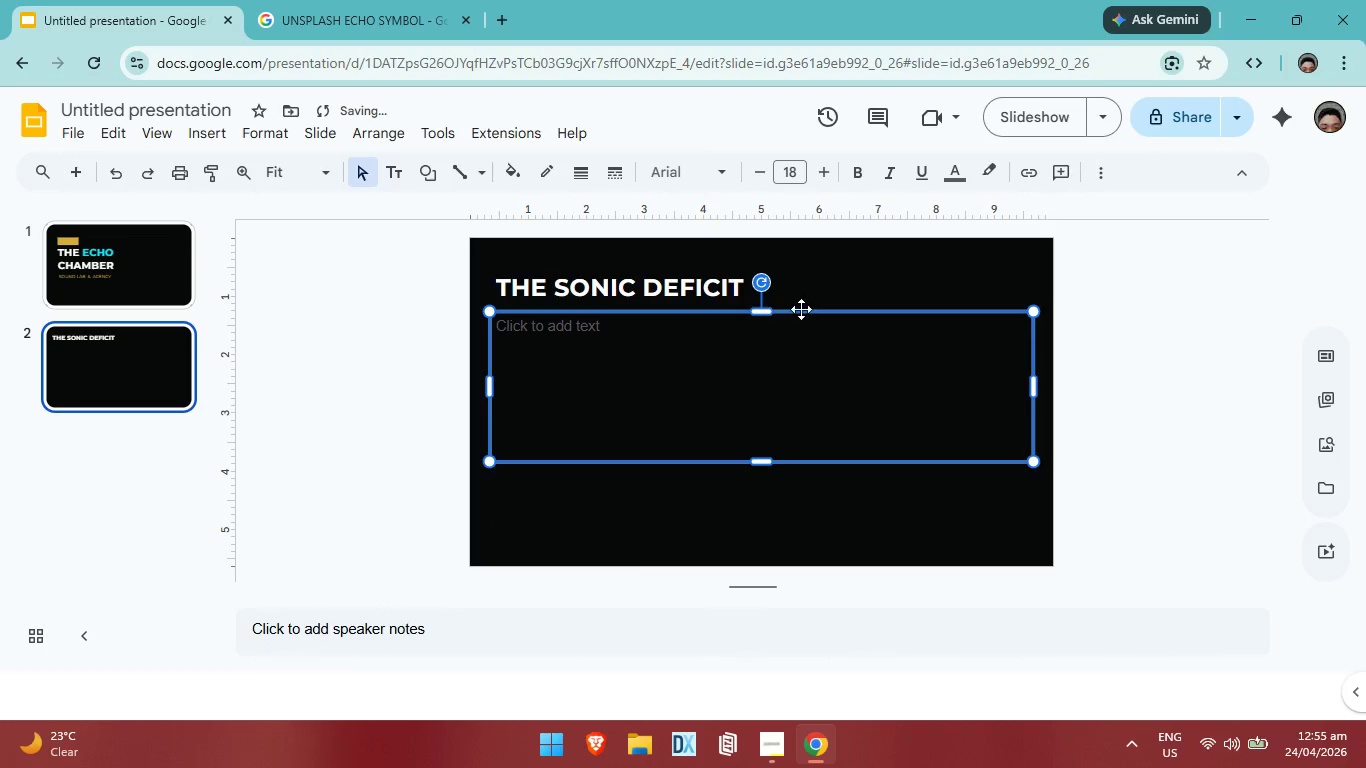 
left_click_drag(start_coordinate=[801, 309], to_coordinate=[799, 350])
 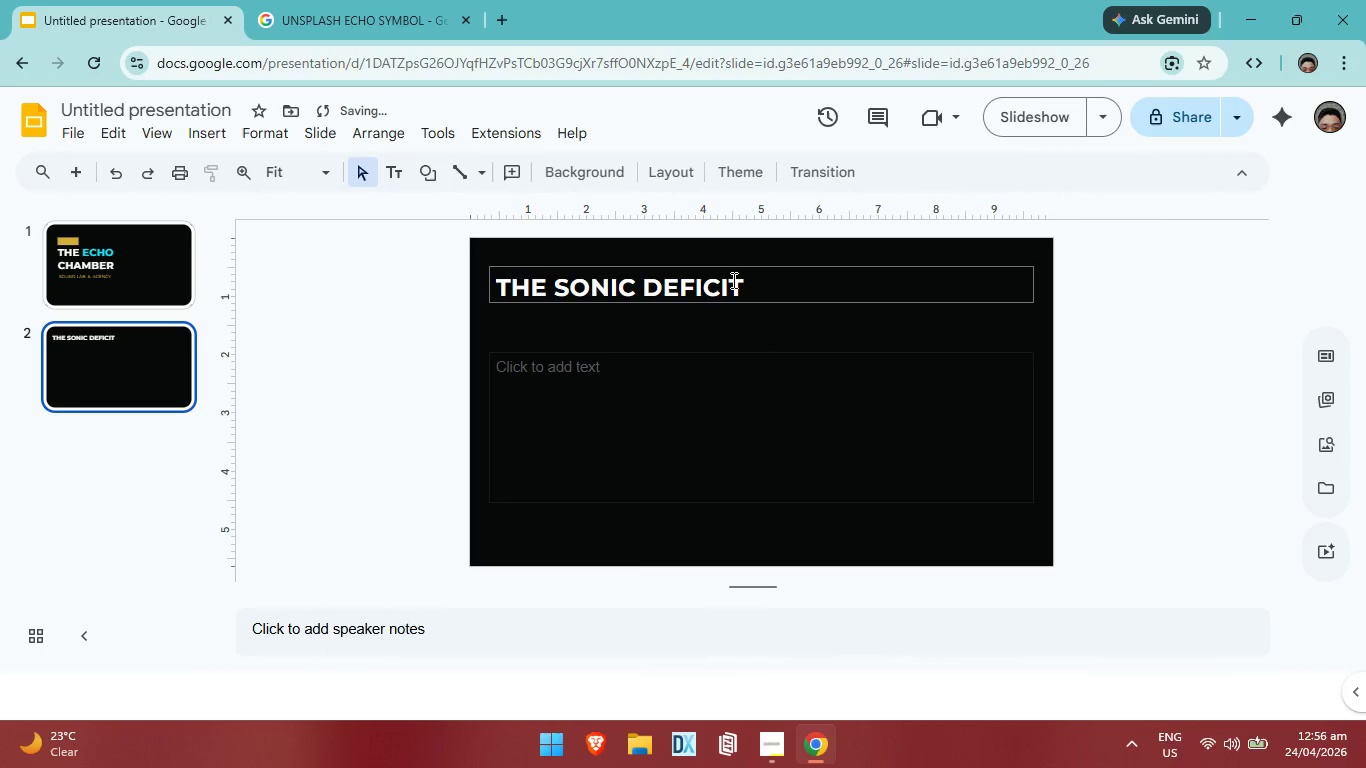 
left_click([729, 278])
 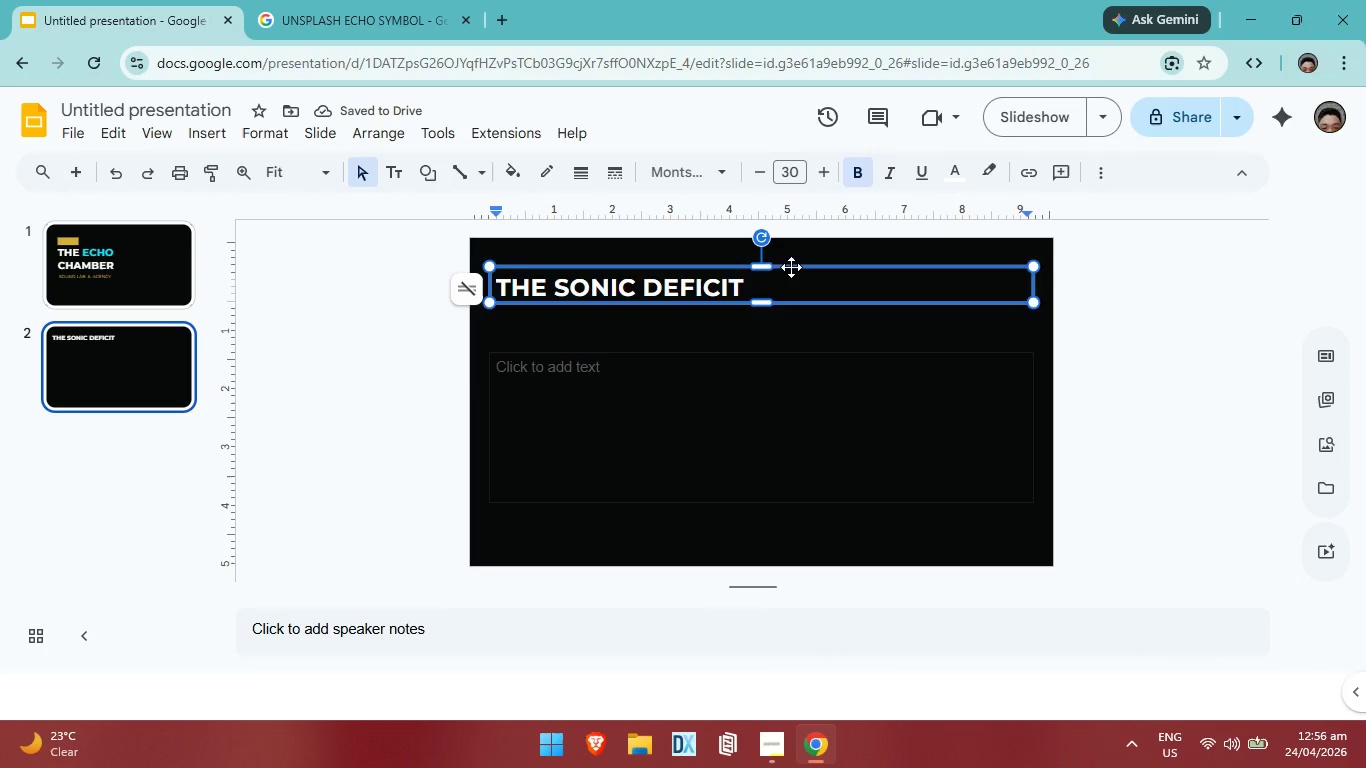 
left_click_drag(start_coordinate=[791, 267], to_coordinate=[786, 298])
 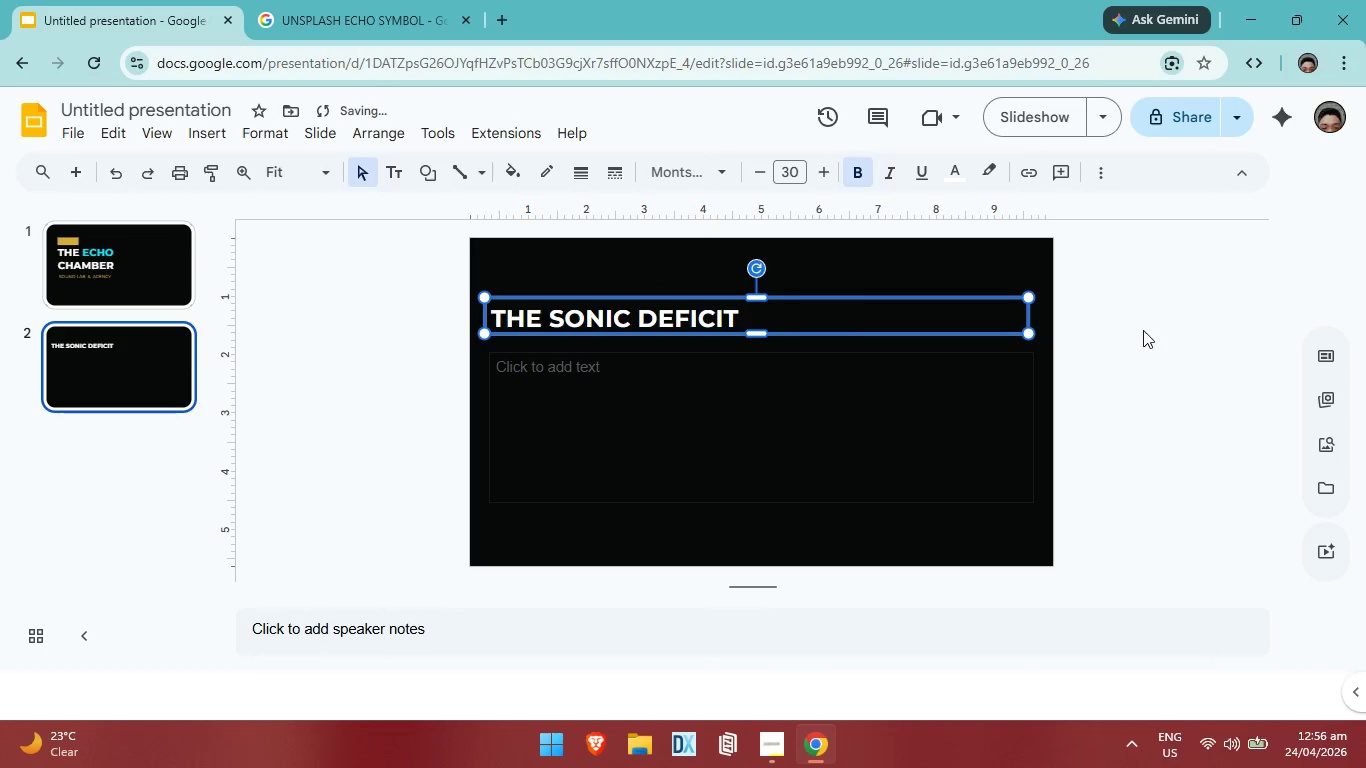 
left_click([1147, 333])
 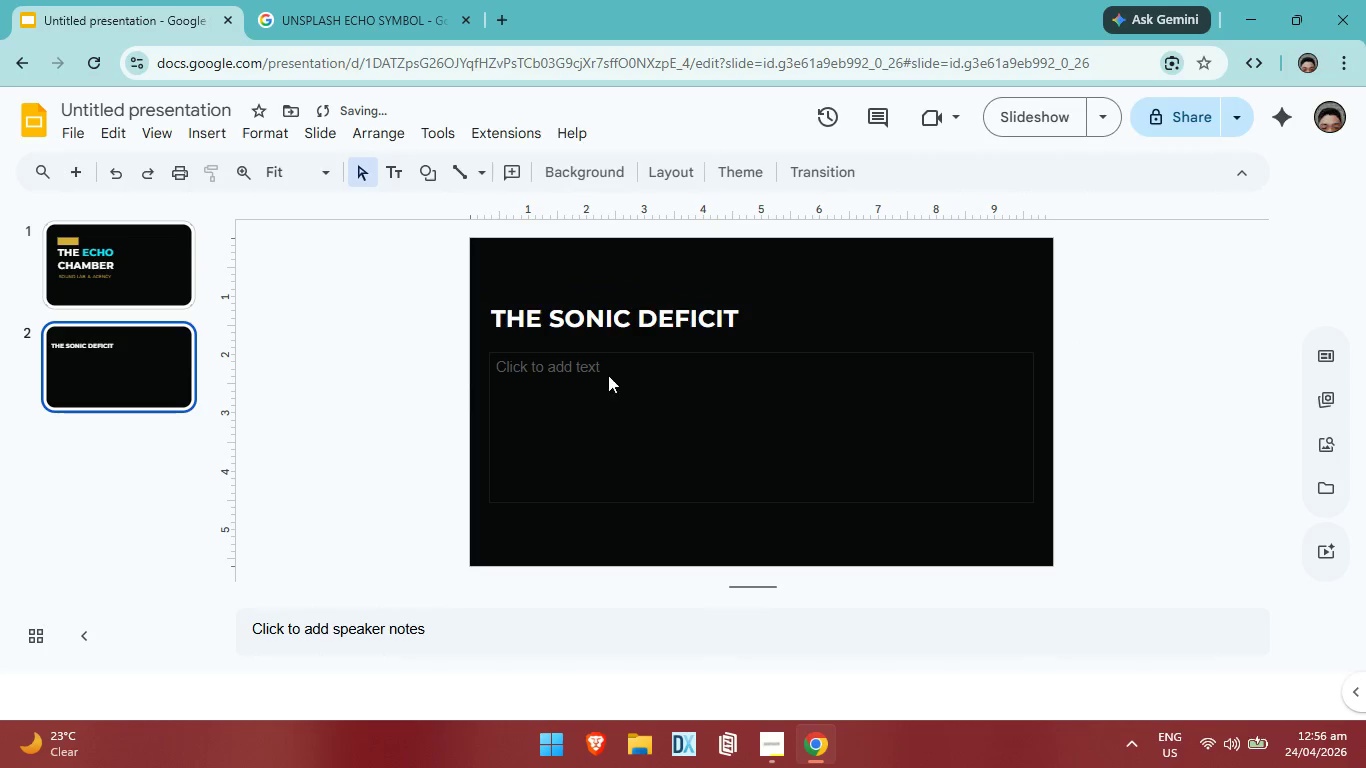 
left_click([603, 373])
 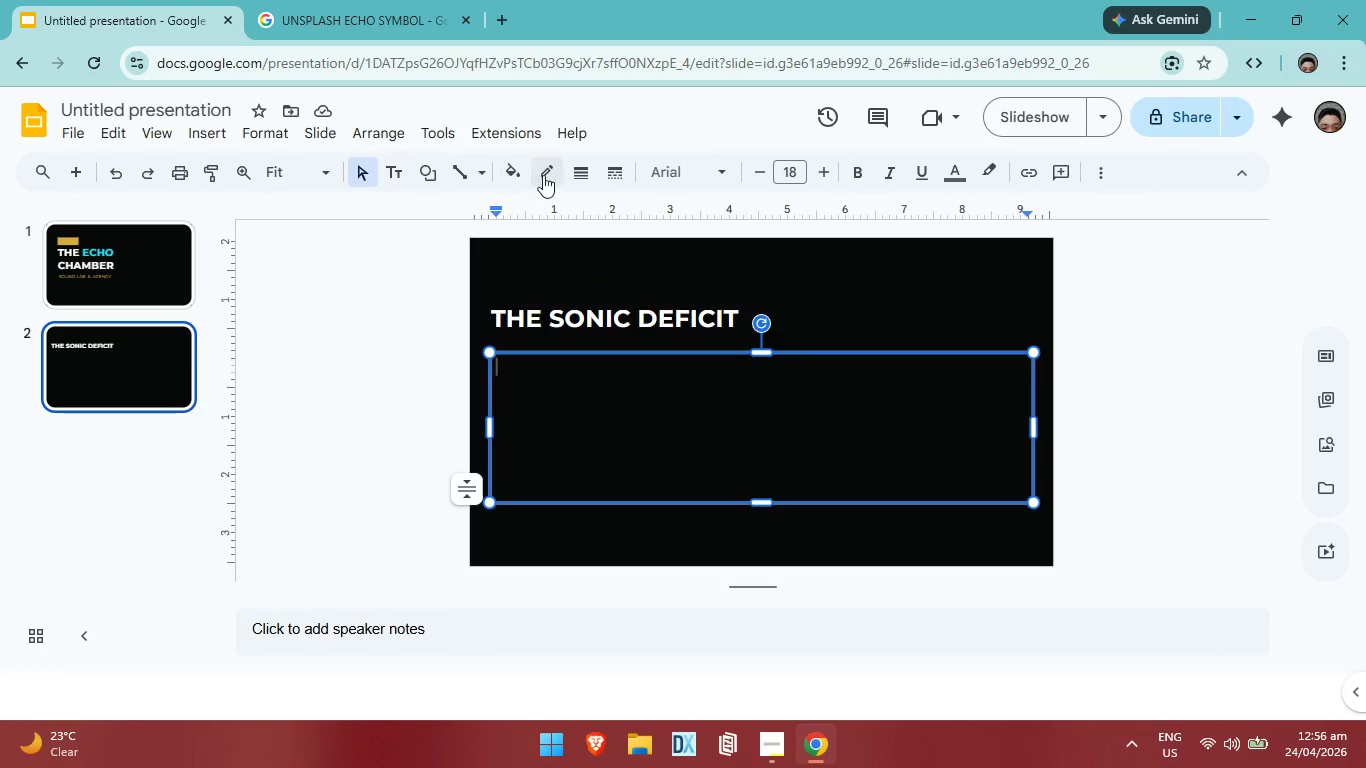 
wait(5.89)
 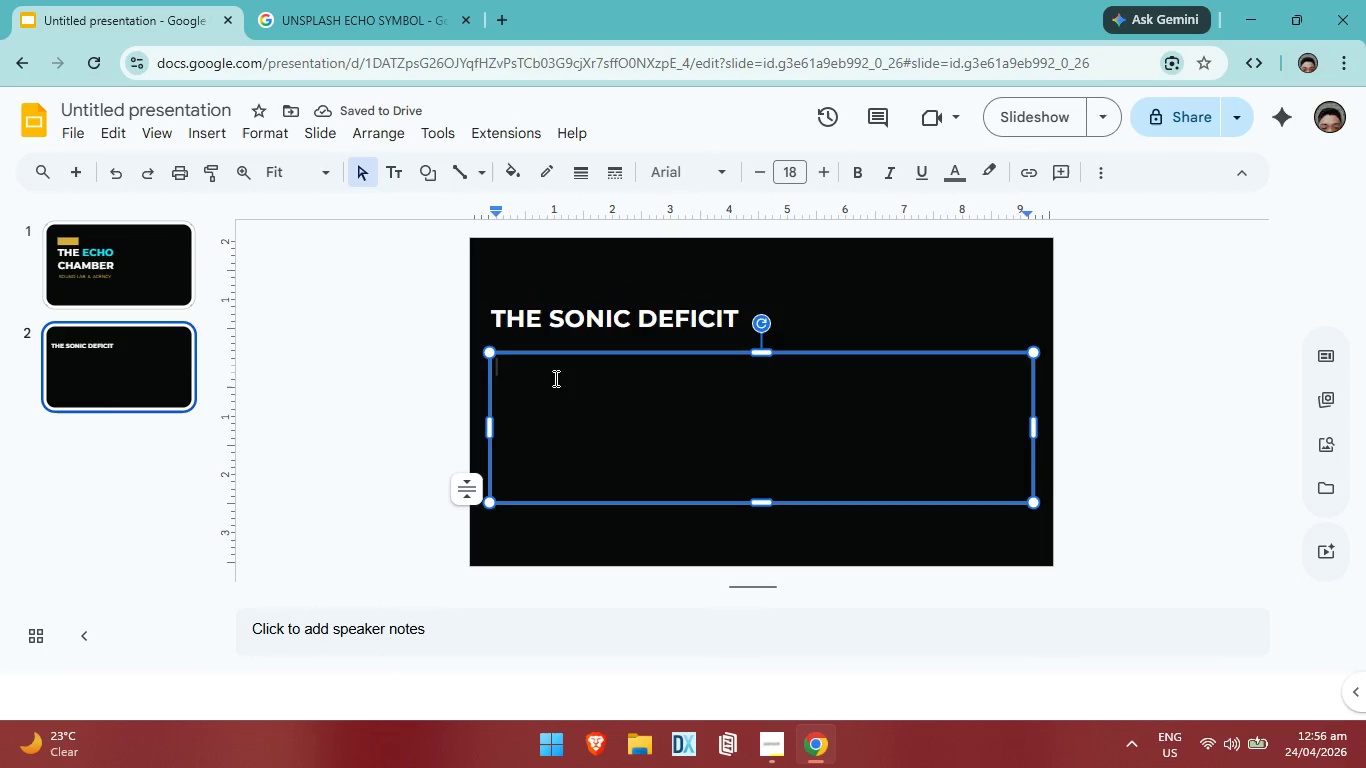 
left_click([1109, 164])
 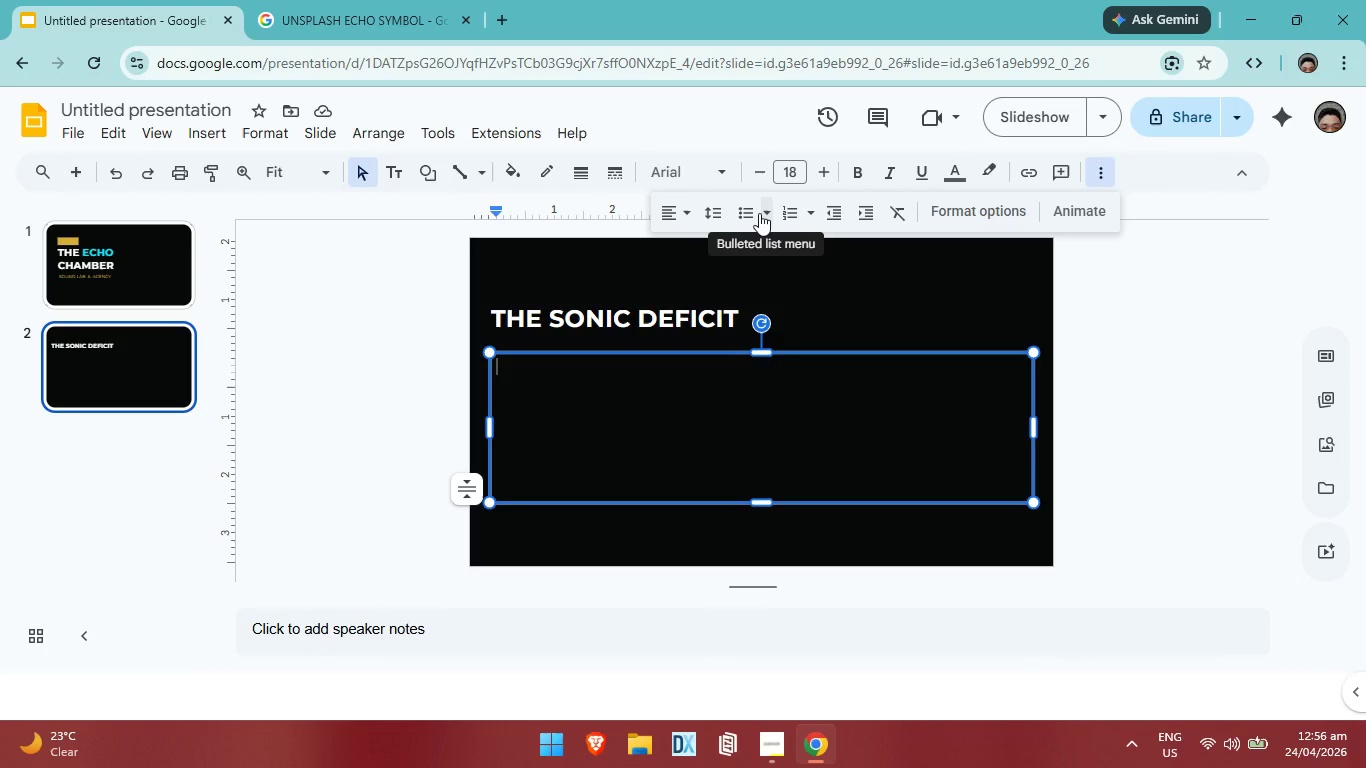 
left_click([756, 212])
 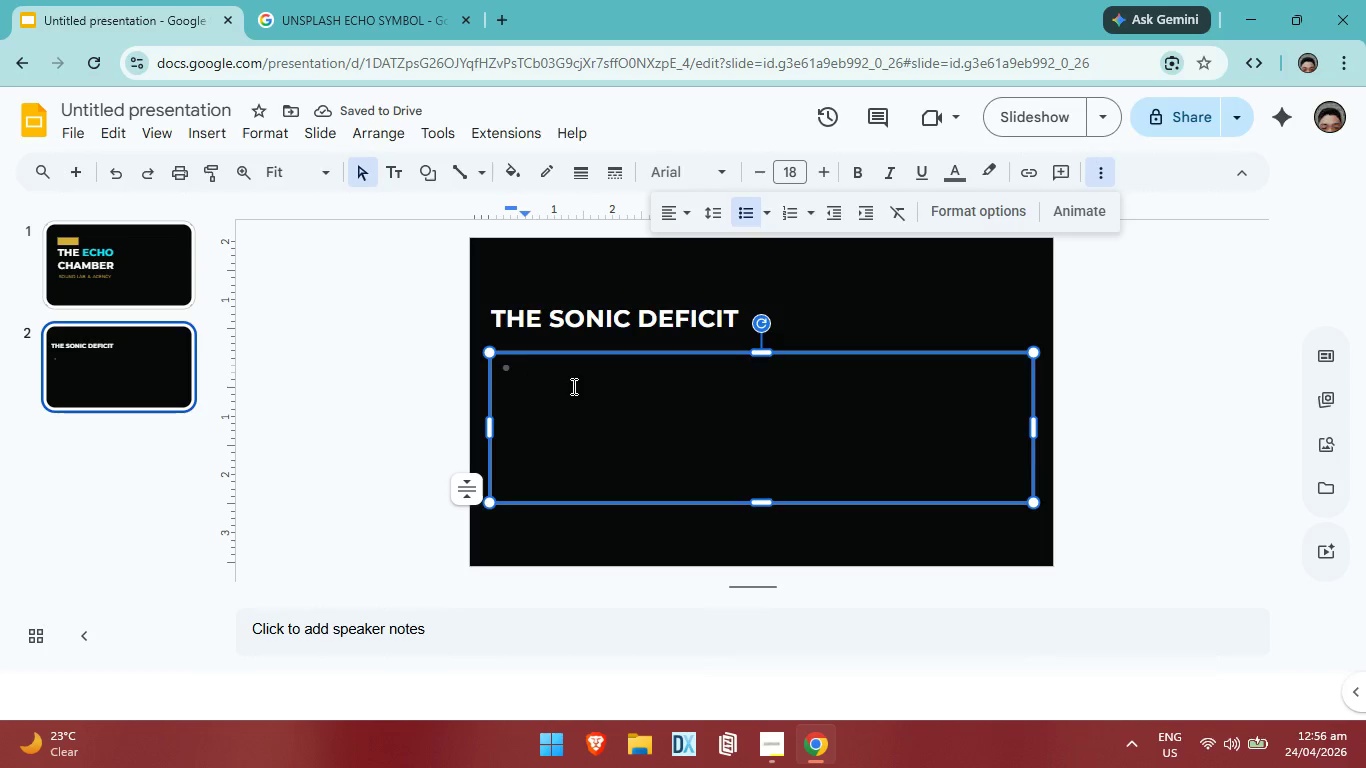 
type(pRE)
key(Backspace)
key(Backspace)
key(Backspace)
type(Premium digital content lacks Hollywood-grade ai)
key(Backspace)
type(udio fidelity)
 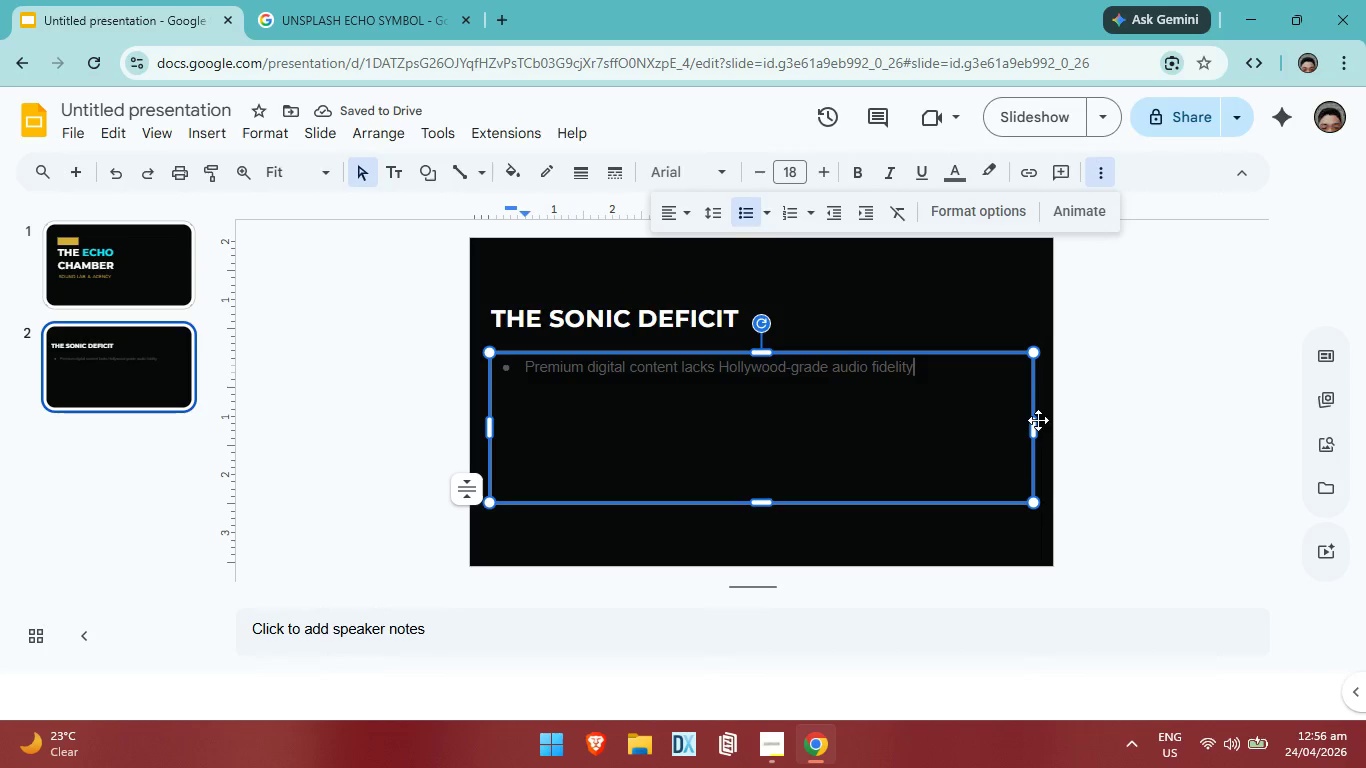 
left_click_drag(start_coordinate=[1033, 426], to_coordinate=[918, 408])
 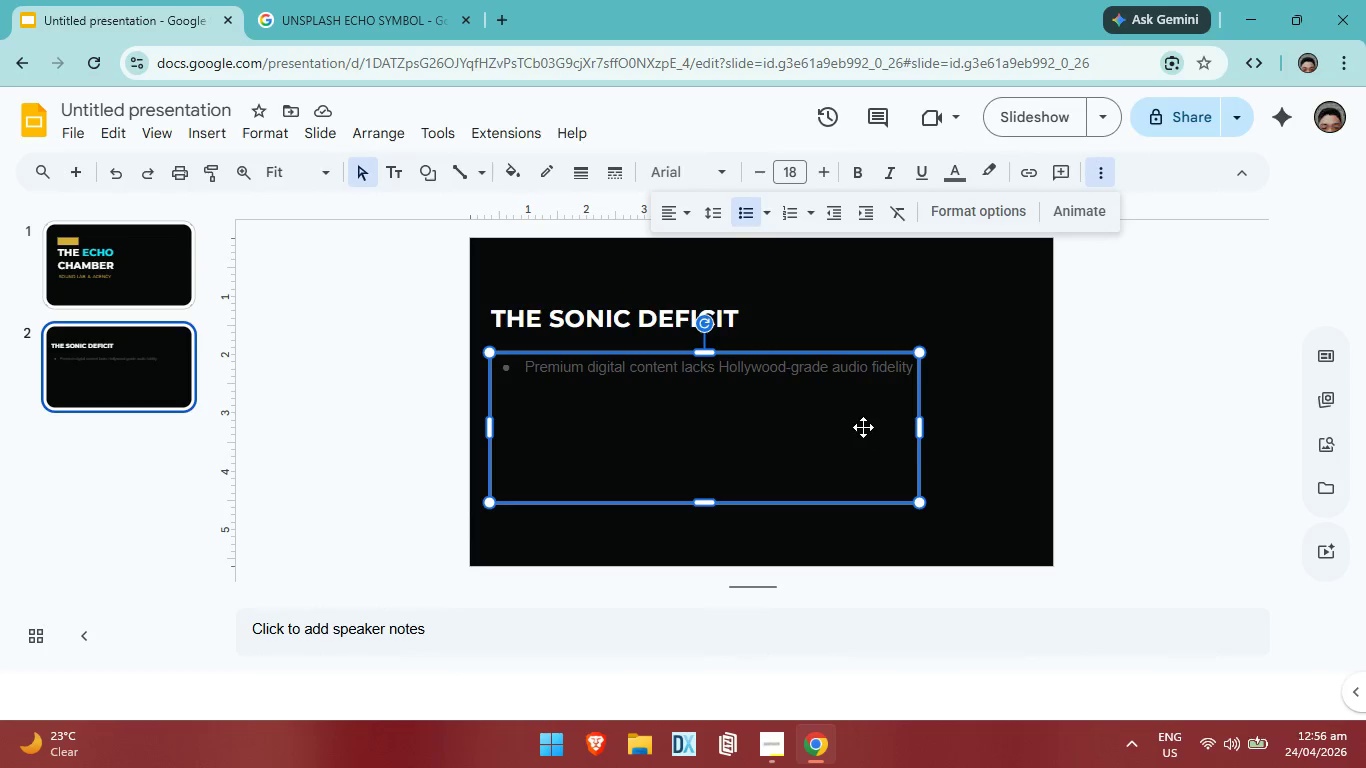 
wait(7.39)
 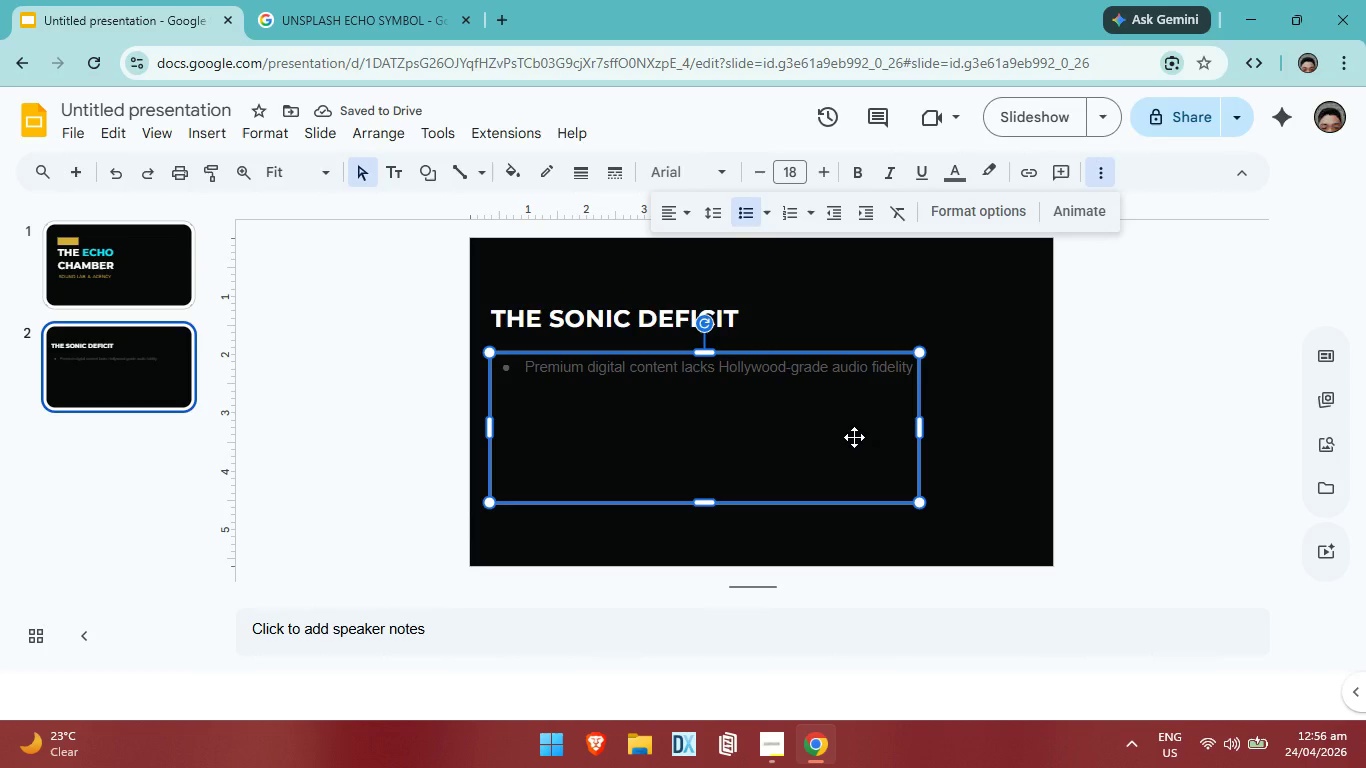 
left_click_drag(start_coordinate=[922, 430], to_coordinate=[866, 429])
 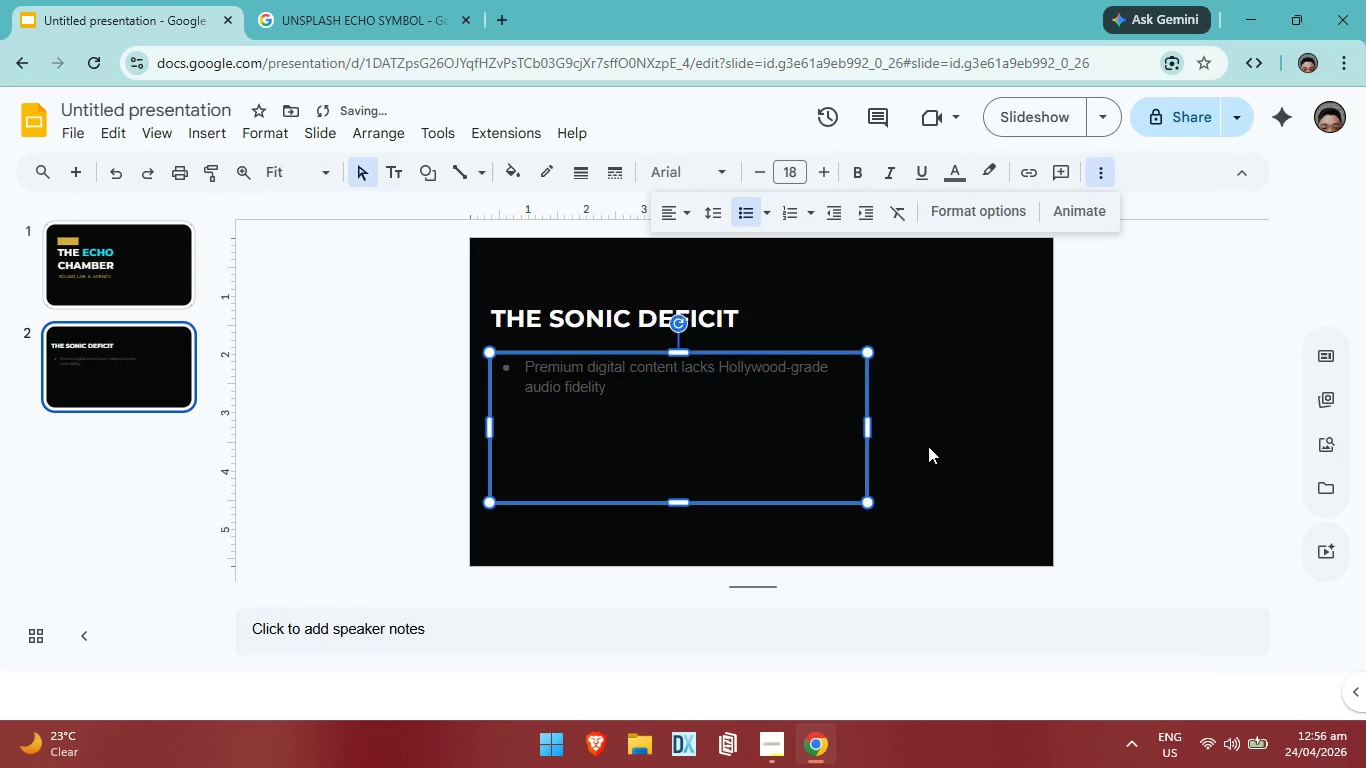 
left_click([928, 446])
 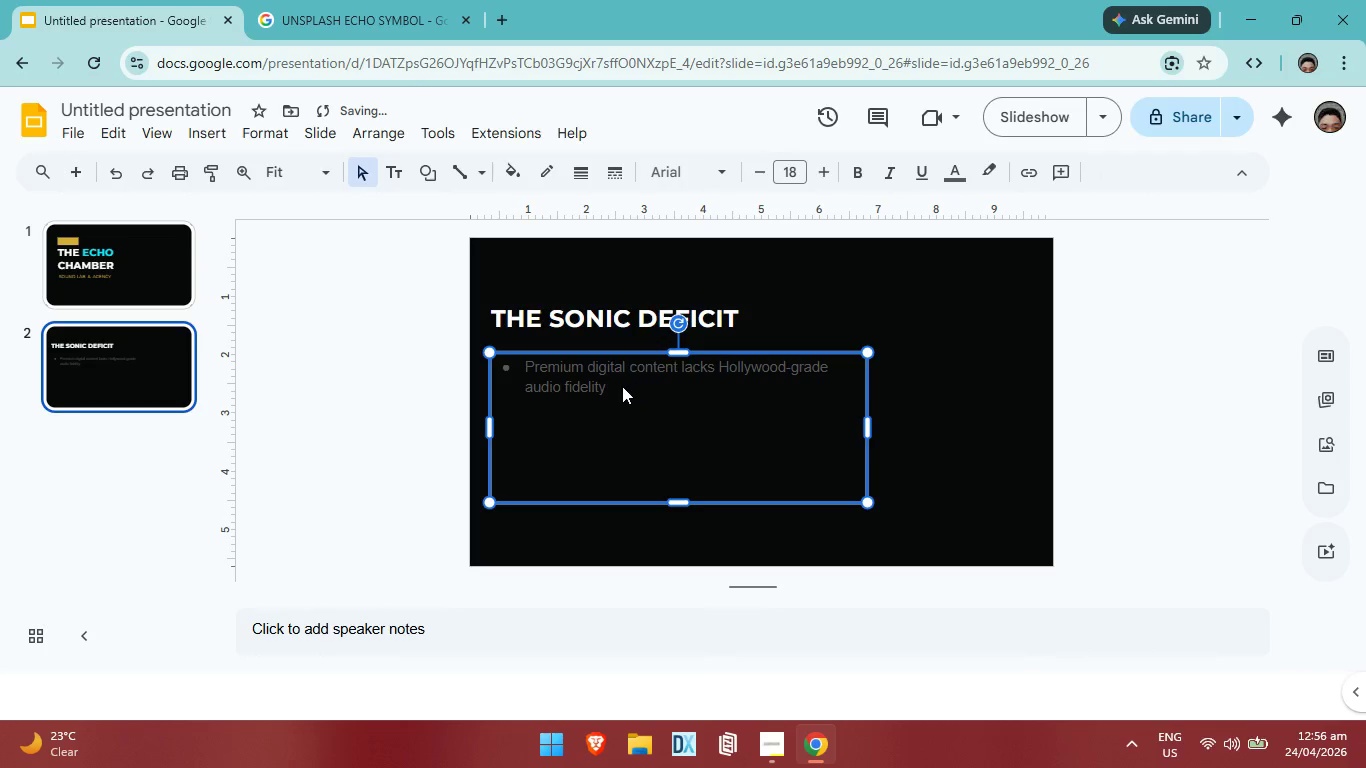 
double_click([620, 386])
 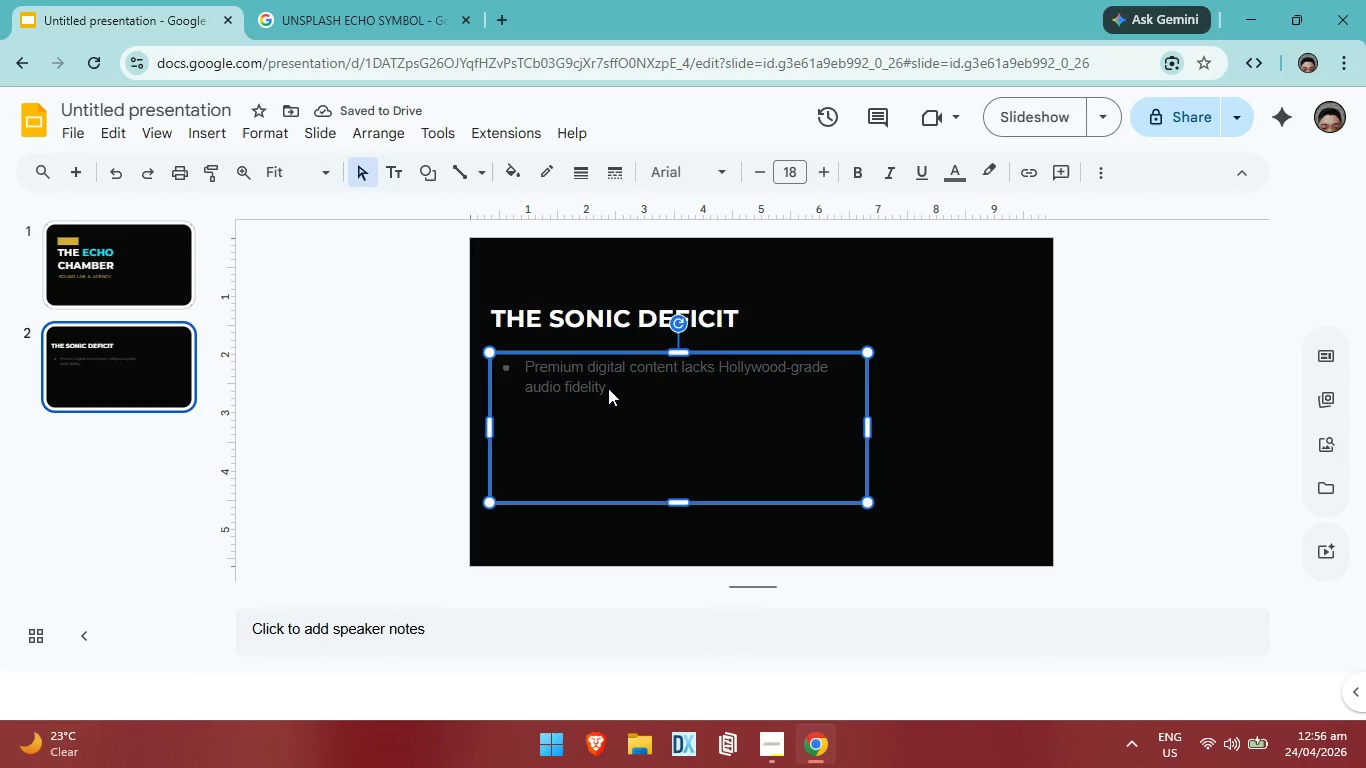 
double_click([608, 388])
 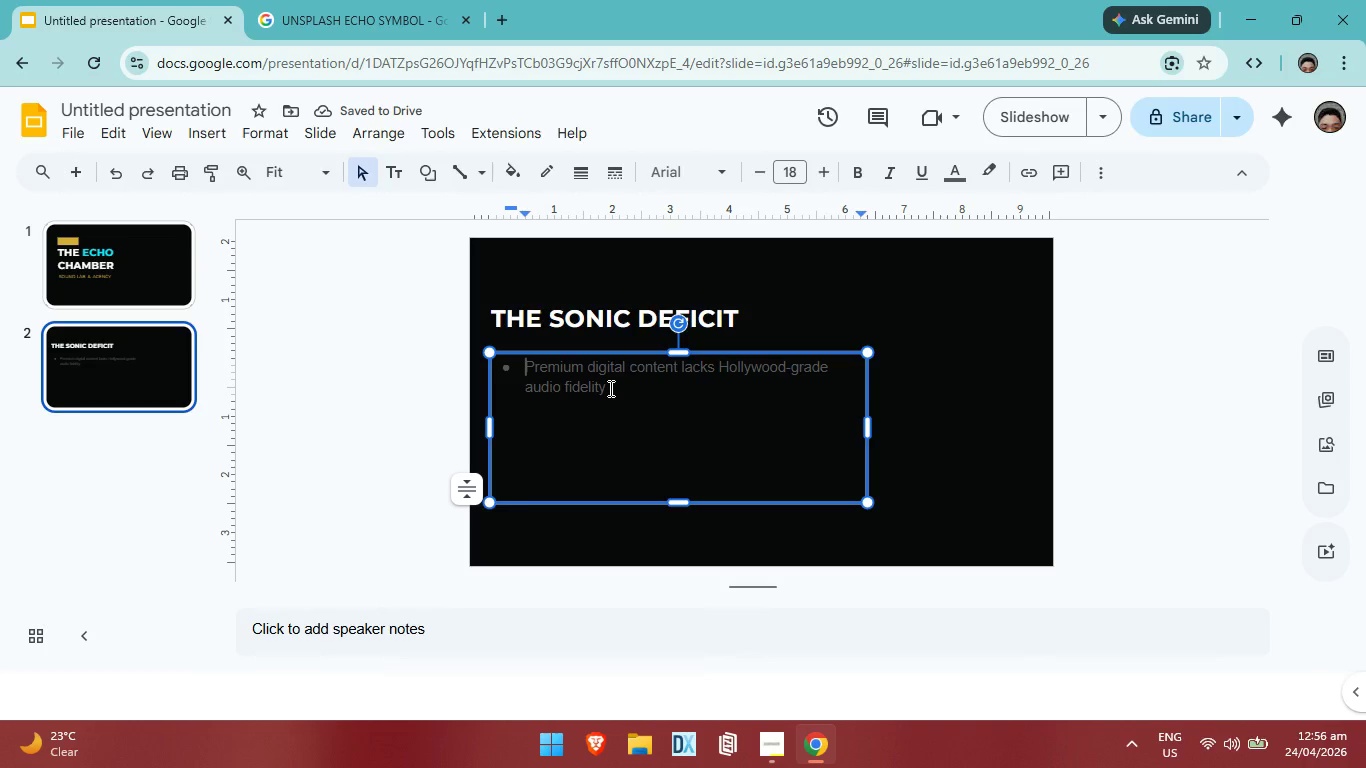 
left_click([609, 388])
 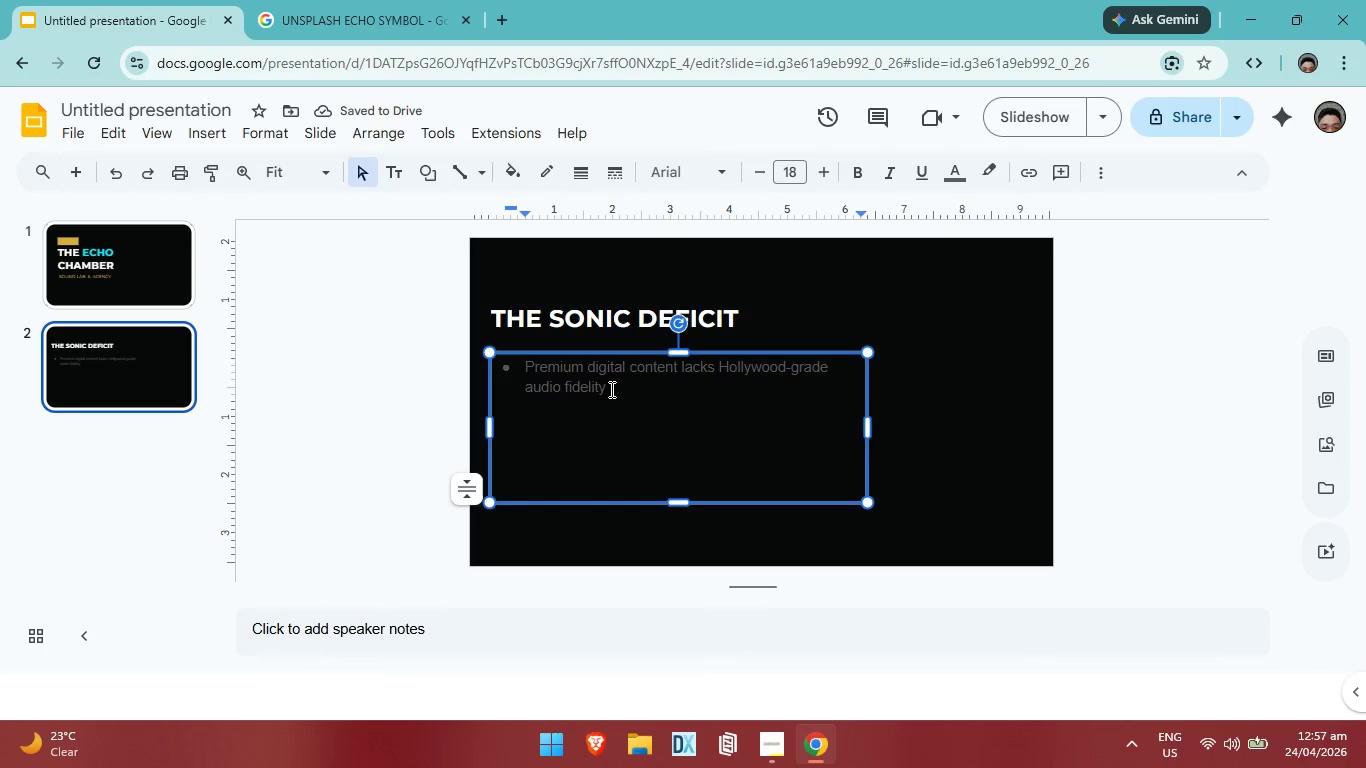 
key(Enter)
 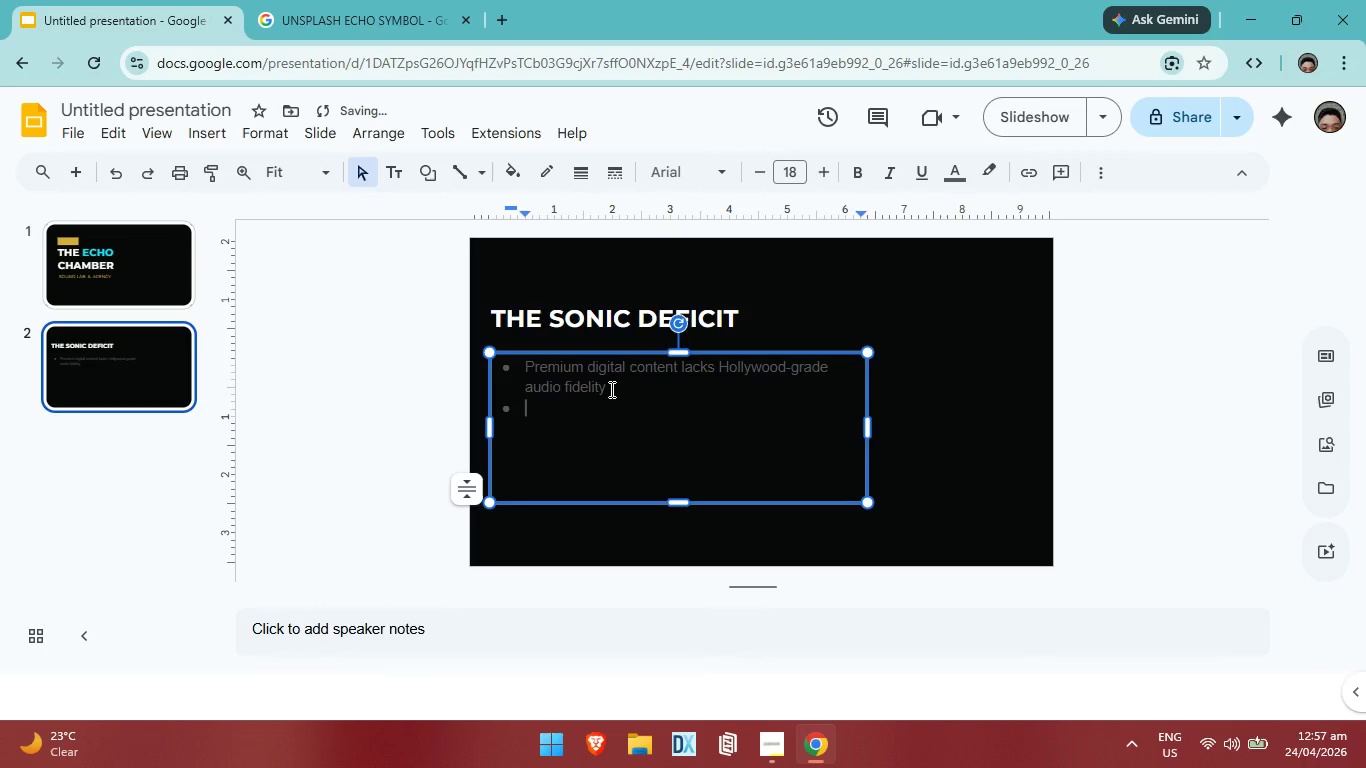 
type(High )
key(Backspace)
type(-end creators struggle with poor acoustic environments.)
 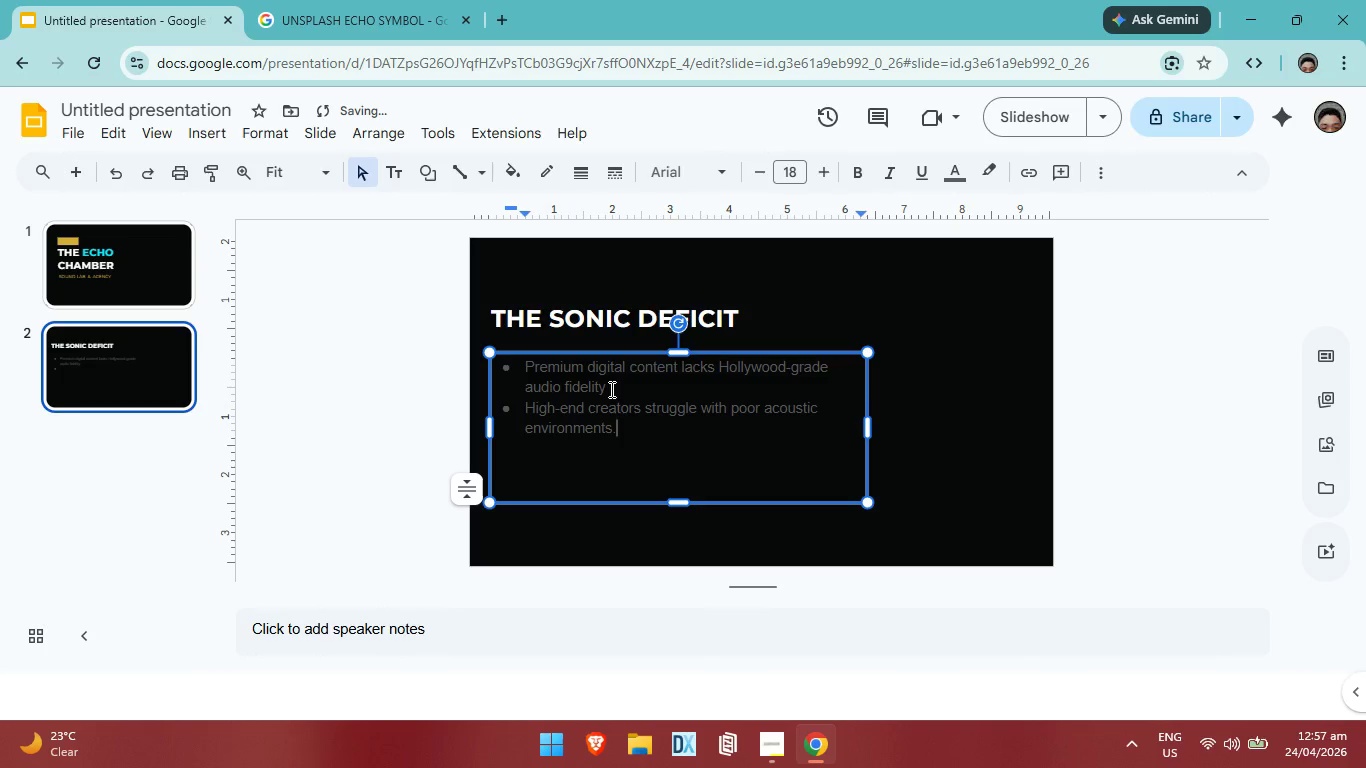 
key(Enter)
 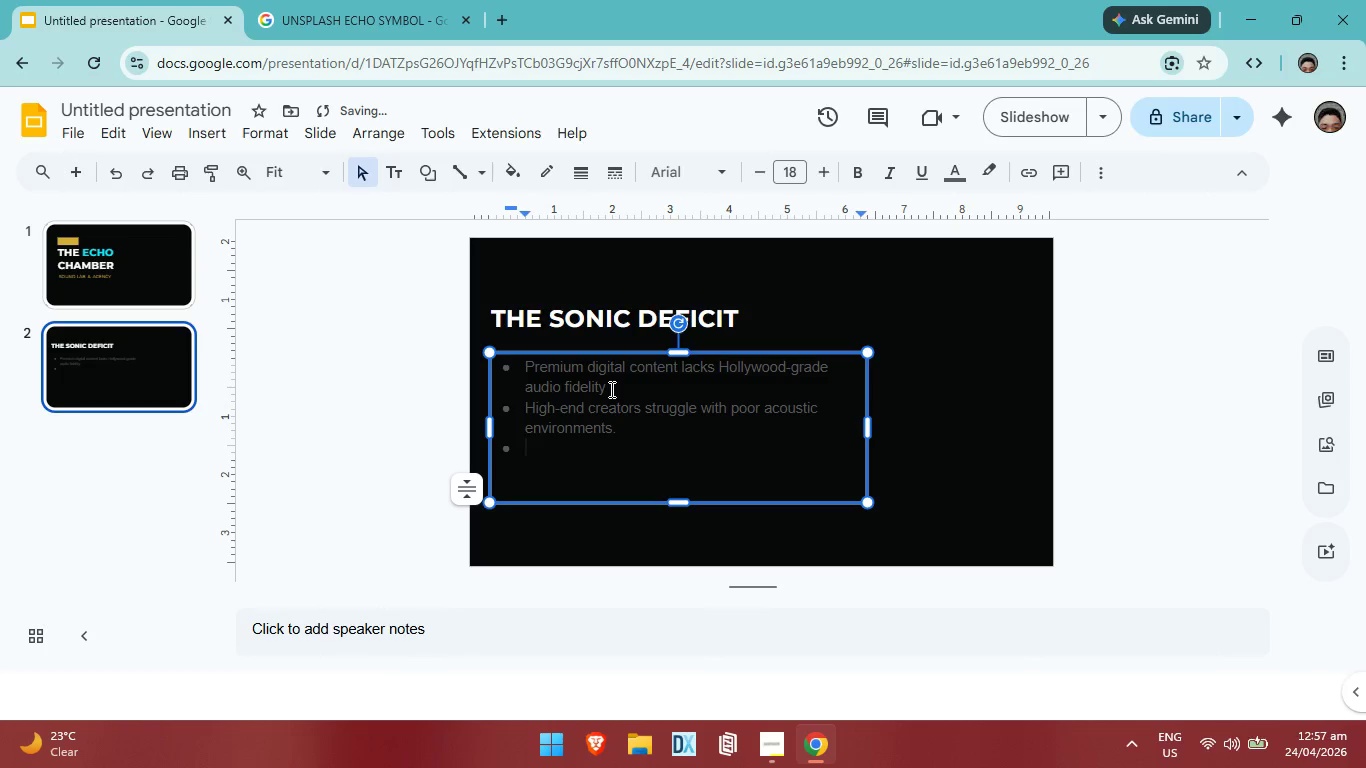 
type(Lm)
key(Backspace)
type(imited access to specialized Foley and cinematic sound.)
 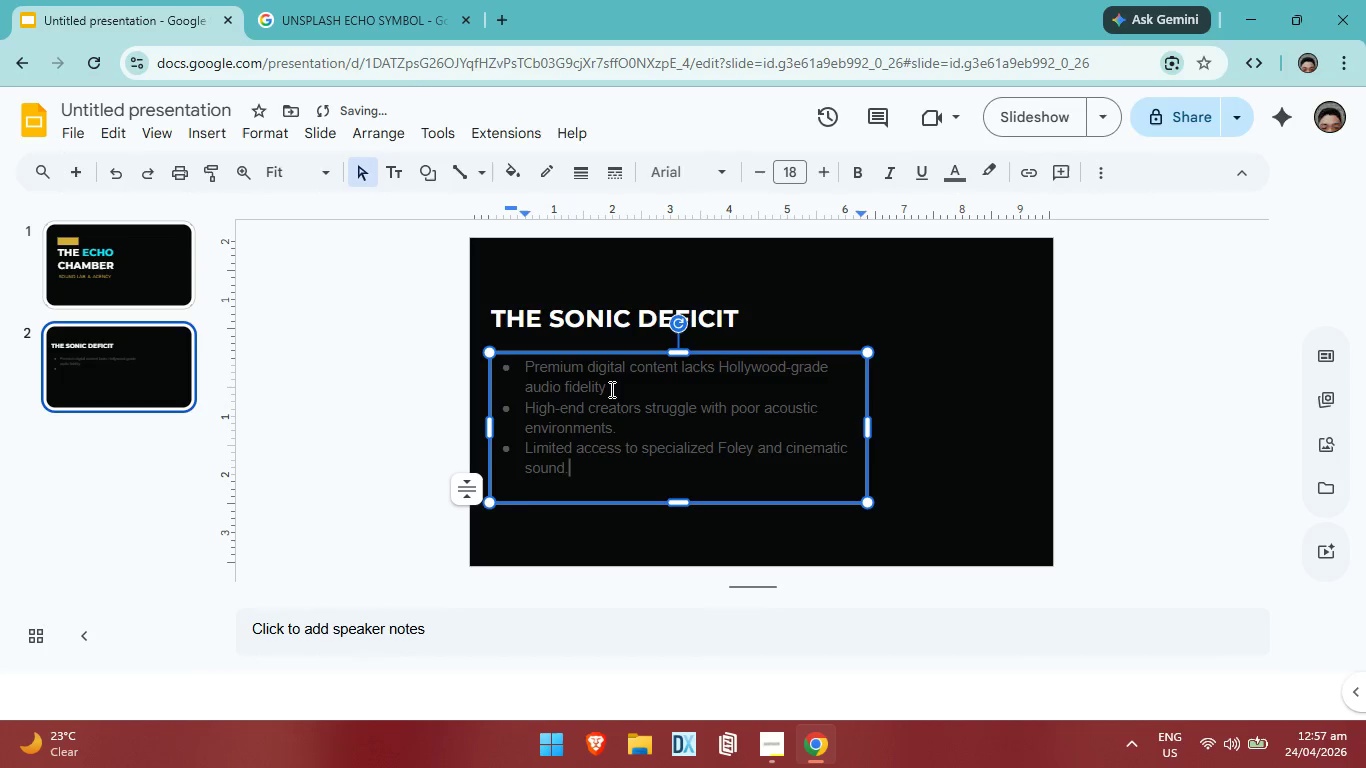 
key(Enter)
 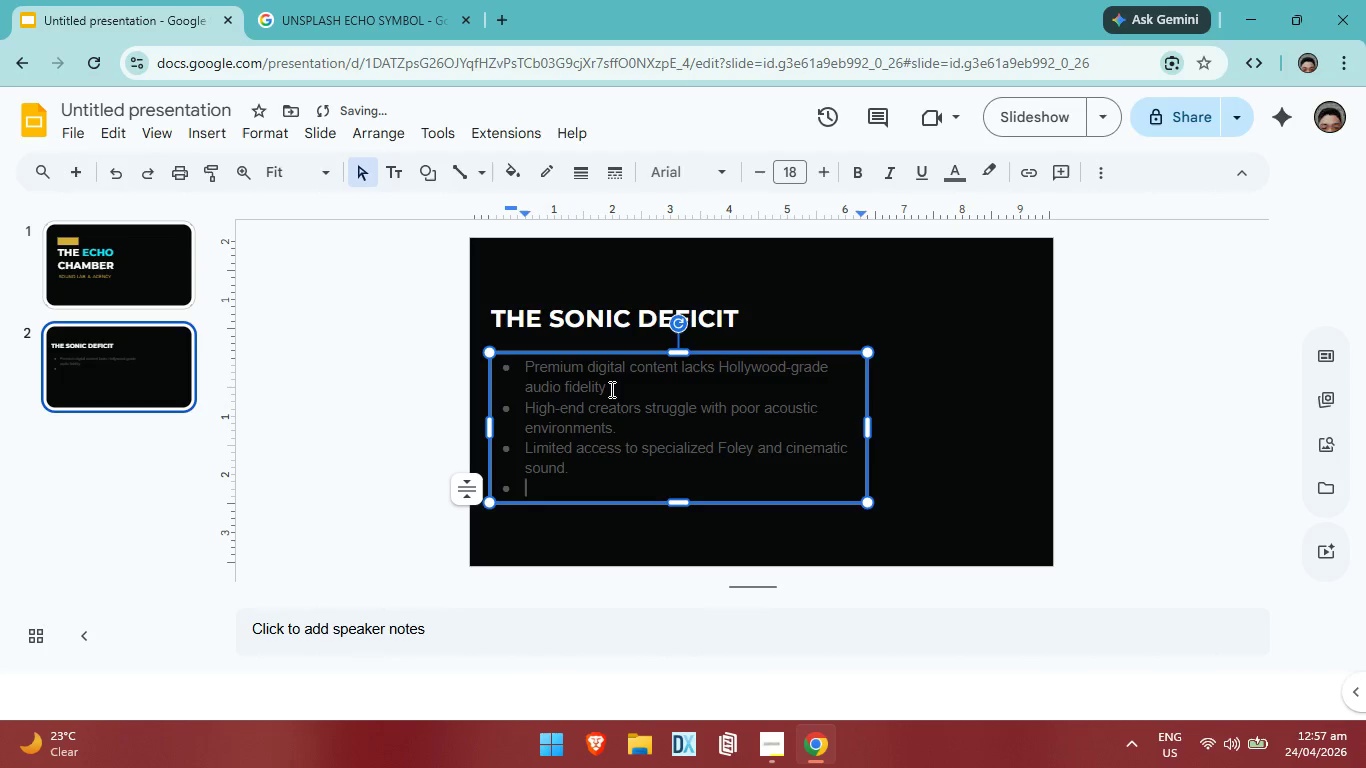 
type(Technical barriers prevent immersive spatial audio )
 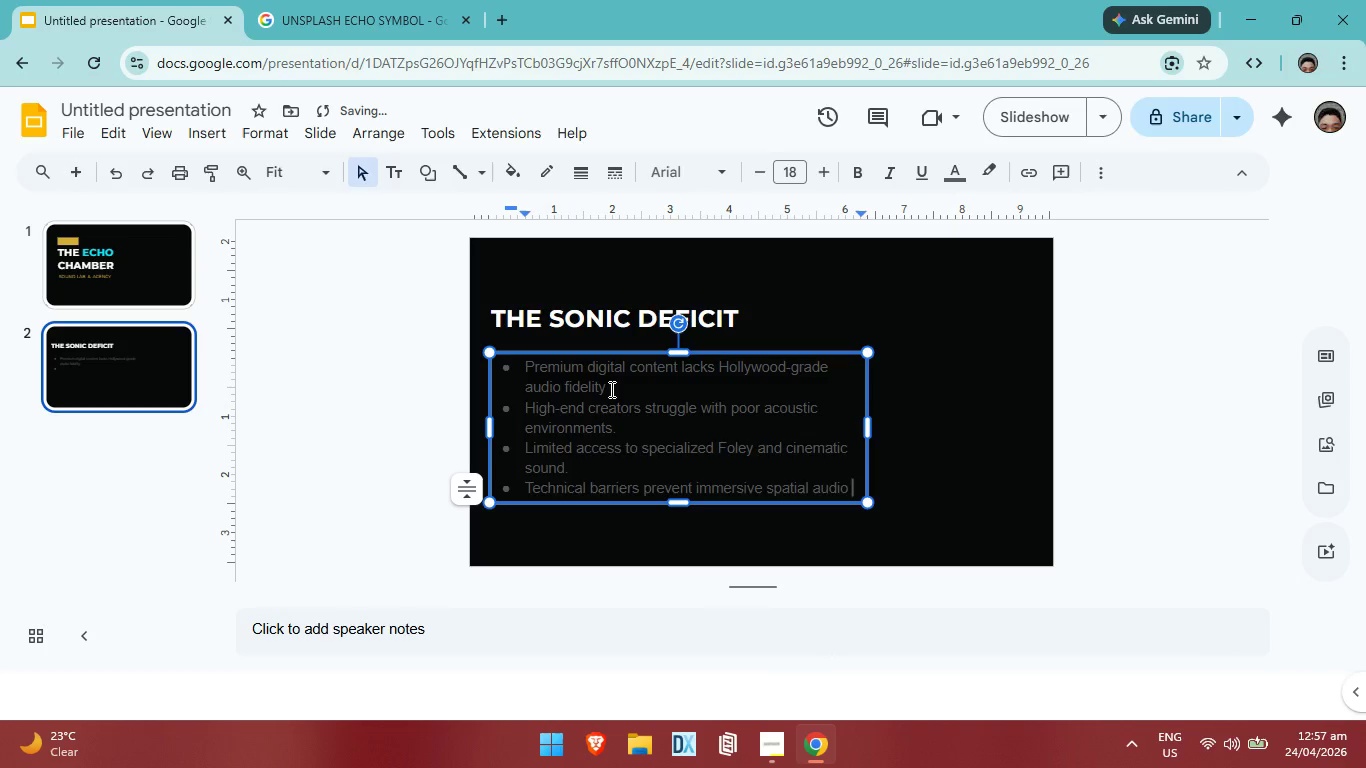 
key(Enter)
 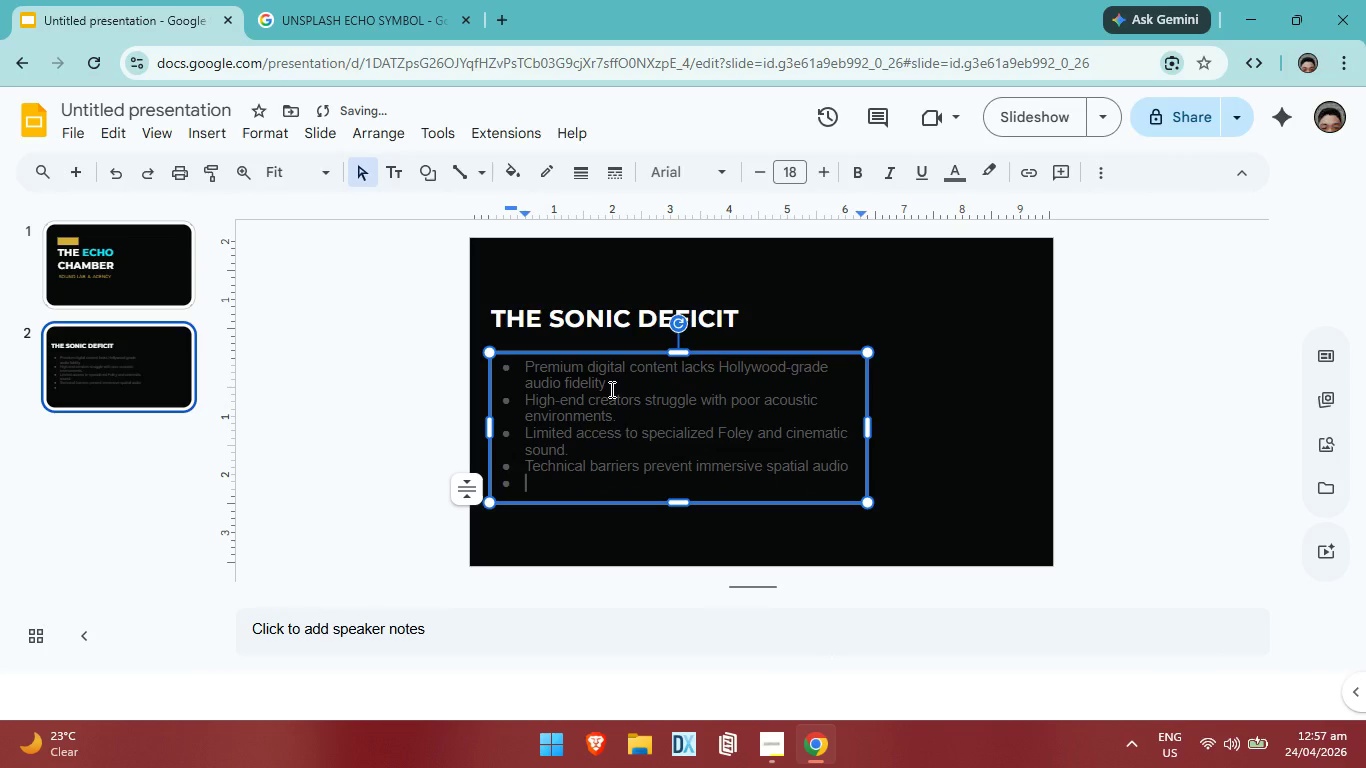 
type(production)
key(Backspace)
key(Backspace)
key(Backspace)
key(Backspace)
key(Backspace)
key(Backspace)
key(Backspace)
key(Backspace)
key(Backspace)
key(Backspace)
key(Backspace)
key(Backspace)
key(Backspace)
type(prdo)
key(Backspace)
key(Backspace)
type(oduction.)
 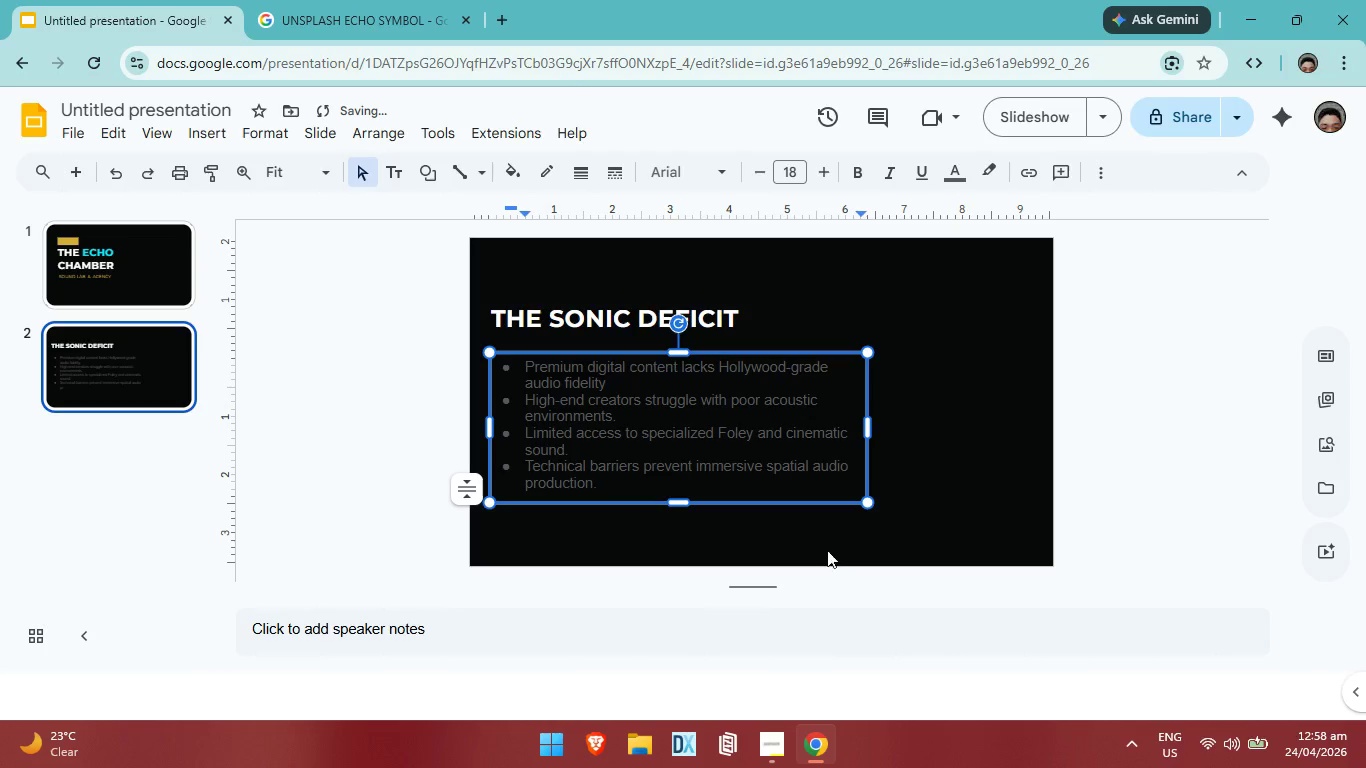 
left_click([879, 527])
 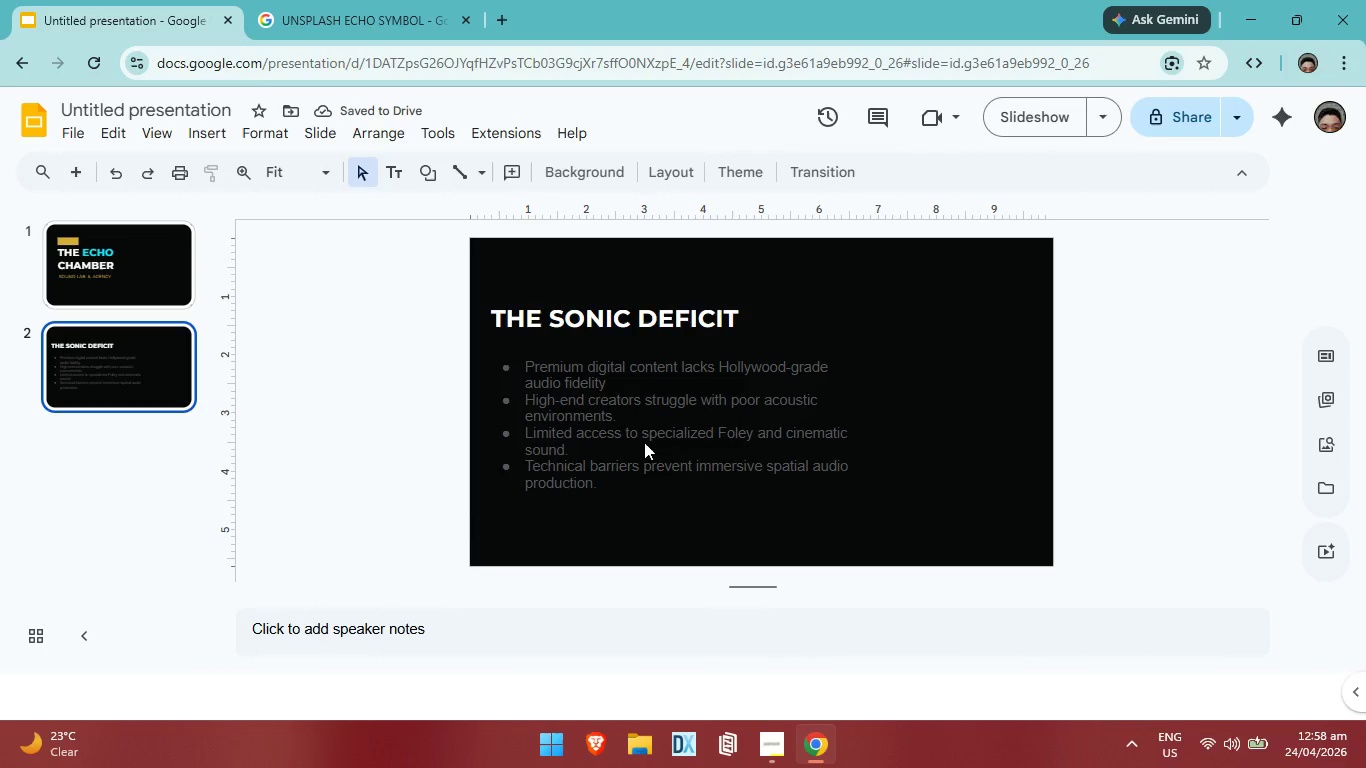 
left_click([643, 443])
 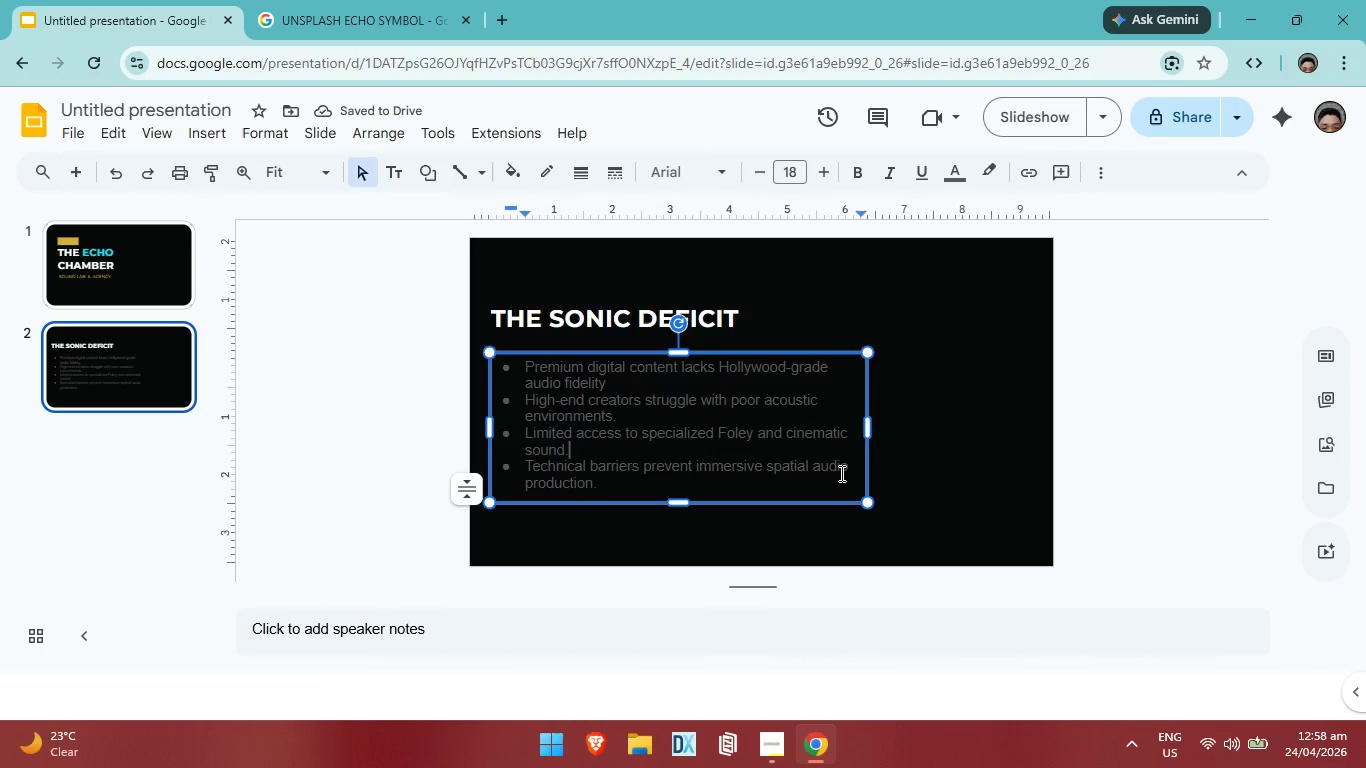 
left_click_drag(start_coordinate=[868, 428], to_coordinate=[895, 424])
 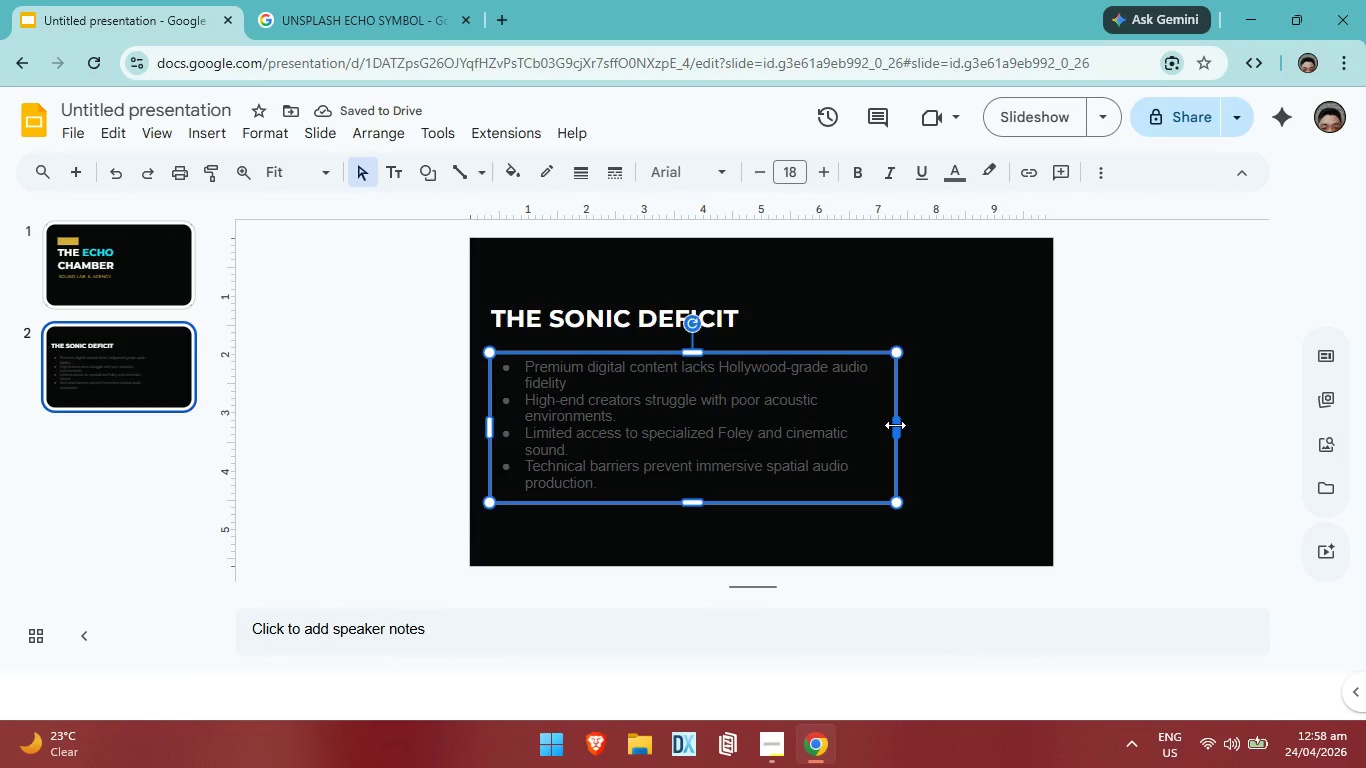 
left_click_drag(start_coordinate=[895, 425], to_coordinate=[913, 425])
 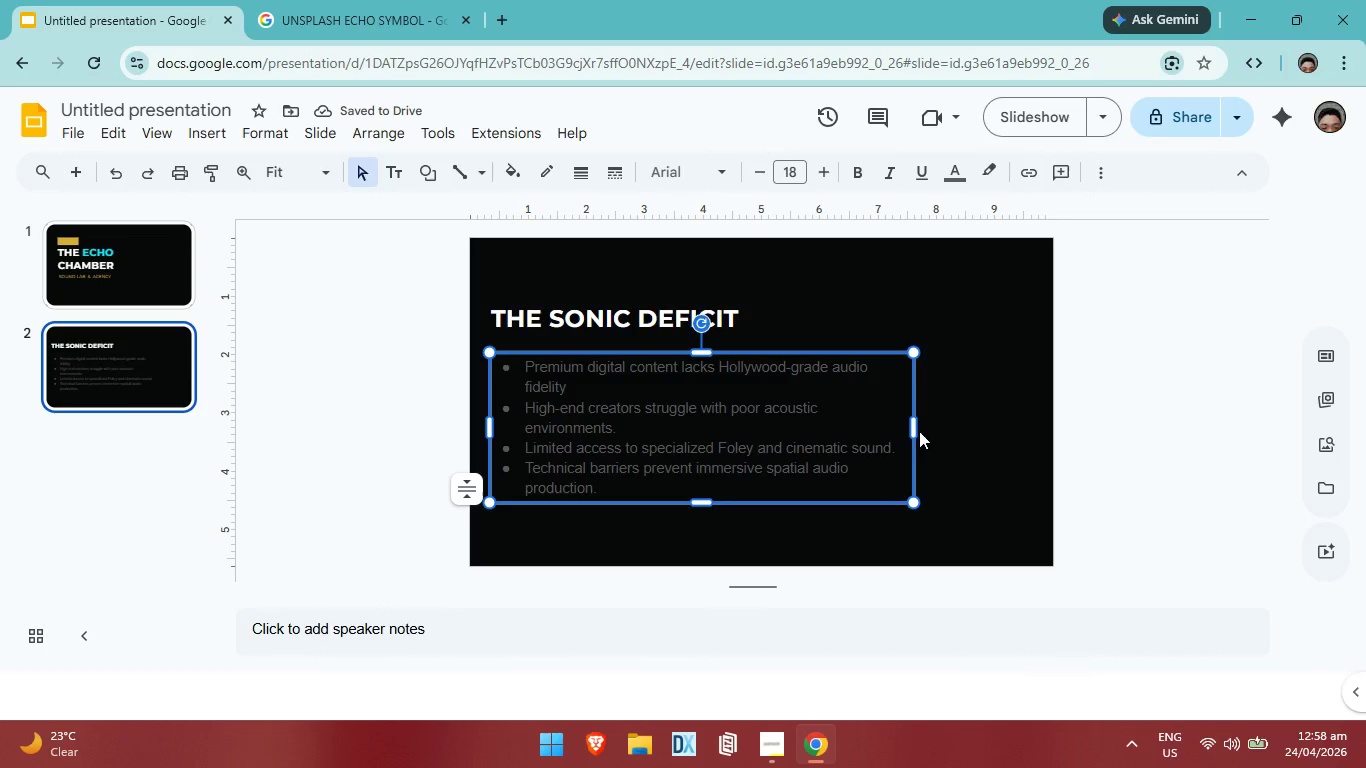 
wait(6.16)
 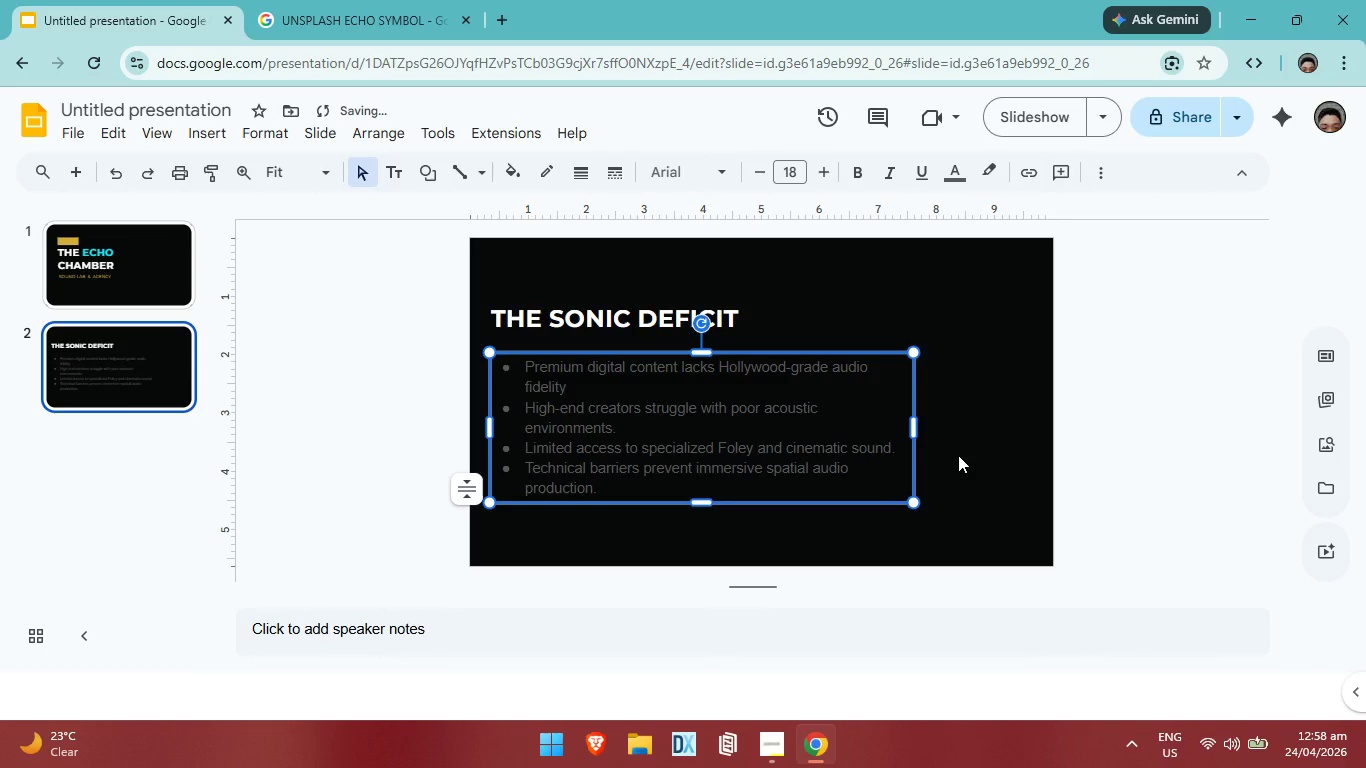 
scroll: coordinate [799, 446], scroll_direction: up, amount: 1.0
 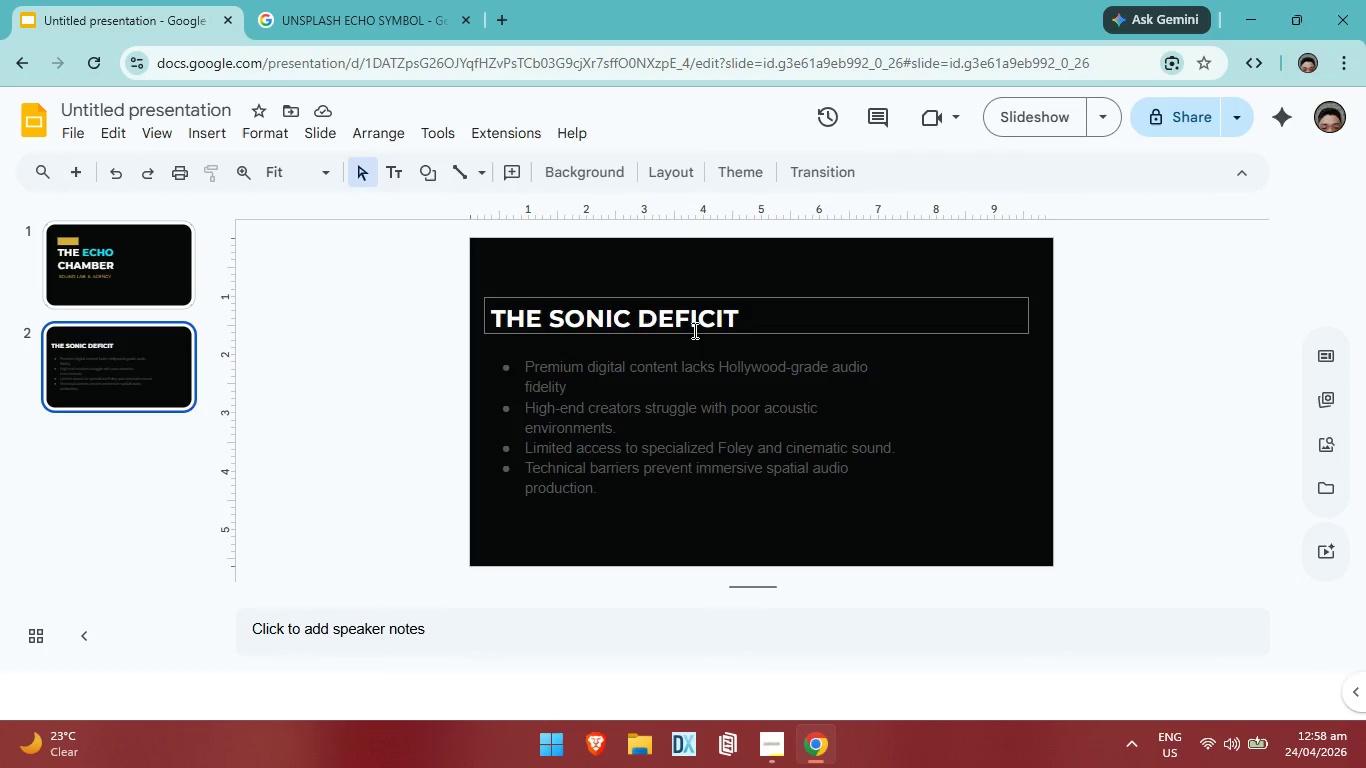 
left_click([687, 382])
 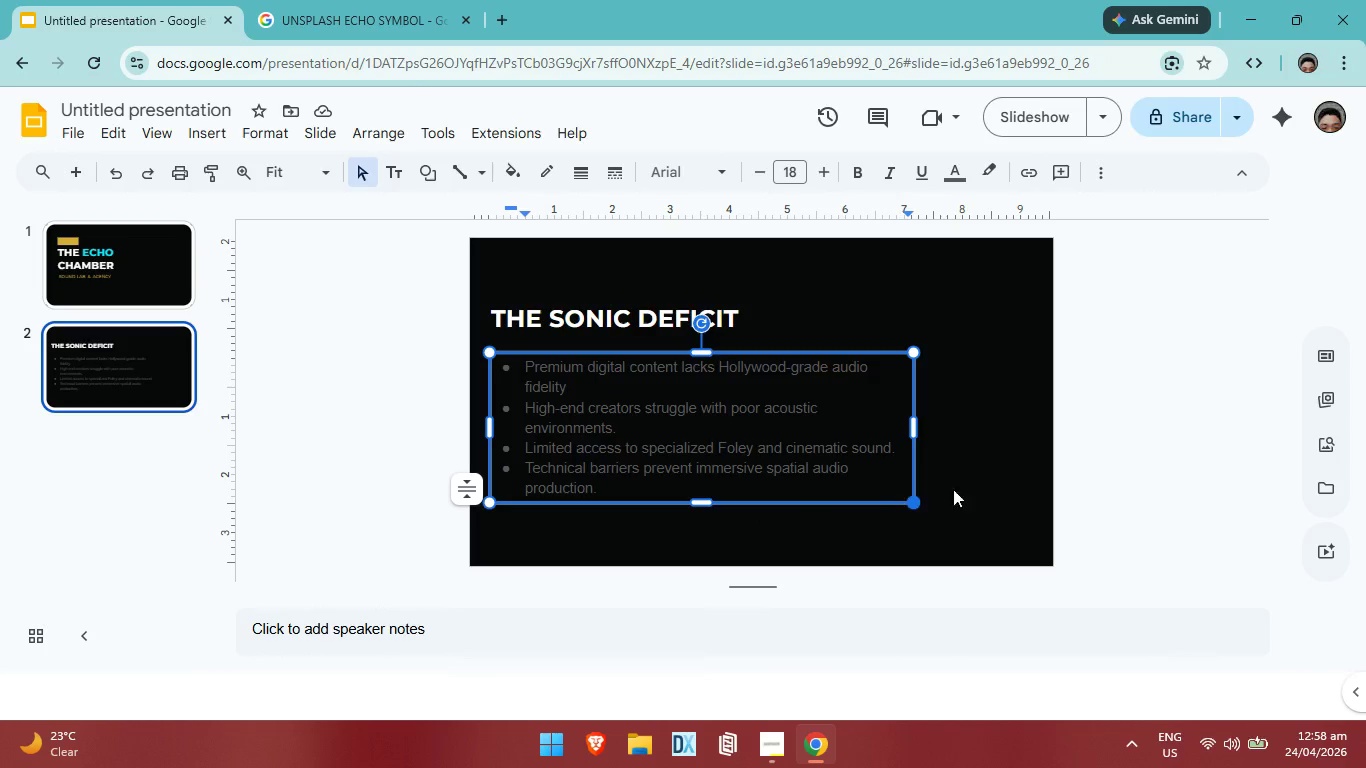 
wait(6.49)
 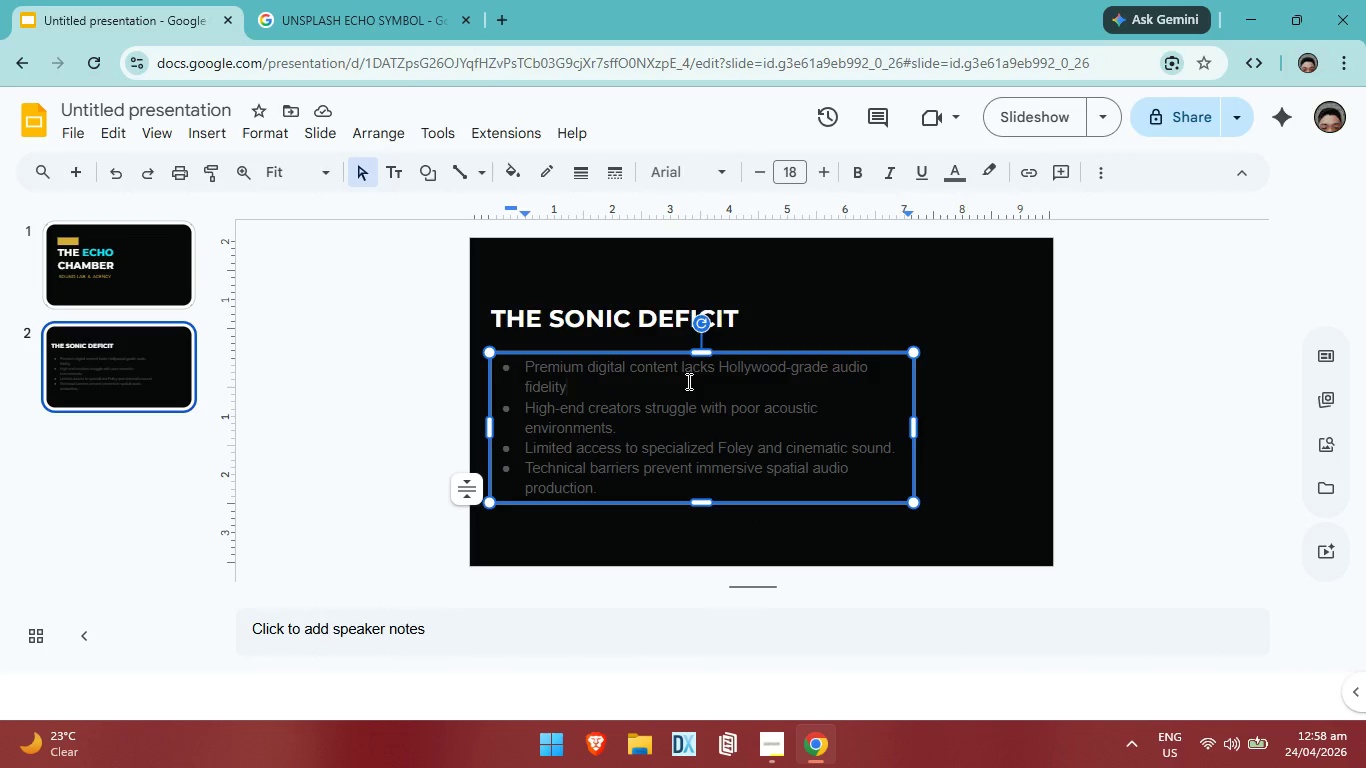 
left_click_drag(start_coordinate=[914, 423], to_coordinate=[851, 423])
 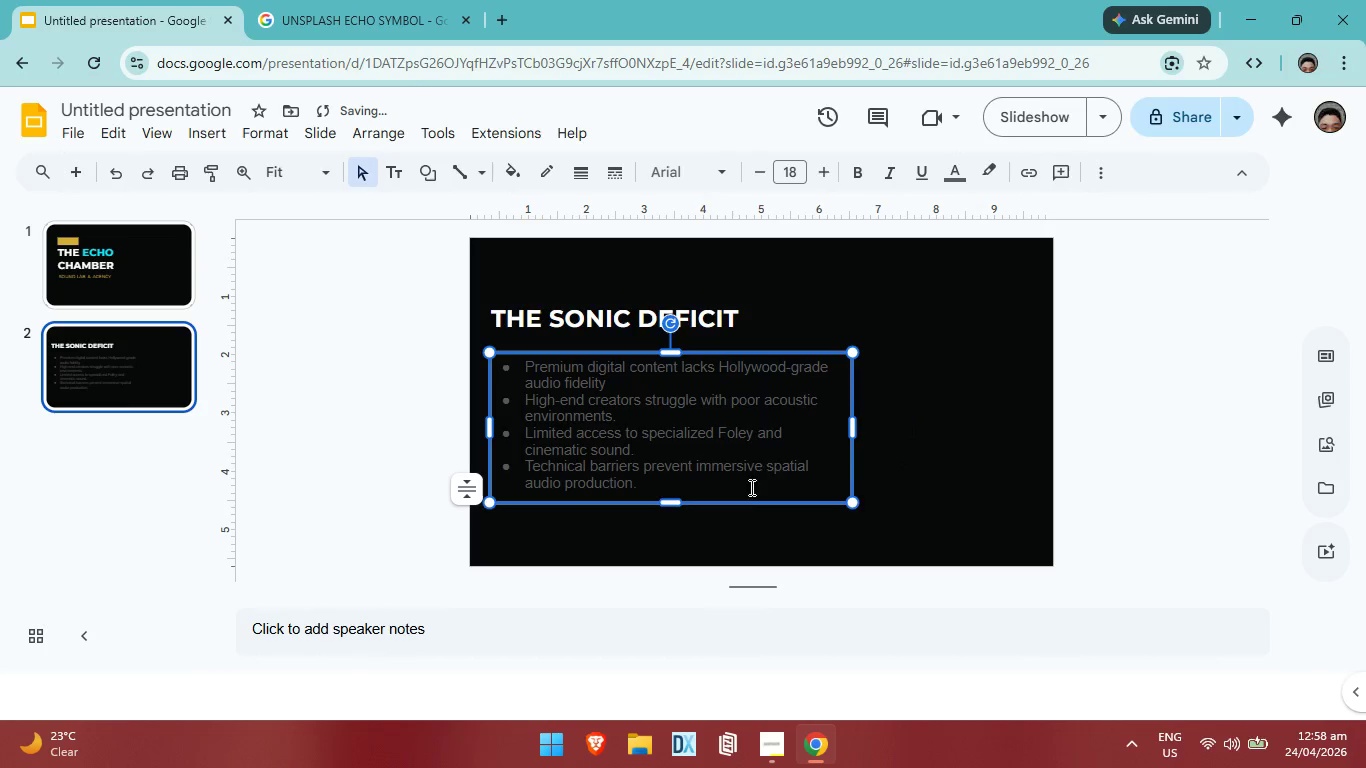 
left_click_drag(start_coordinate=[719, 480], to_coordinate=[523, 360])
 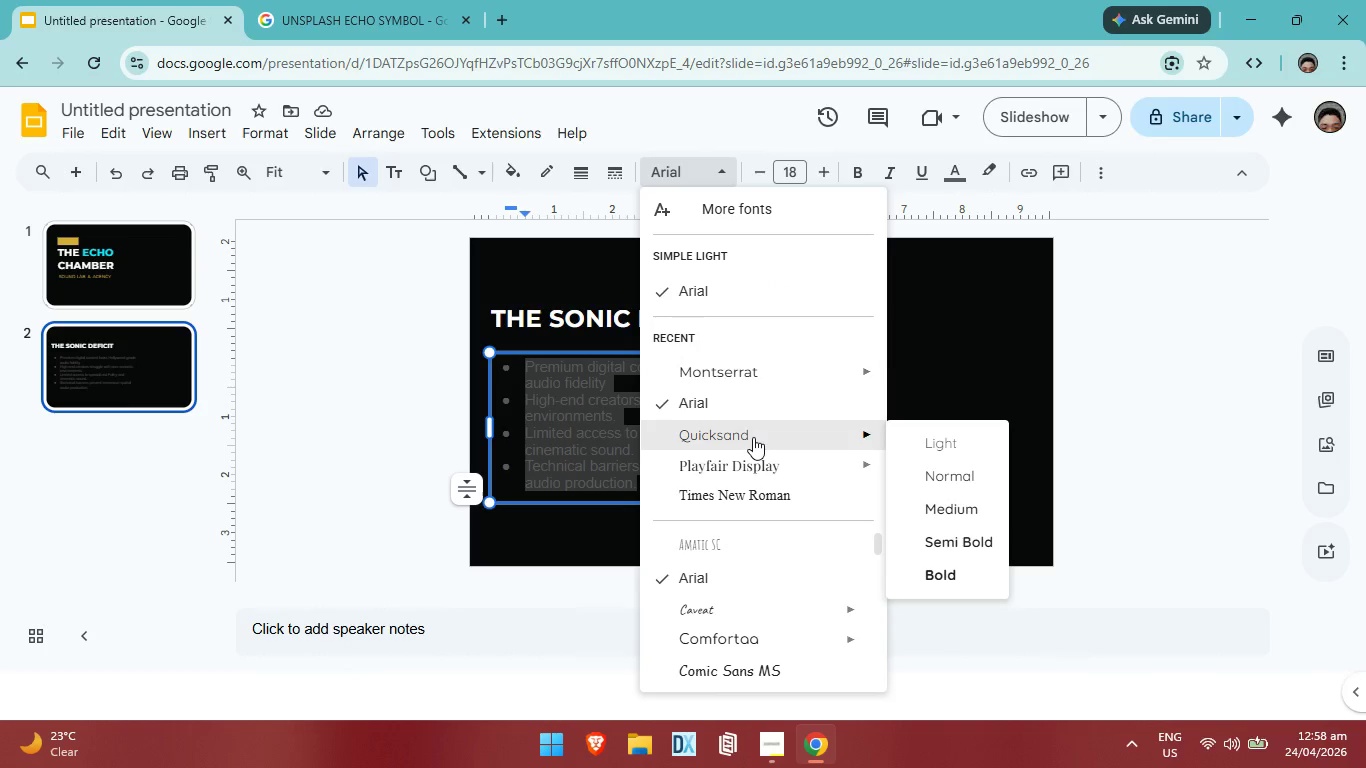 
left_click([753, 437])
 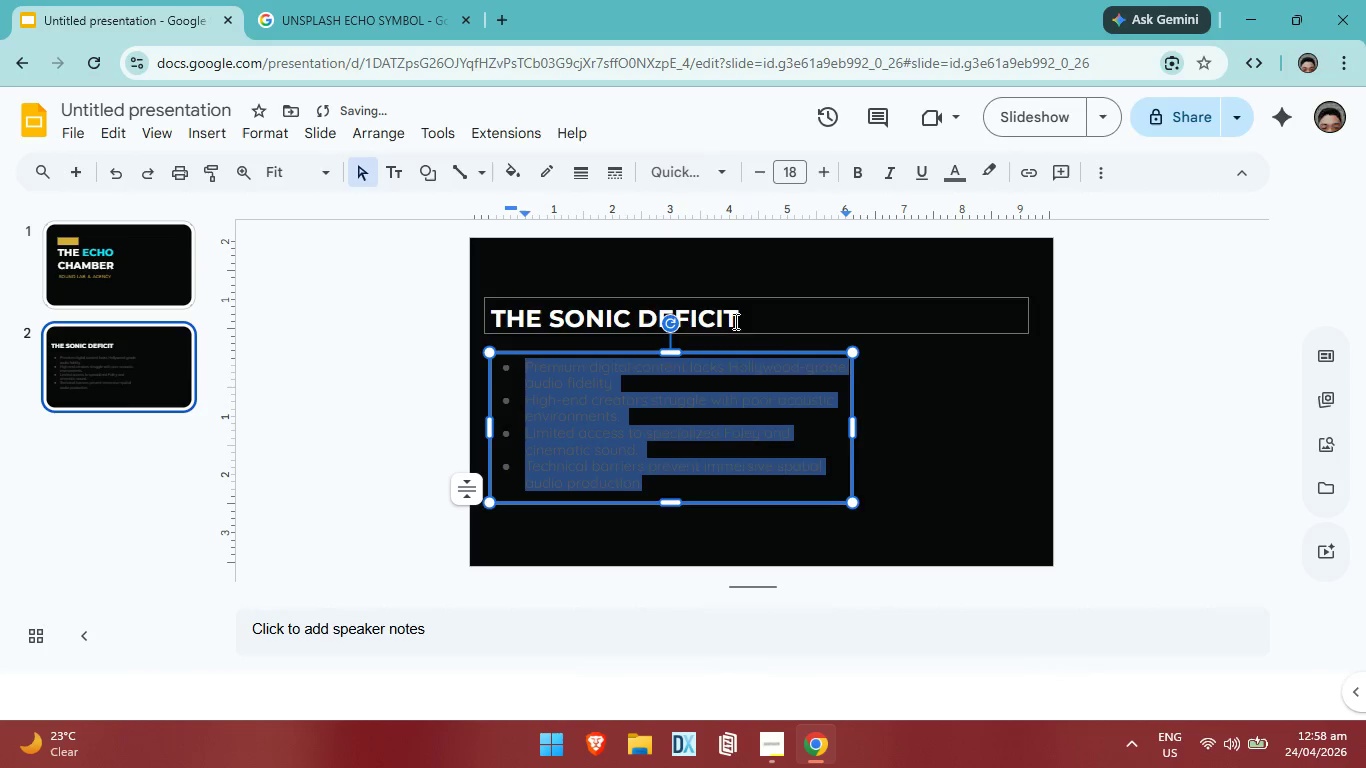 
left_click([902, 366])
 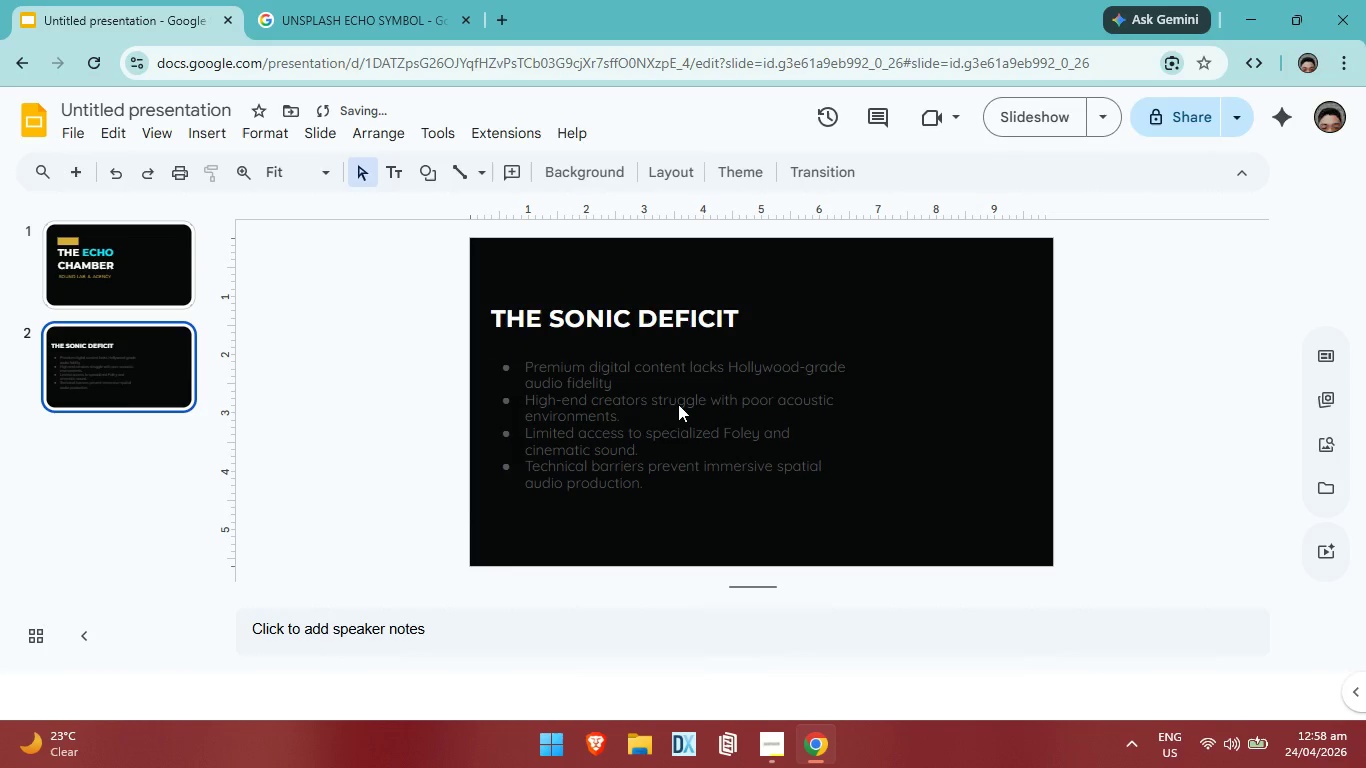 
left_click([678, 404])
 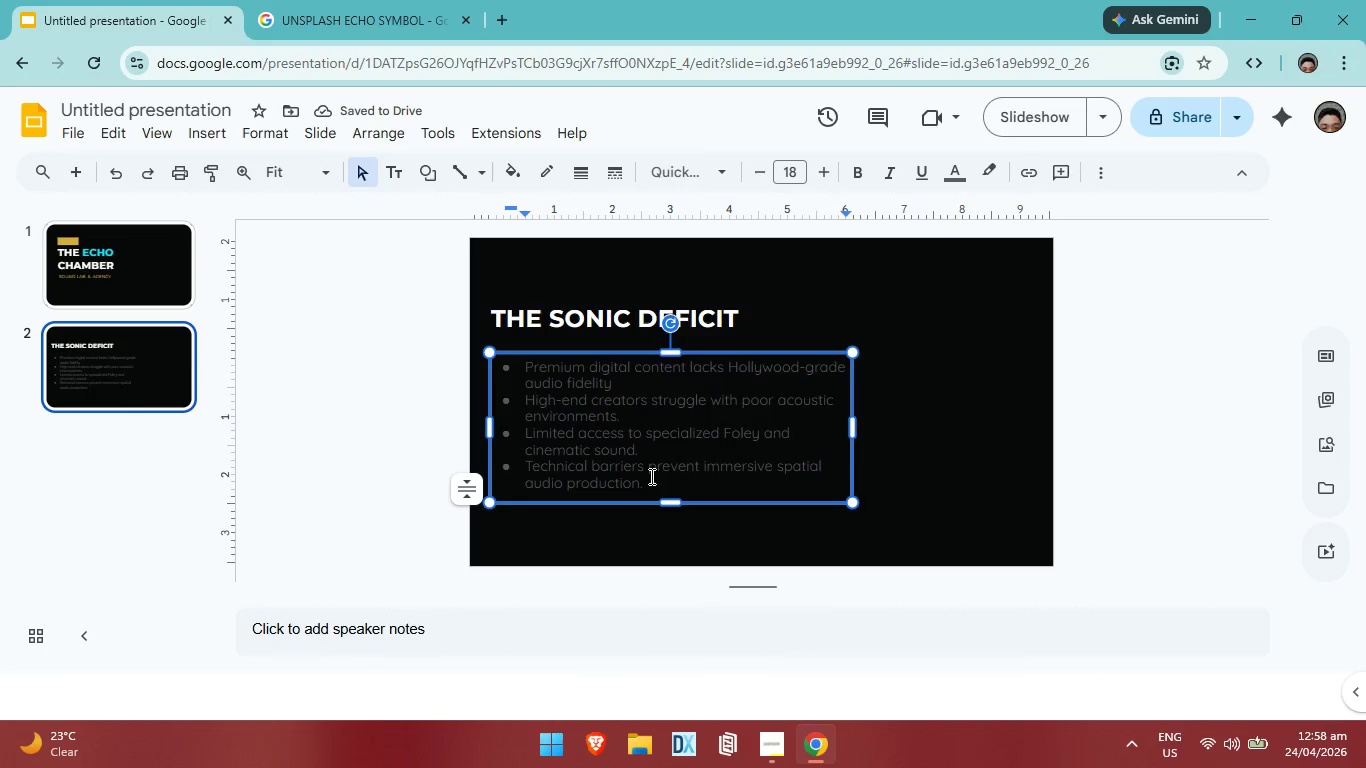 
left_click_drag(start_coordinate=[646, 476], to_coordinate=[512, 362])
 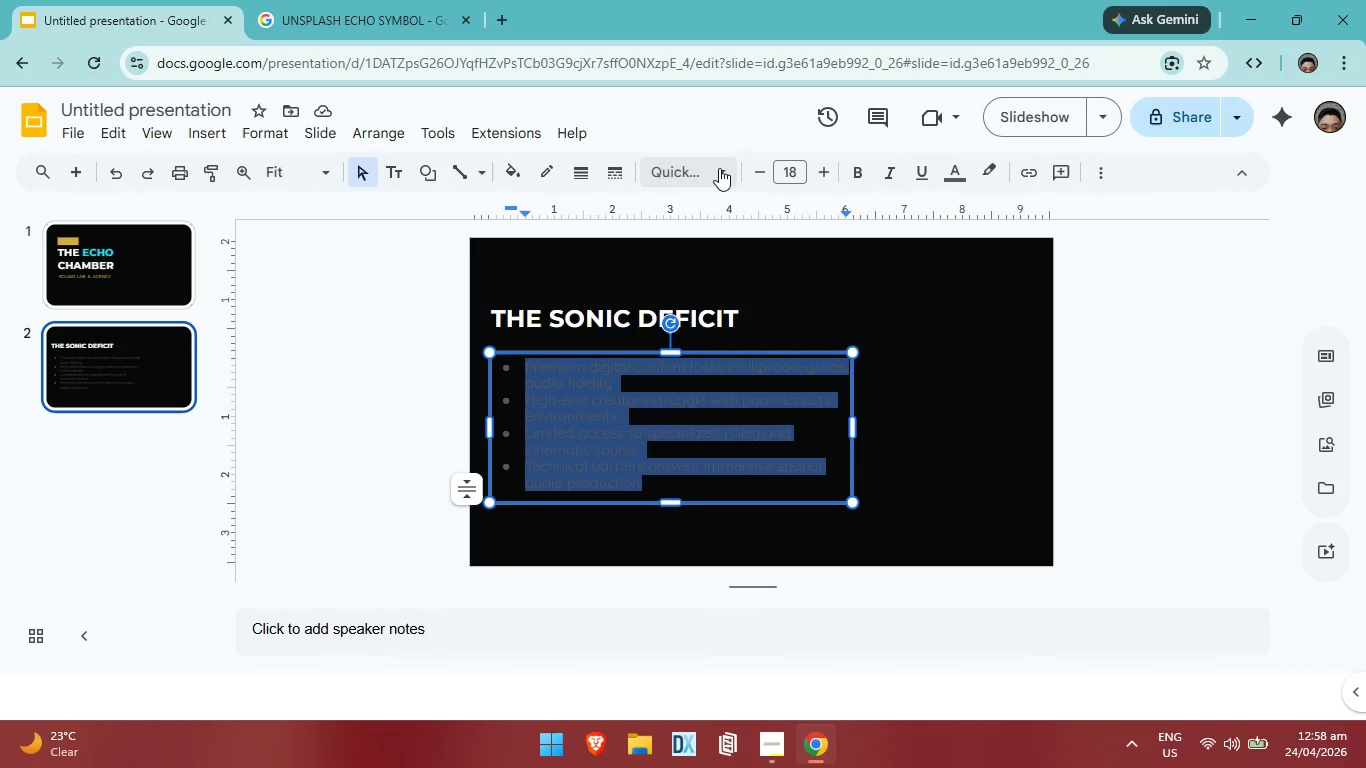 
double_click([719, 168])
 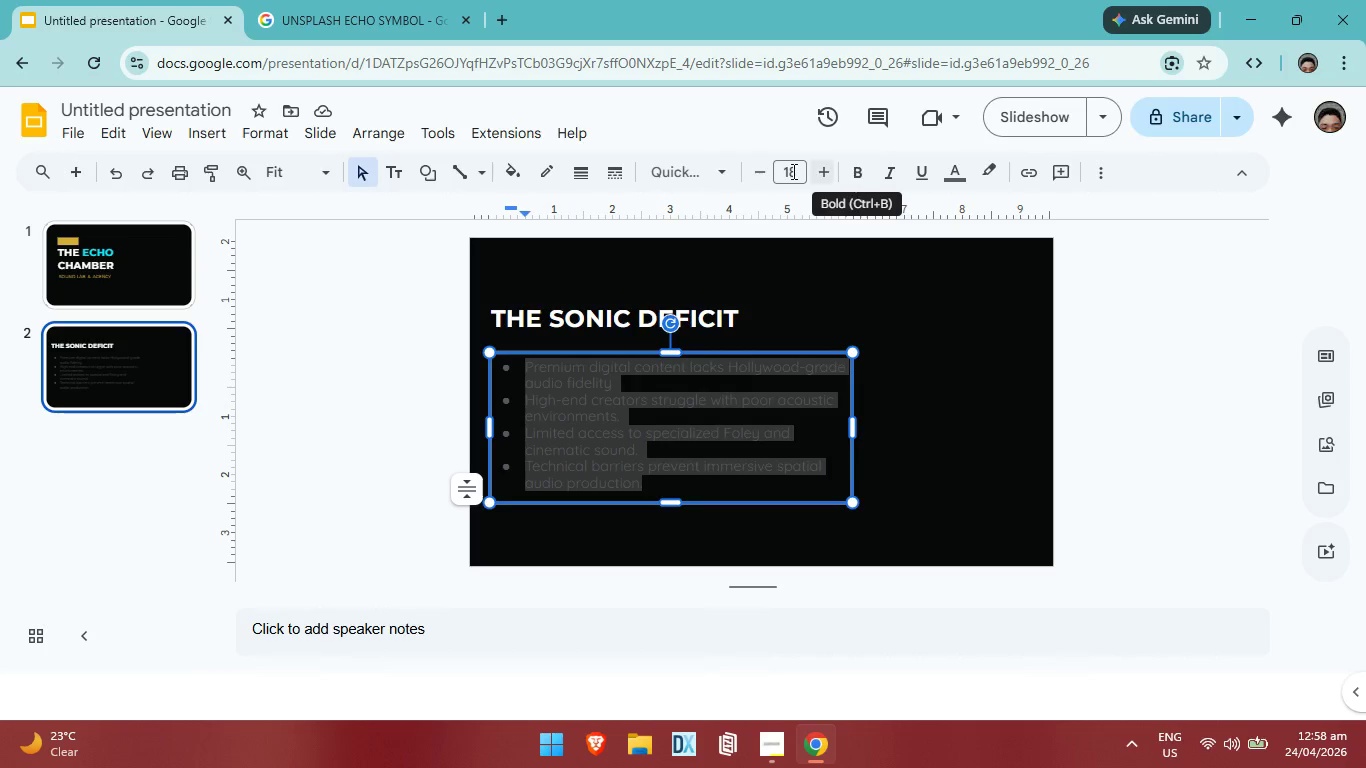 
wait(5.91)
 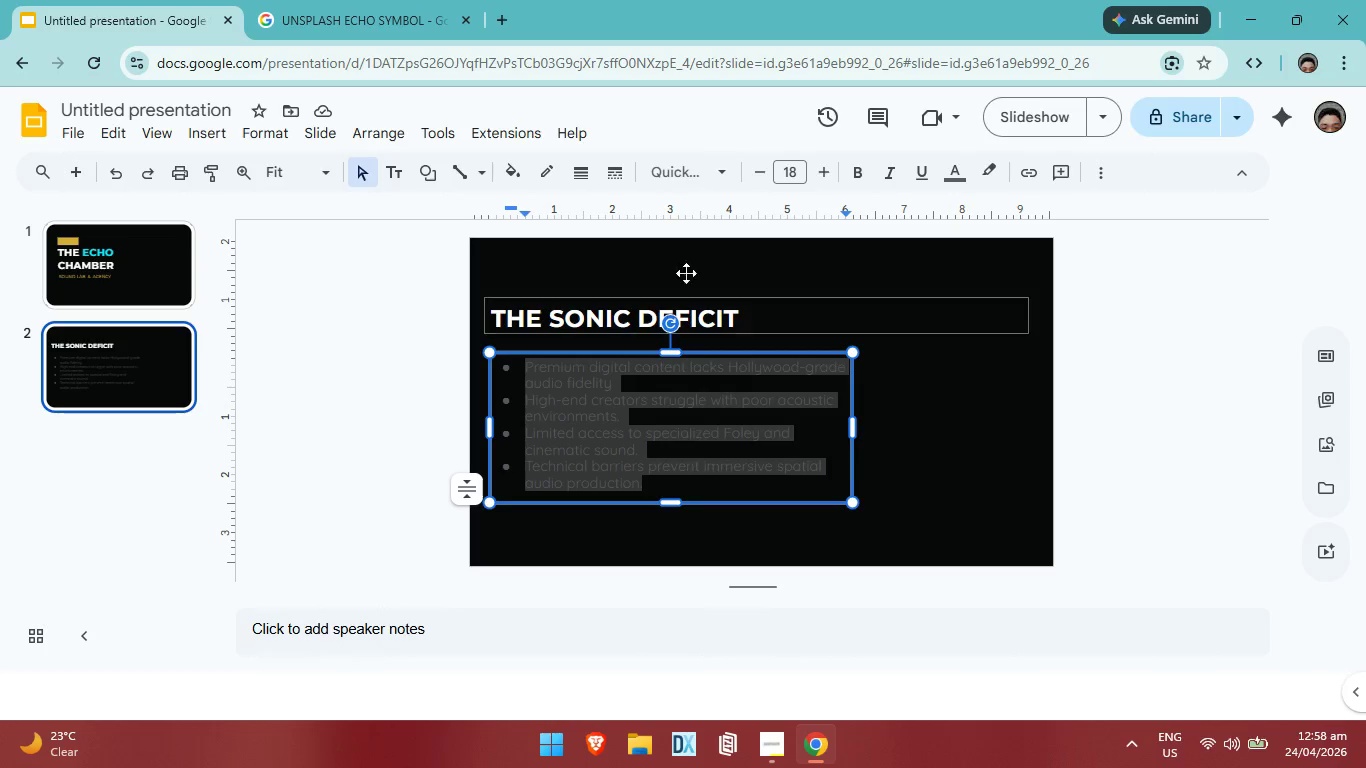 
left_click([825, 175])
 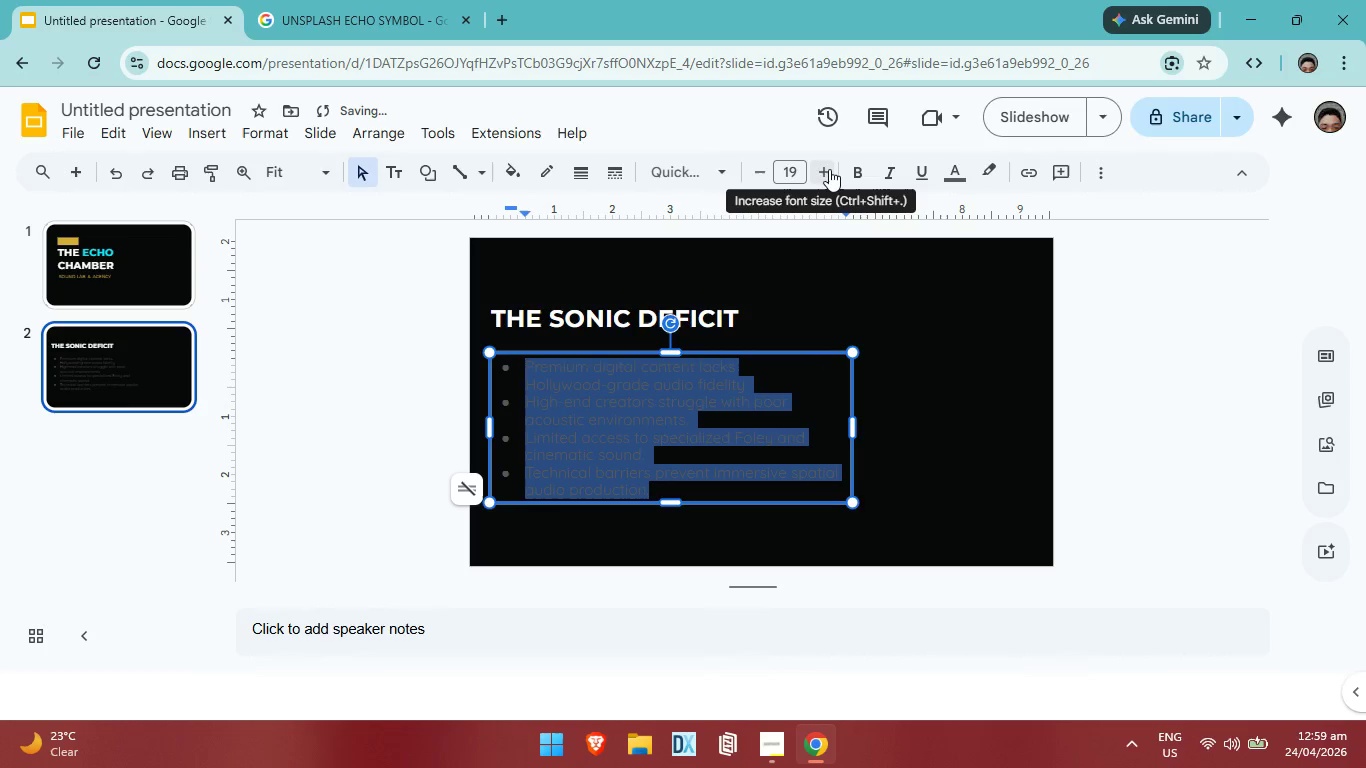 
left_click([824, 169])
 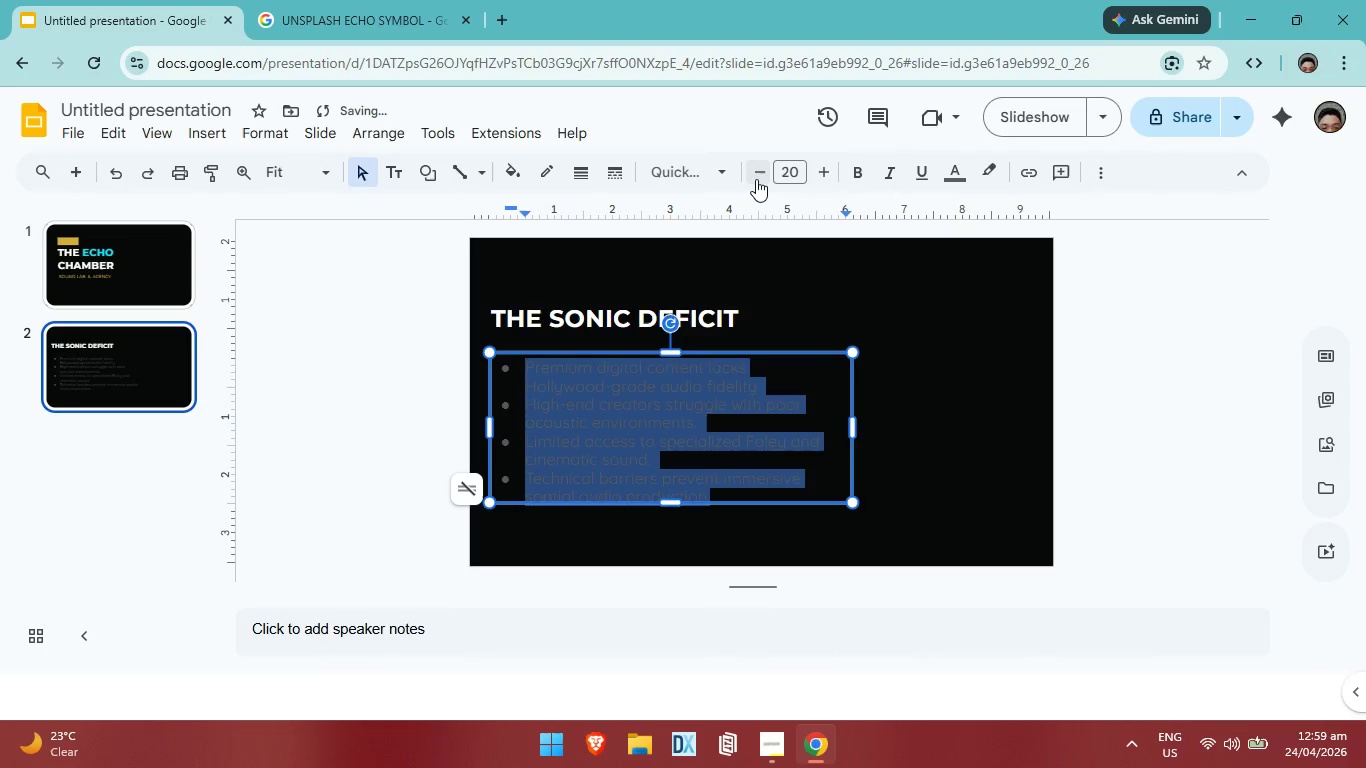 
left_click([756, 179])
 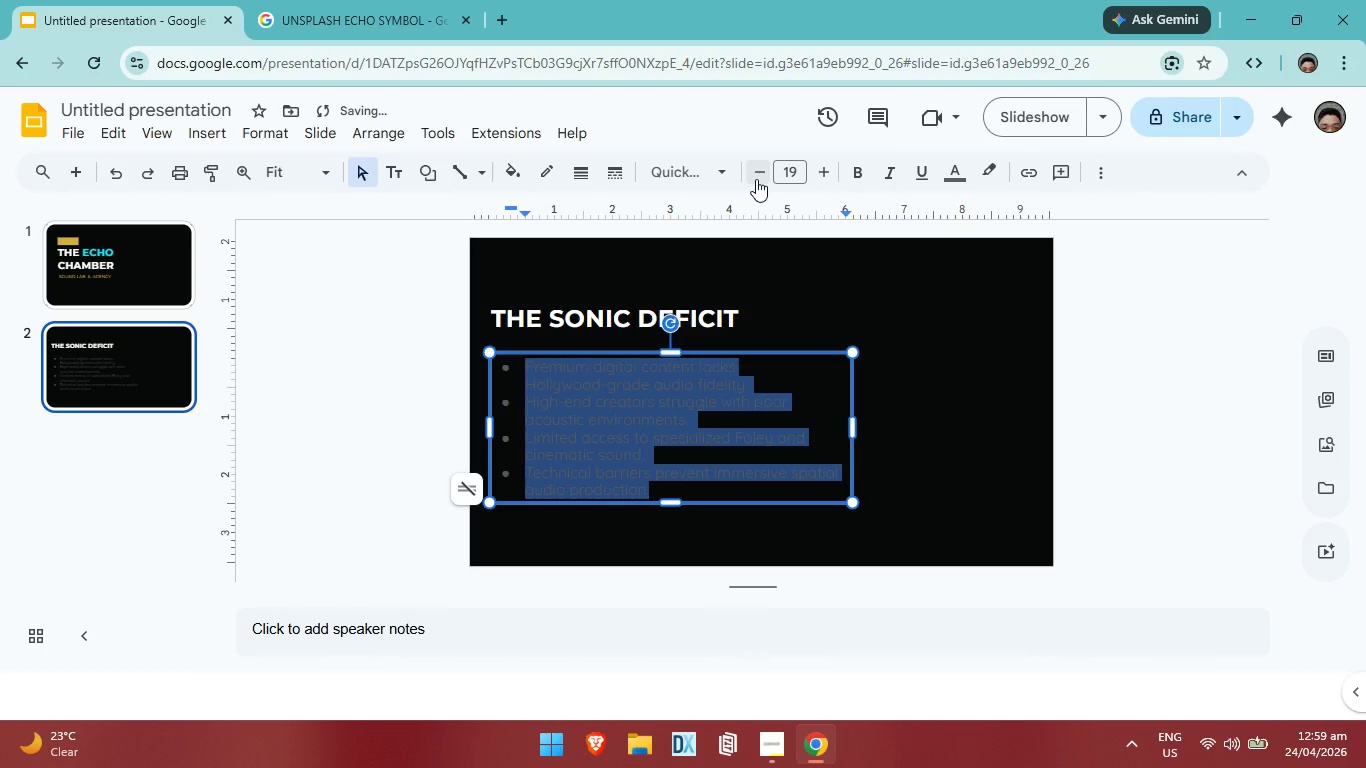 
left_click([756, 179])
 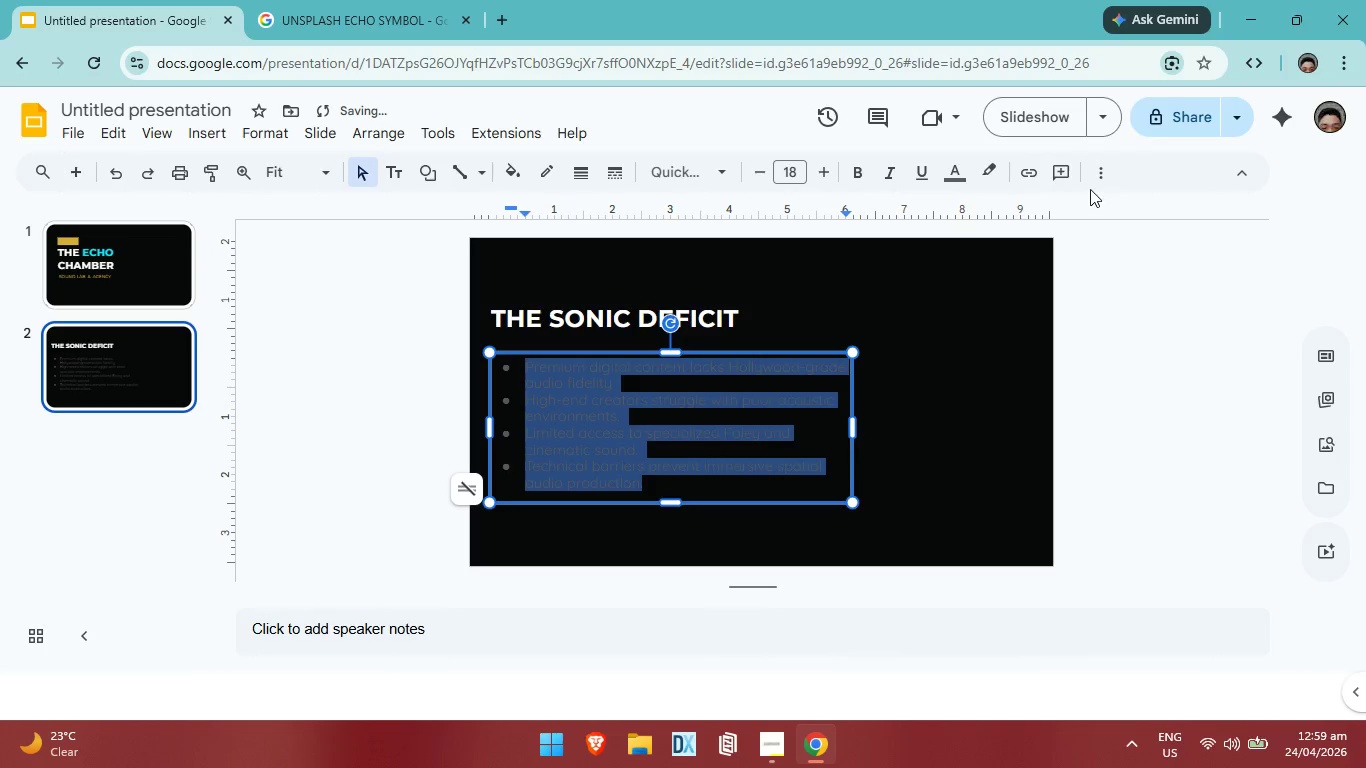 
left_click([1093, 179])
 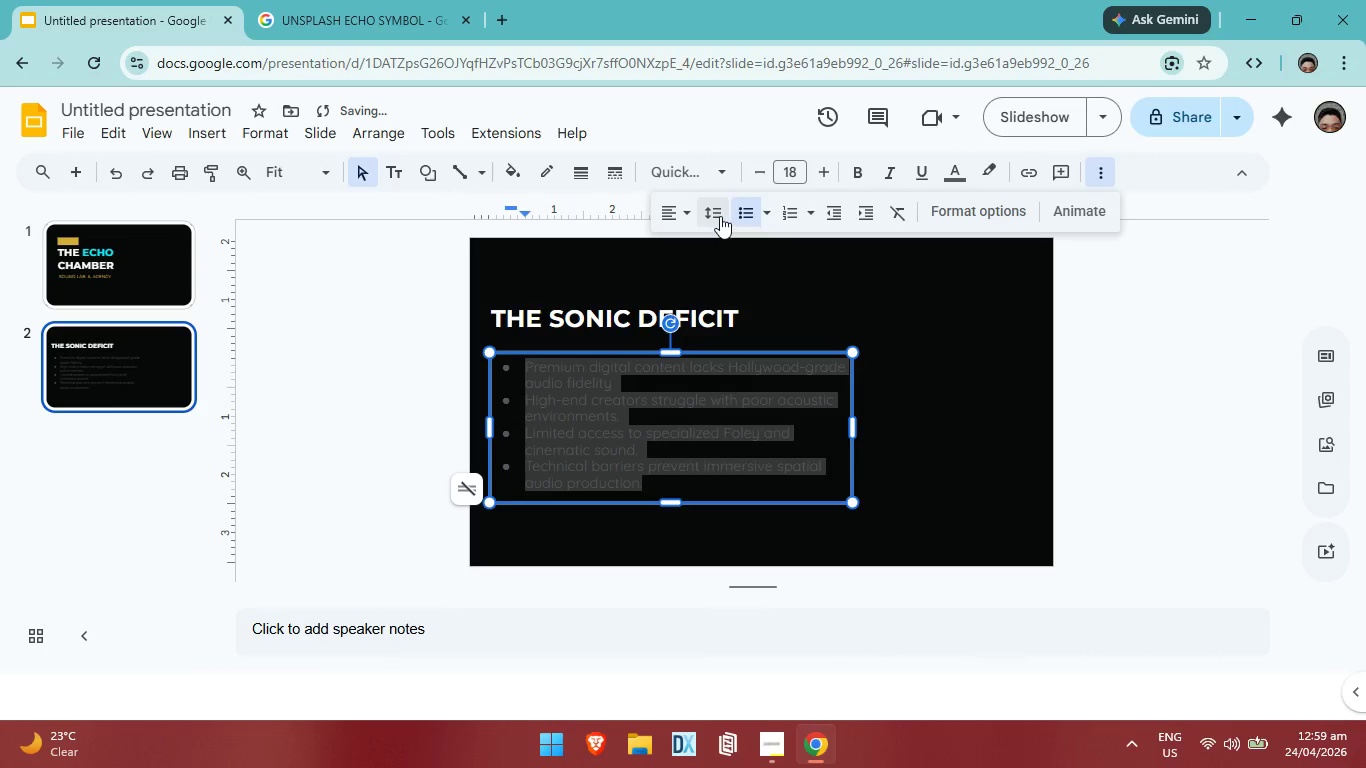 
left_click([719, 215])
 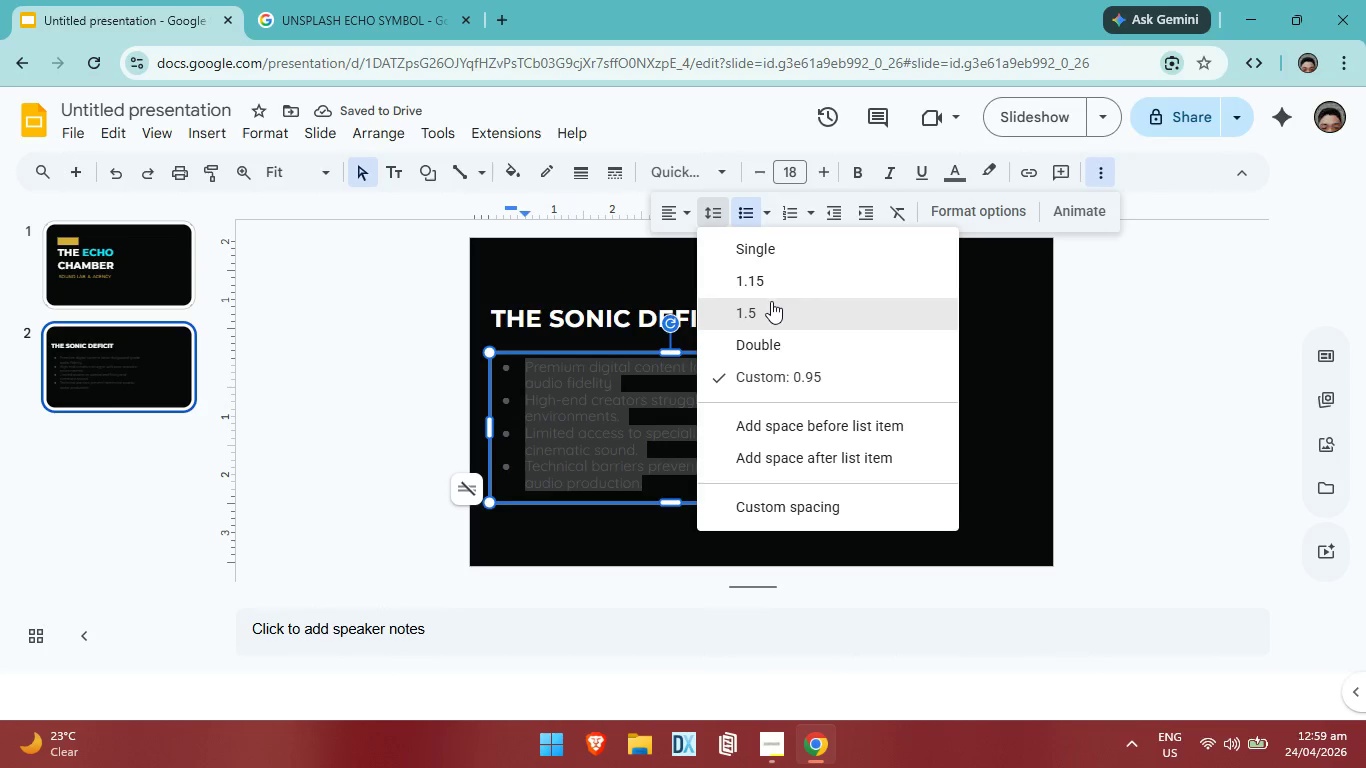 
left_click([771, 301])
 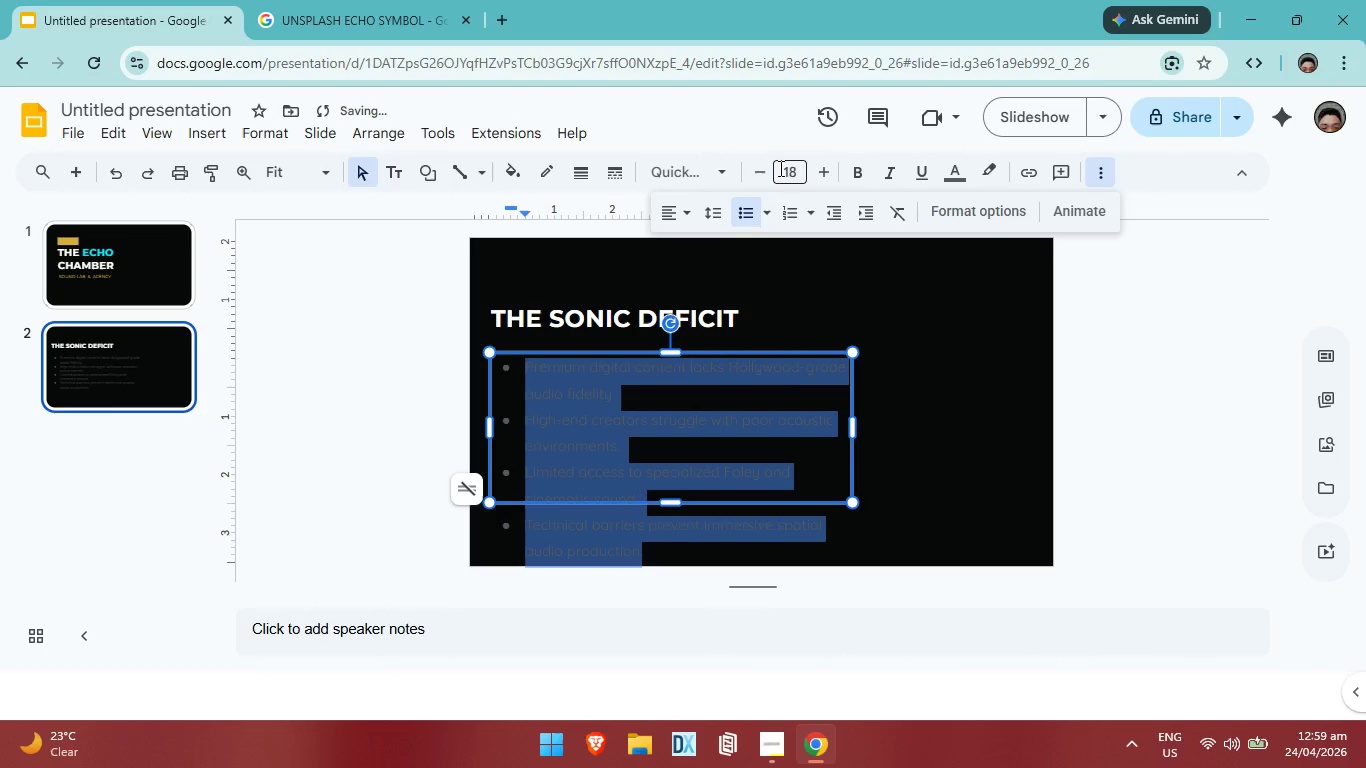 
left_click([723, 224])
 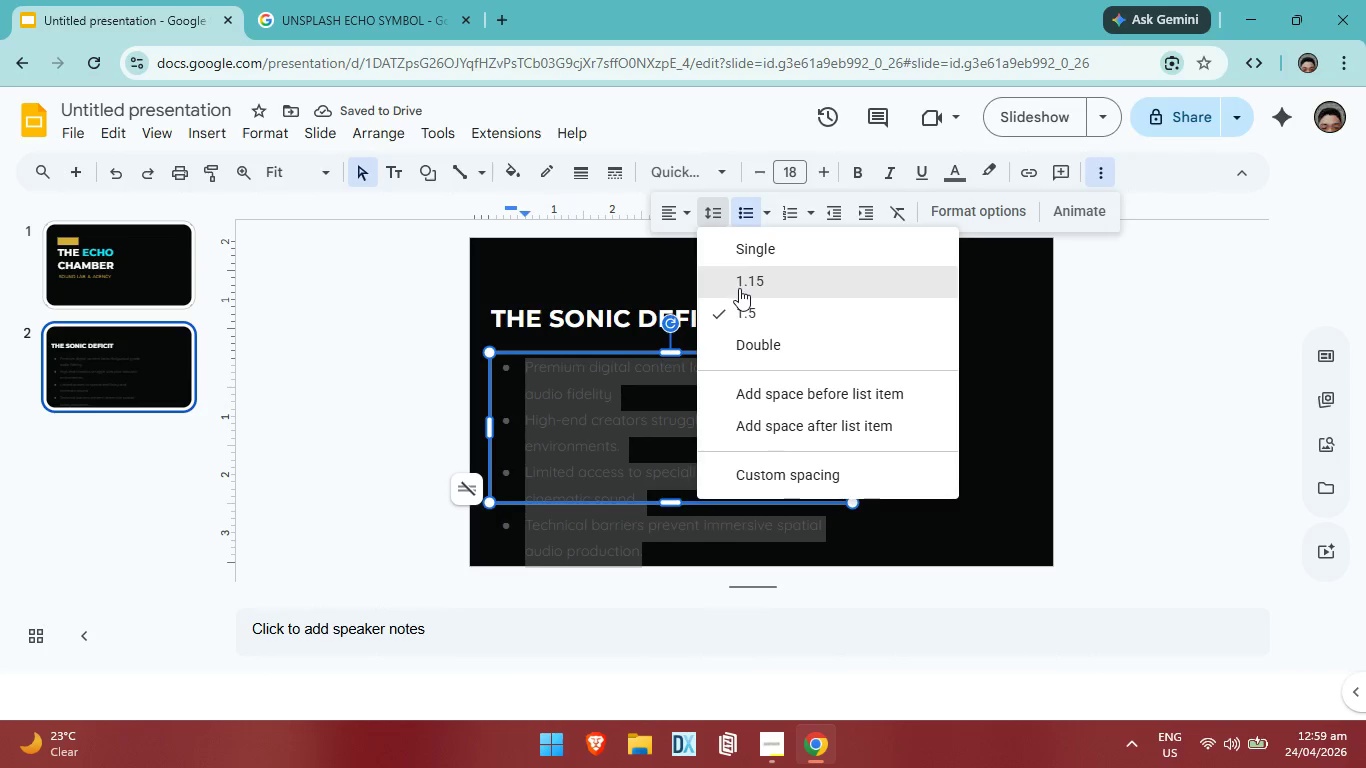 
left_click([739, 288])
 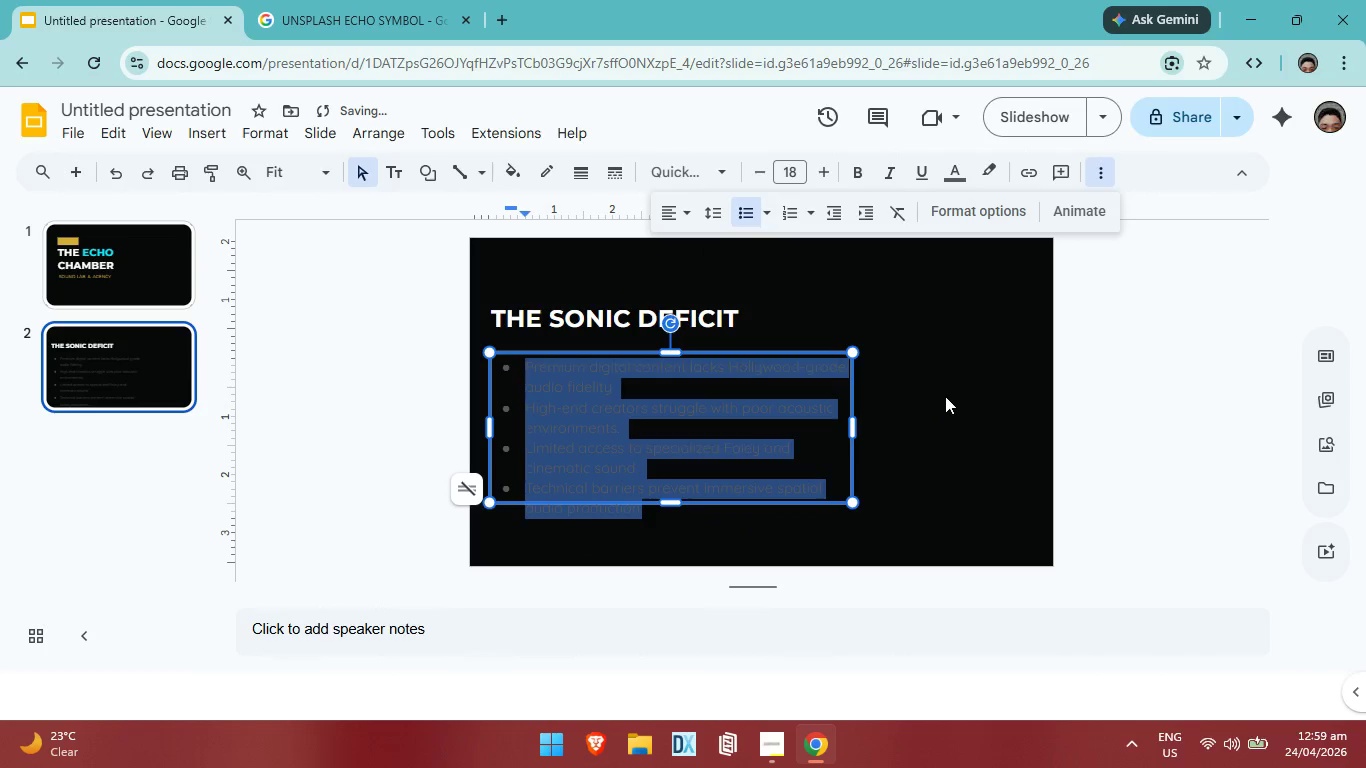 
left_click([941, 396])
 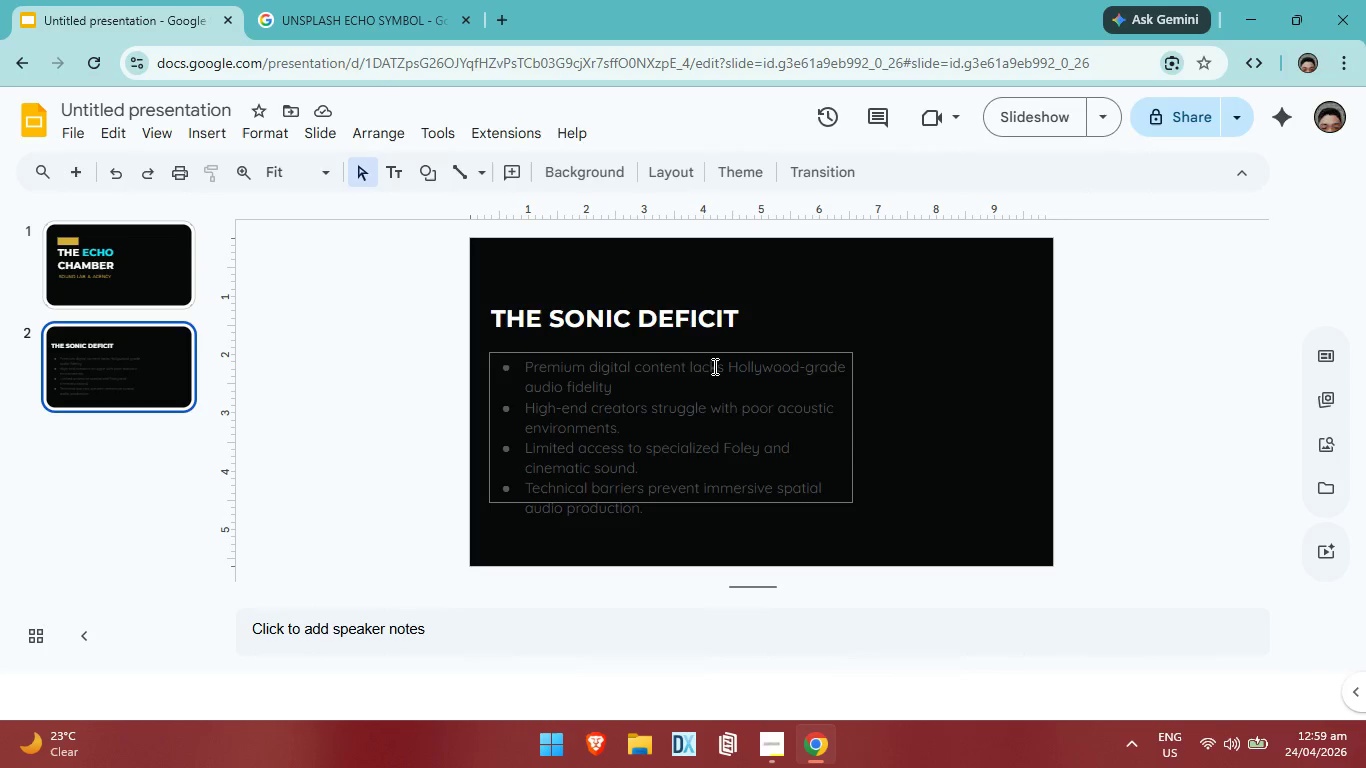 
wait(7.89)
 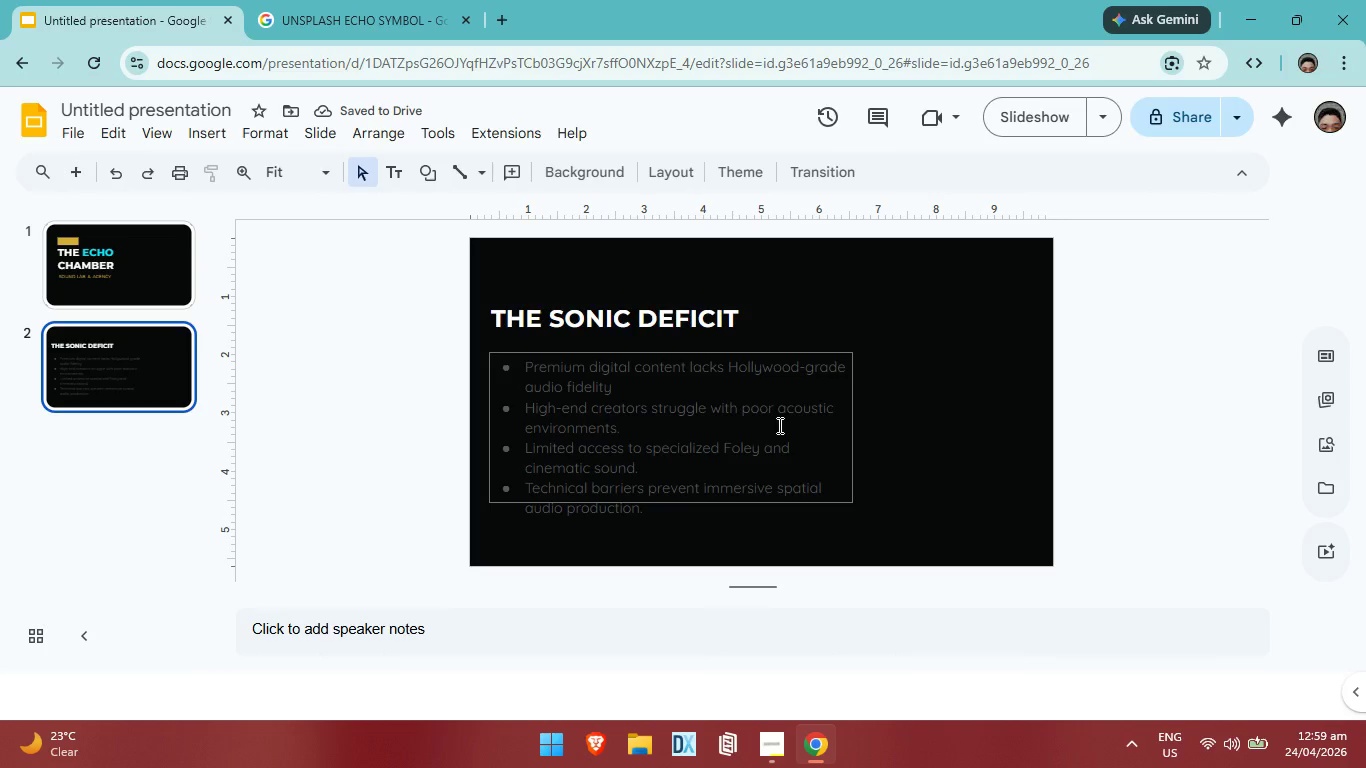 
left_click_drag(start_coordinate=[513, 381], to_coordinate=[498, 367])
 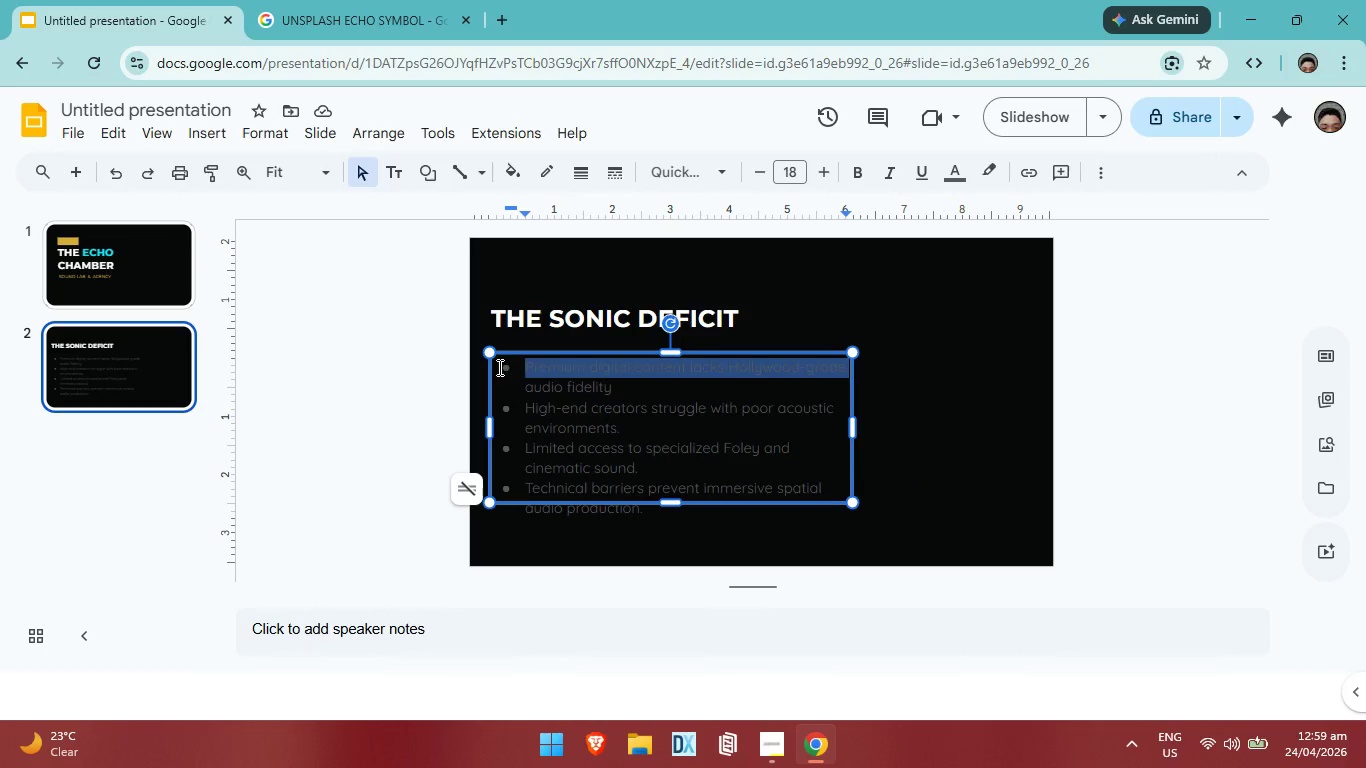 
left_click([498, 367])
 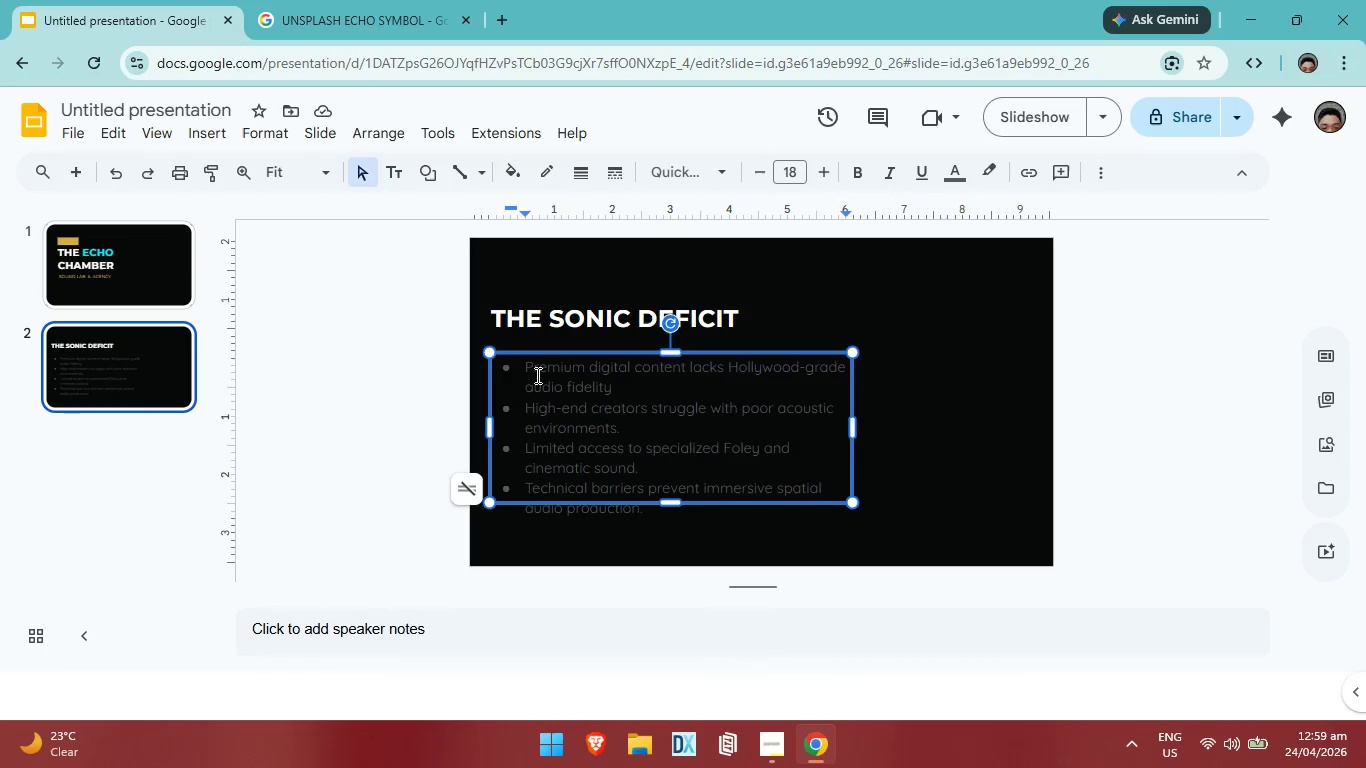 
double_click([503, 375])
 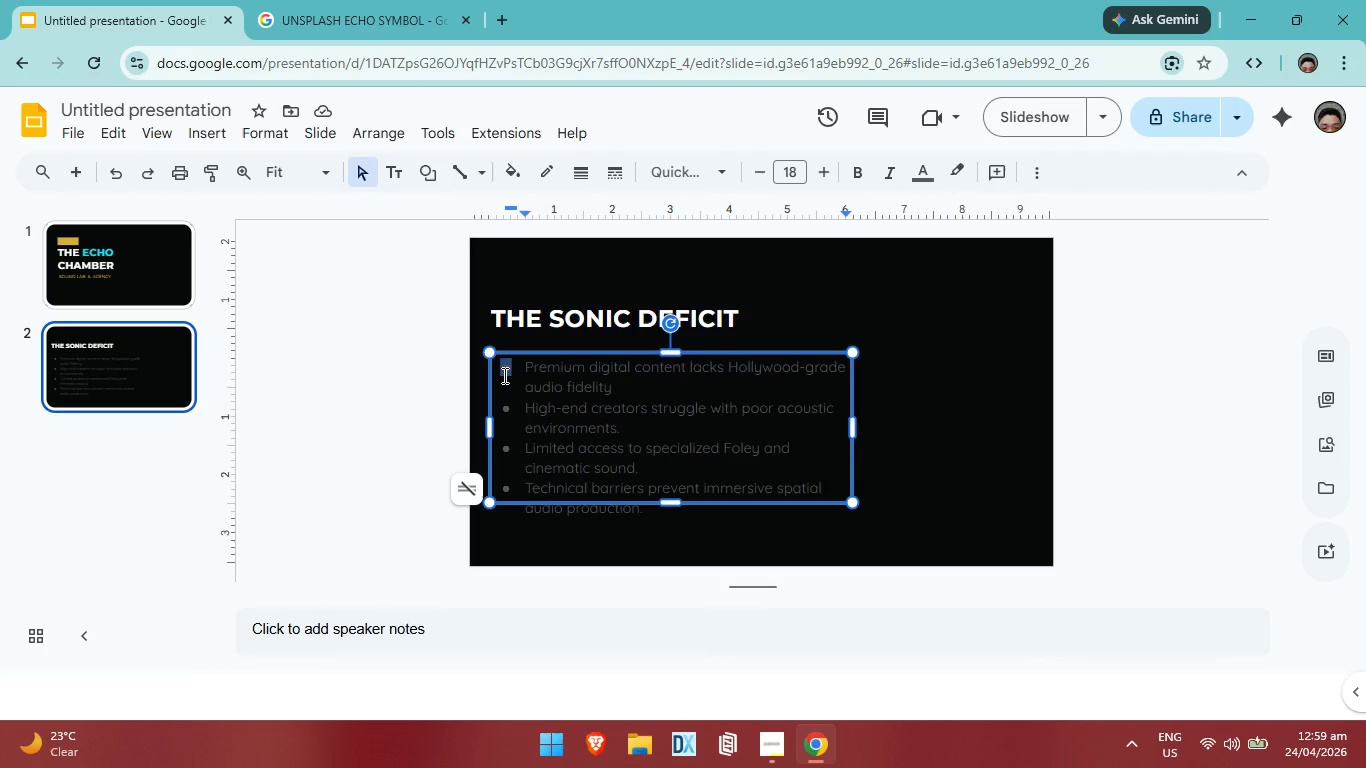 
left_click([503, 375])
 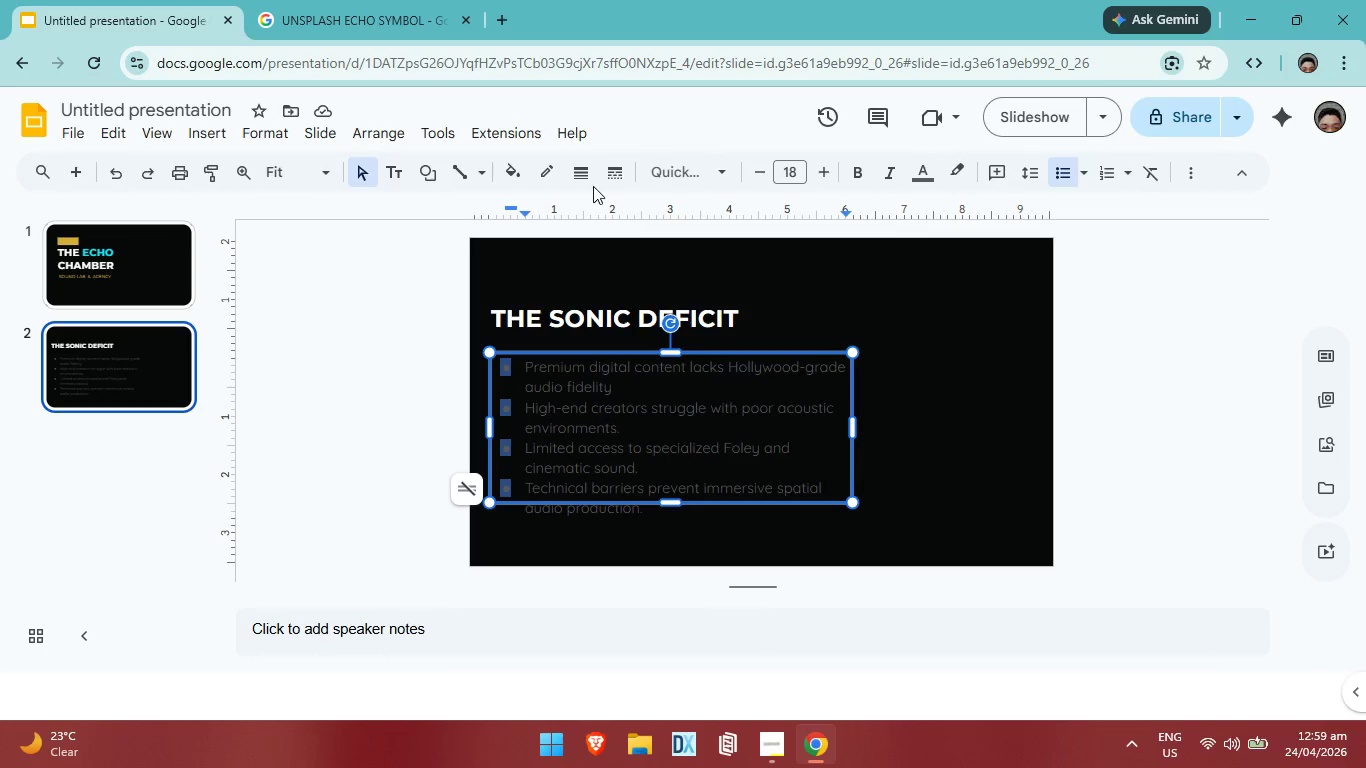 
mouse_move([523, 170])
 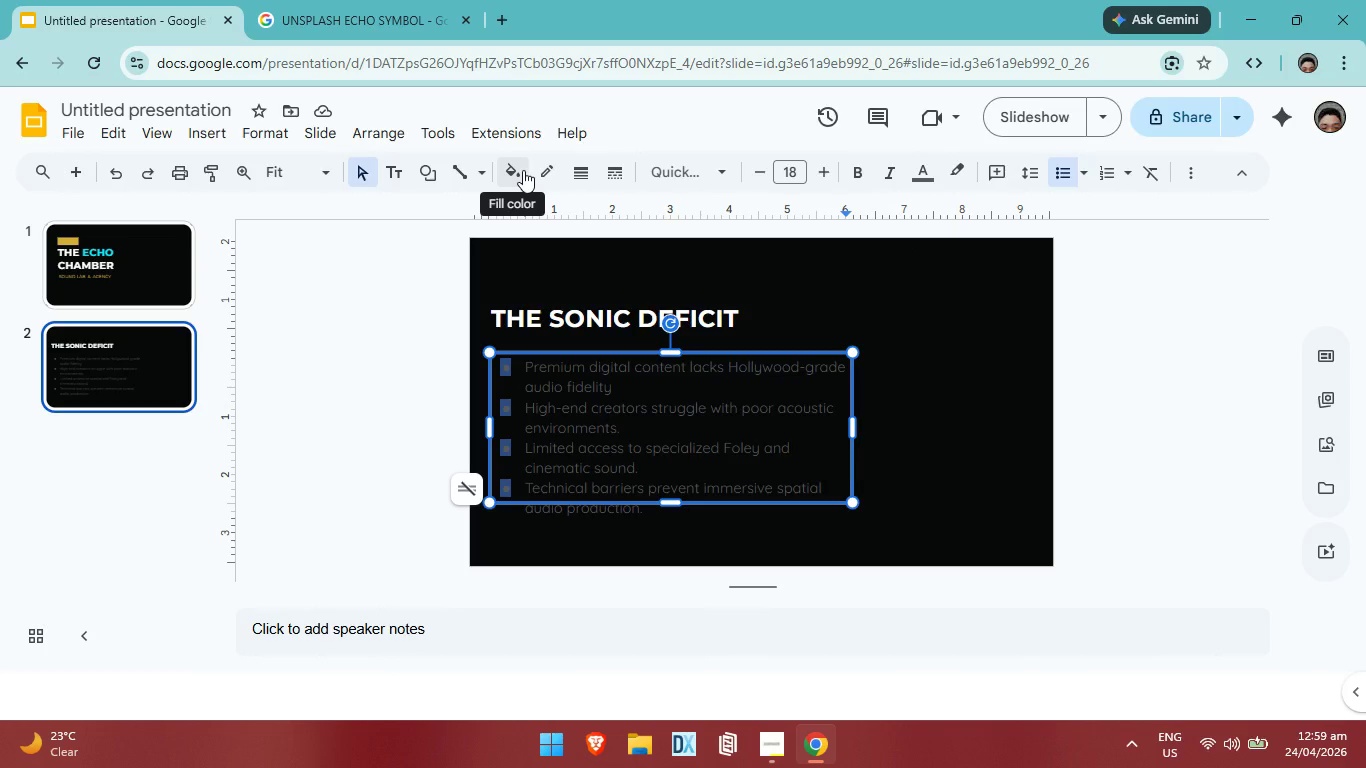 
mouse_move([524, 191])
 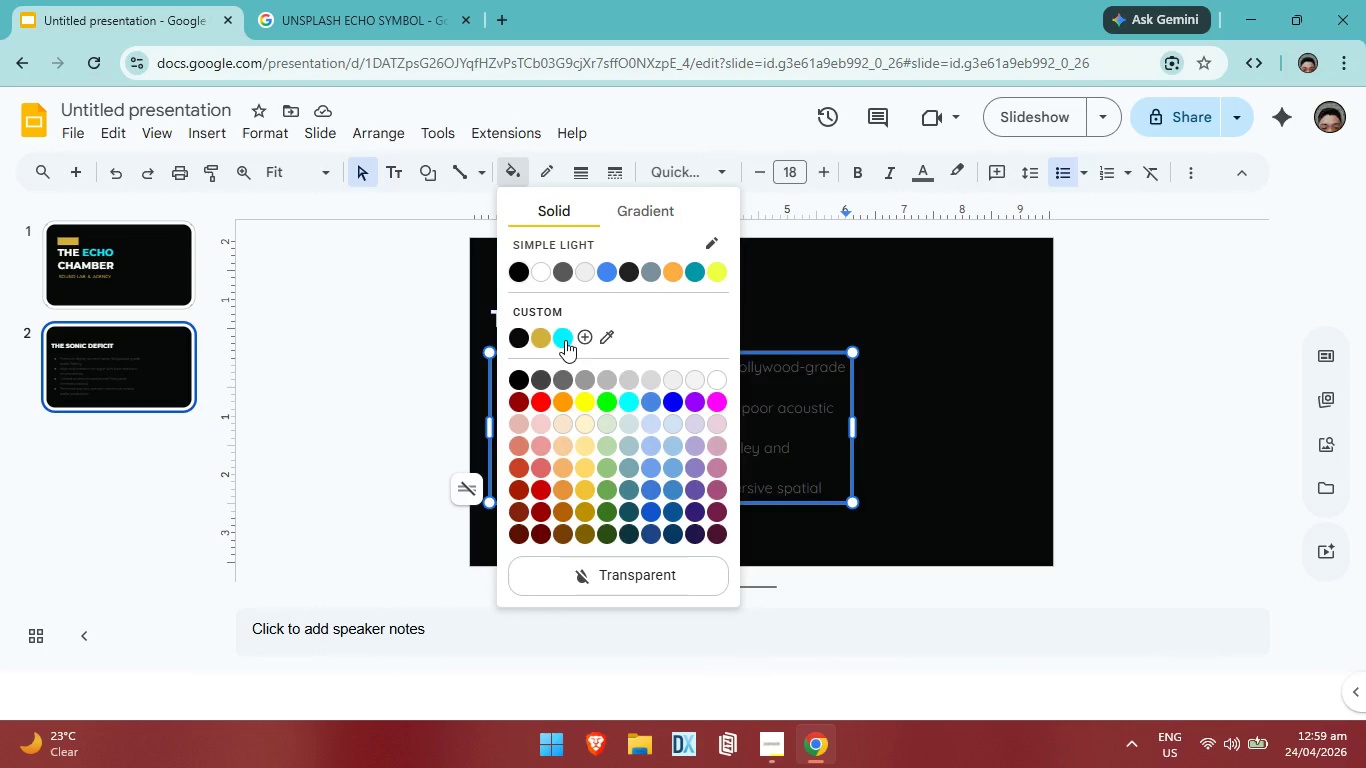 
left_click([565, 340])
 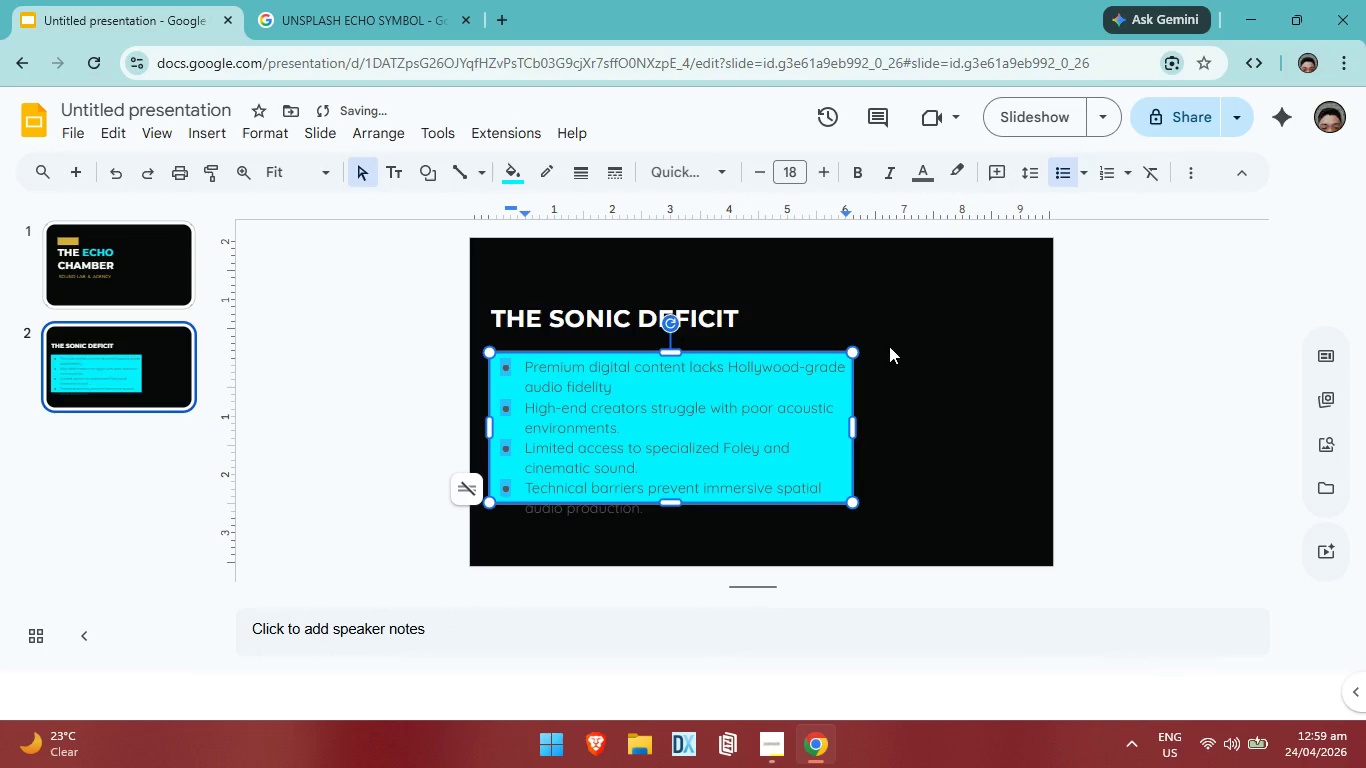 
key(Control+ControlLeft)
 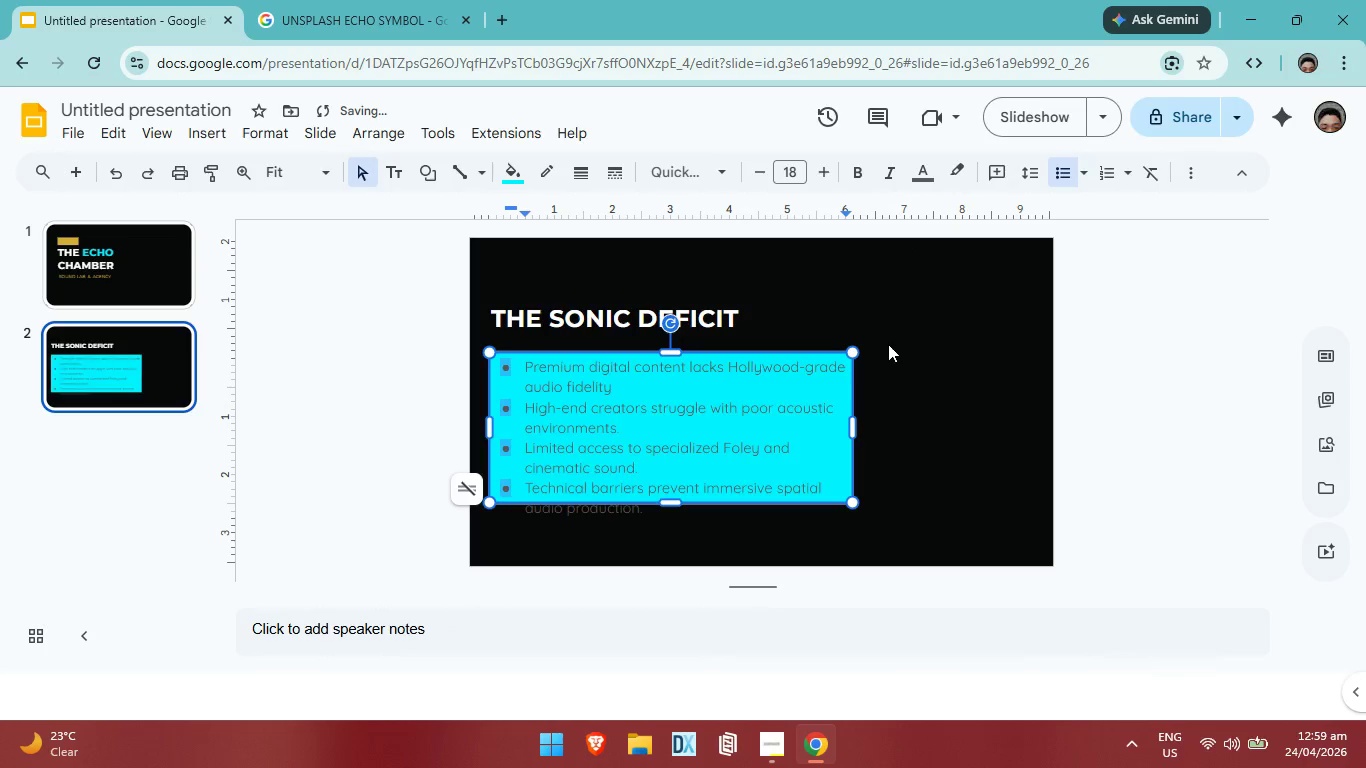 
key(Control+Z)
 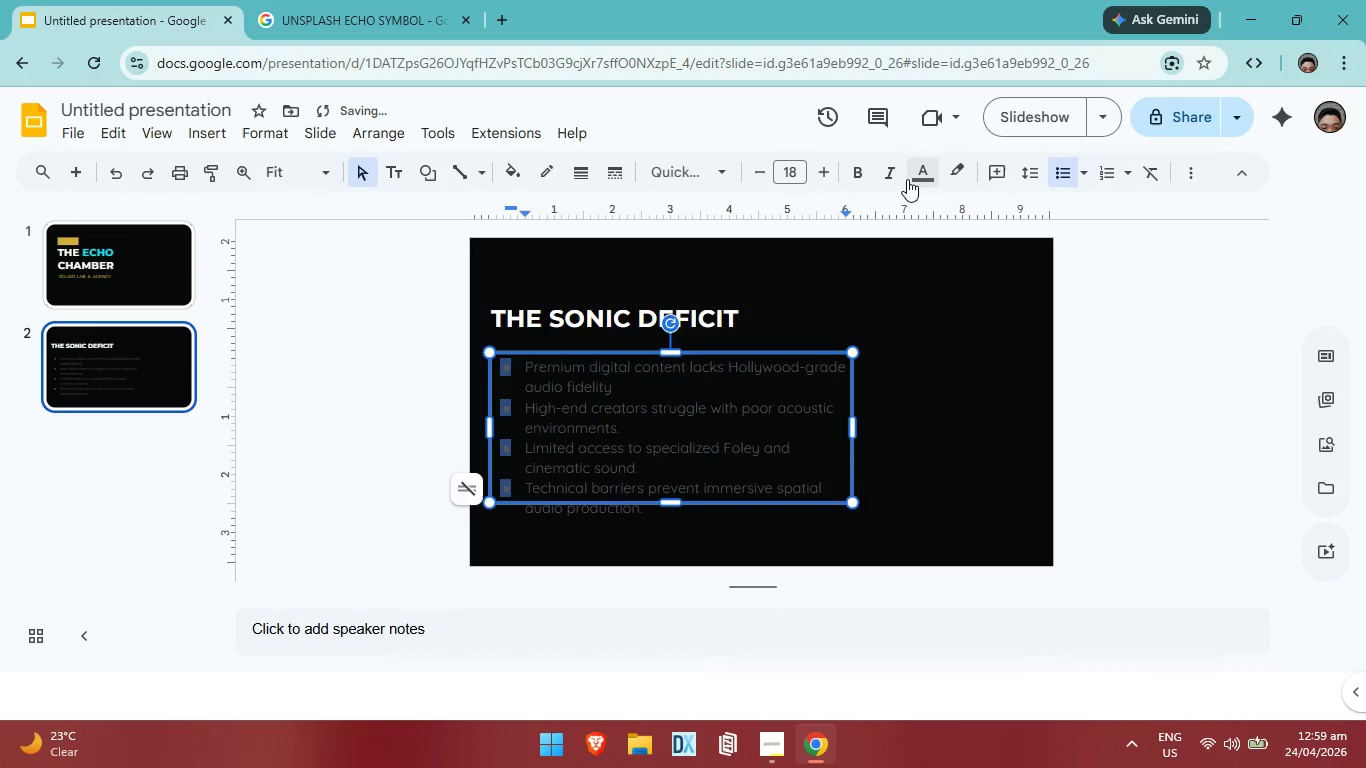 
left_click([924, 183])
 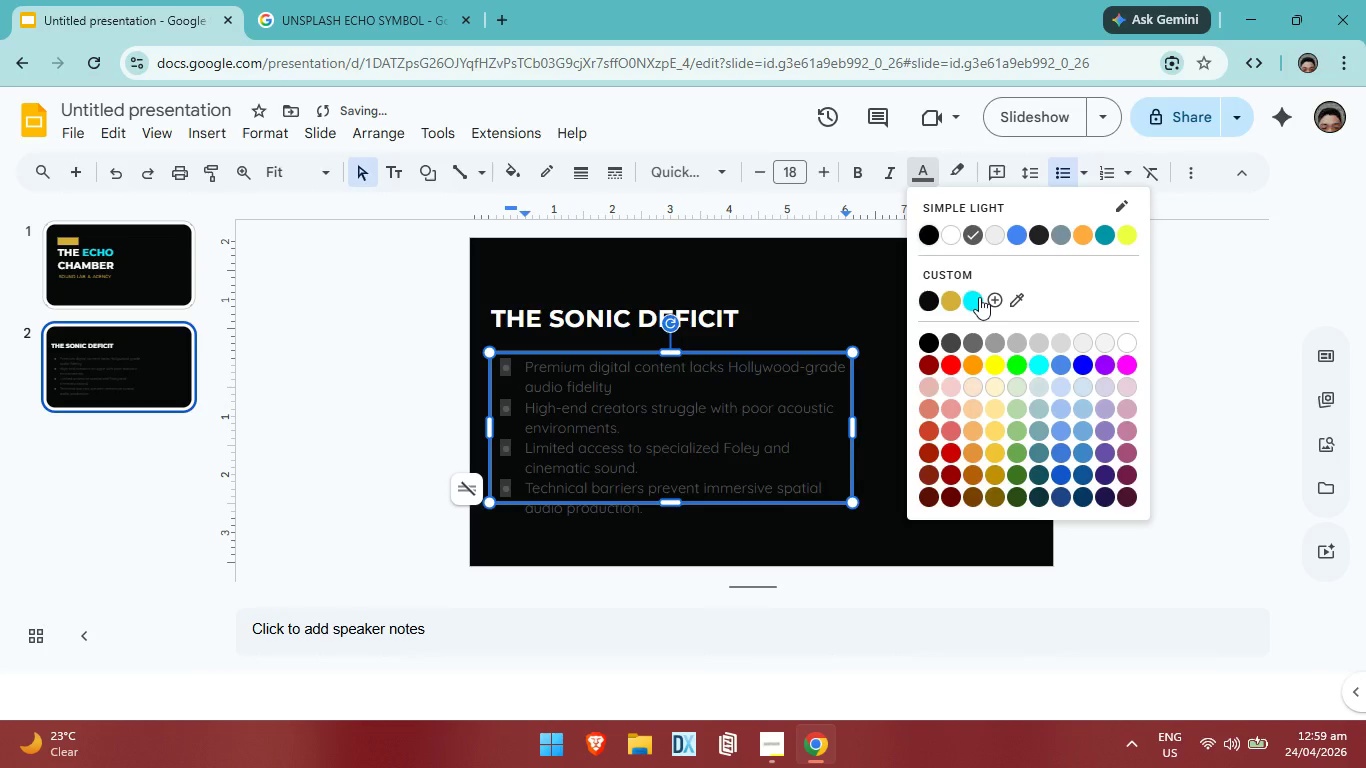 
left_click([978, 298])
 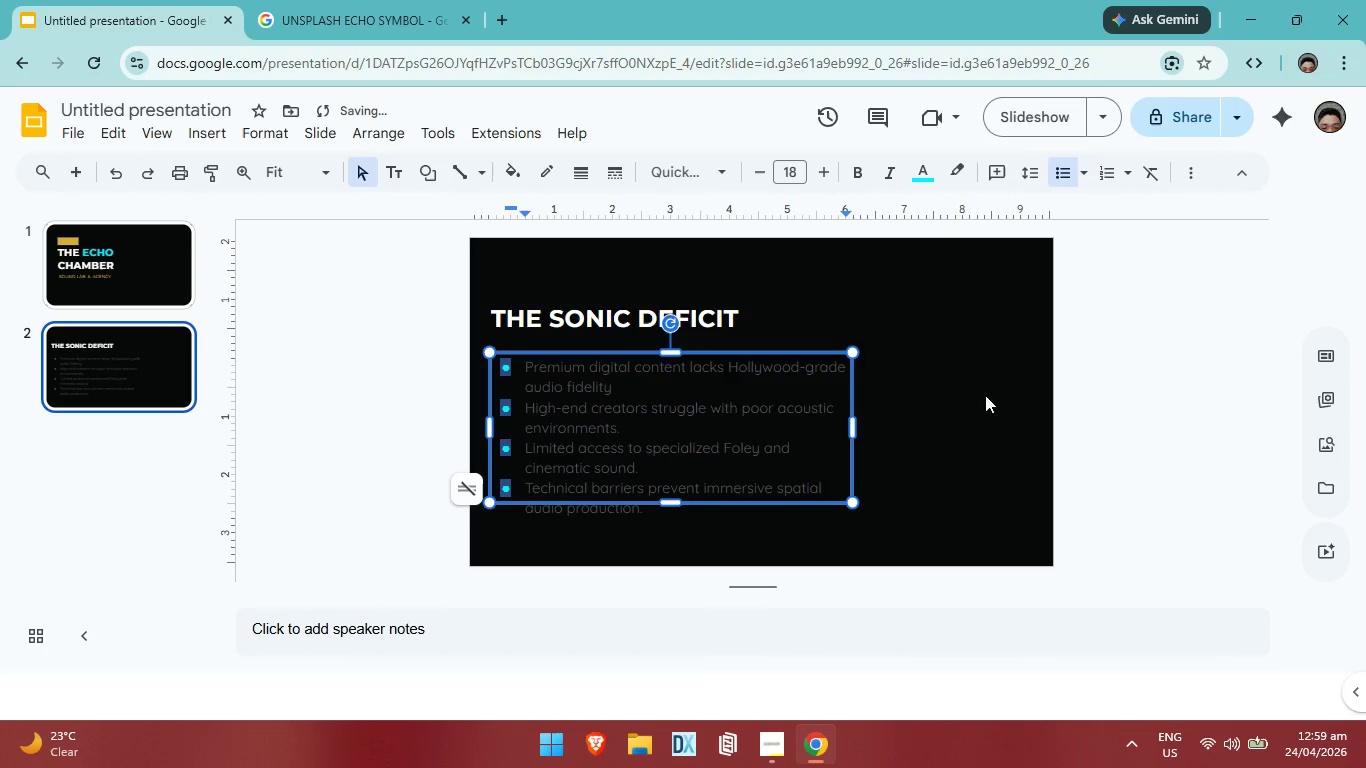 
left_click([1011, 410])
 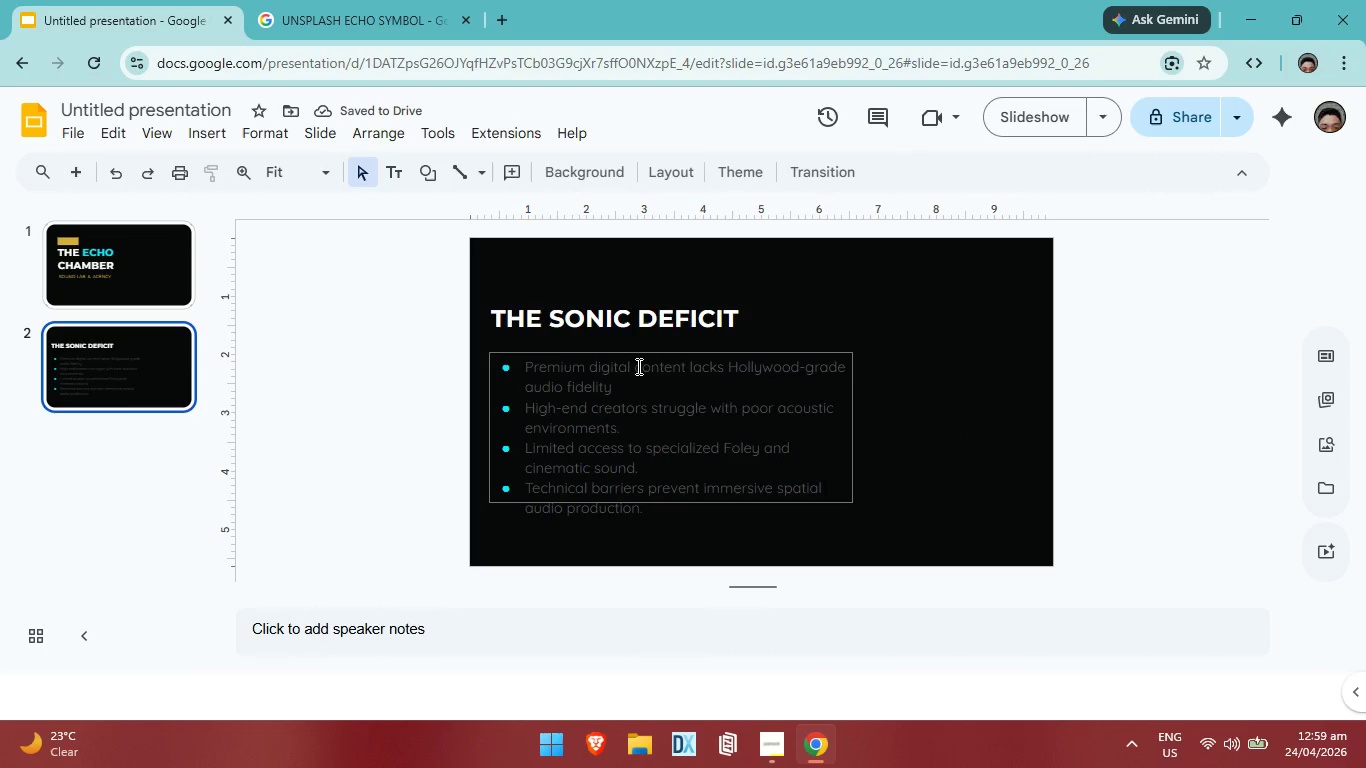 
wait(8.95)
 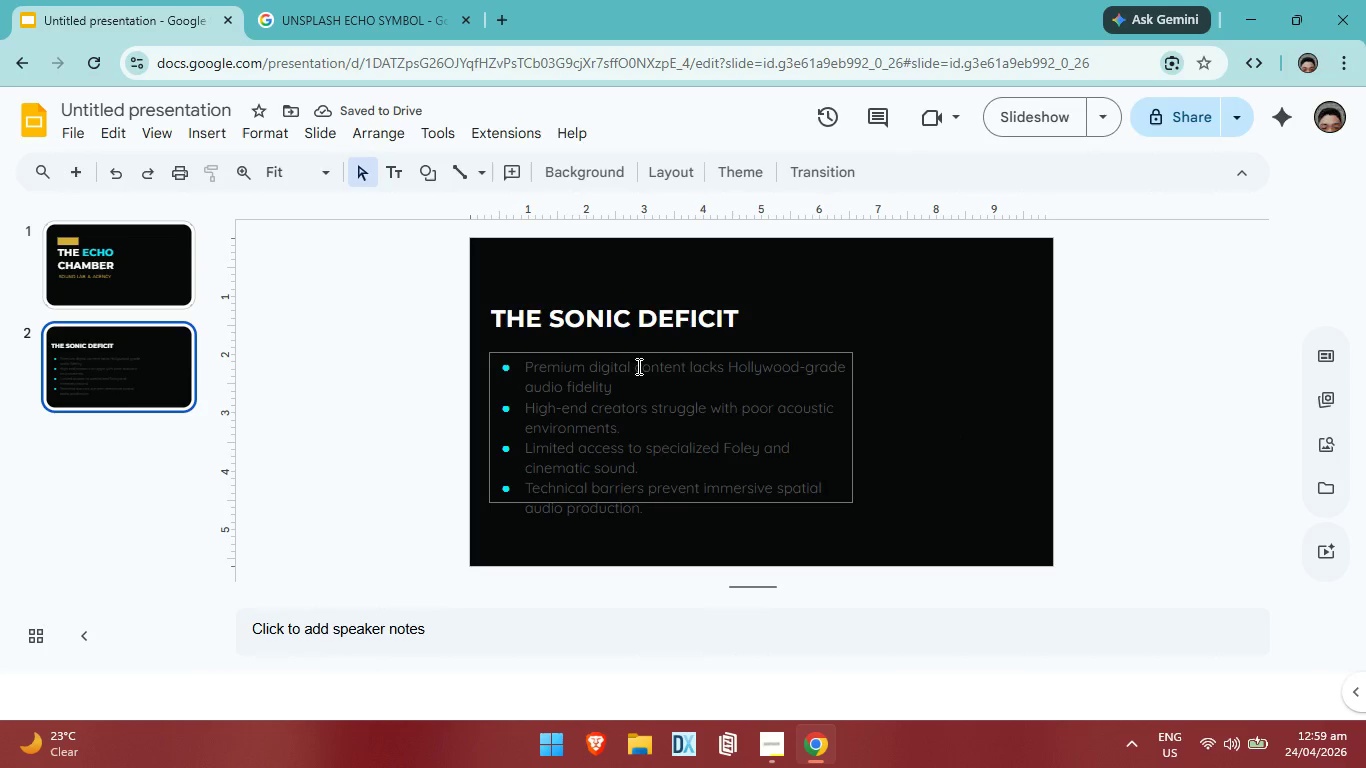 
left_click([717, 363])
 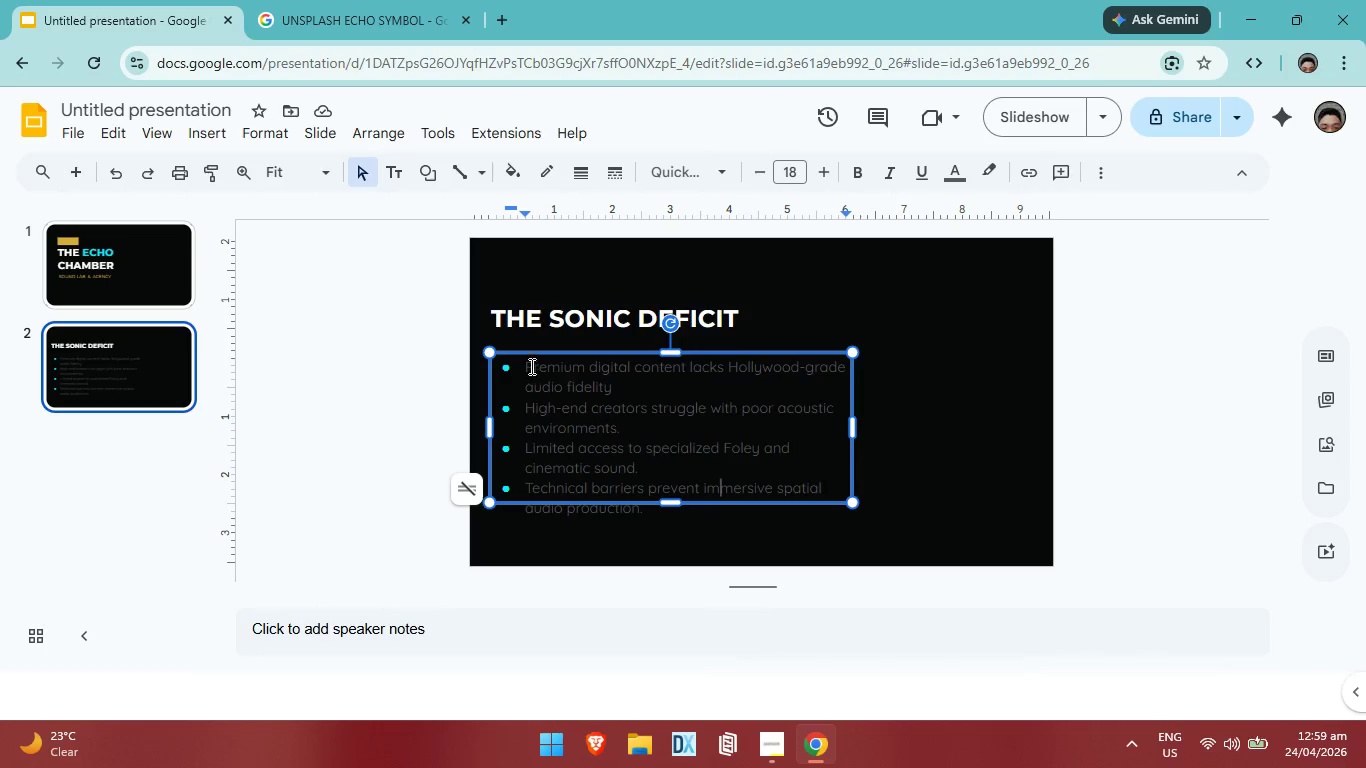 
left_click_drag(start_coordinate=[529, 364], to_coordinate=[565, 396])
 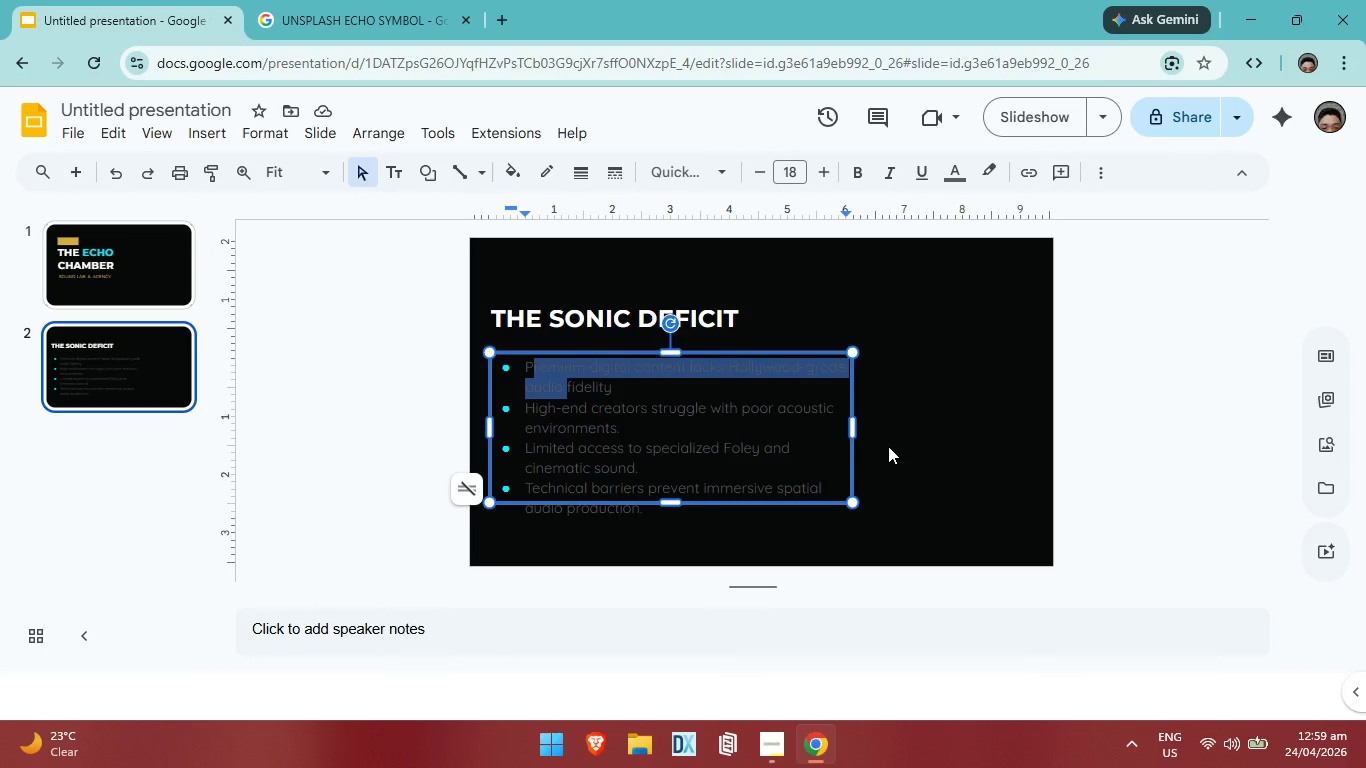 
left_click([912, 446])
 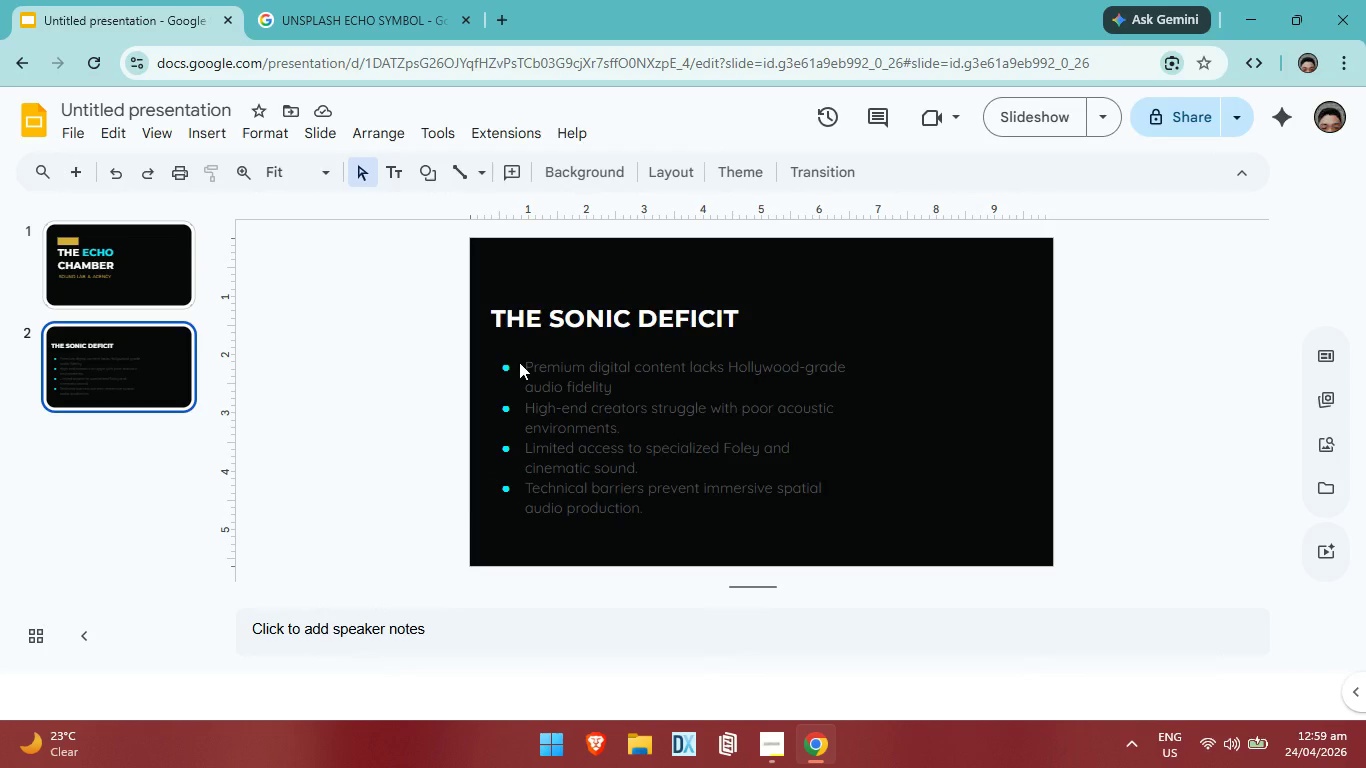 
left_click([519, 362])
 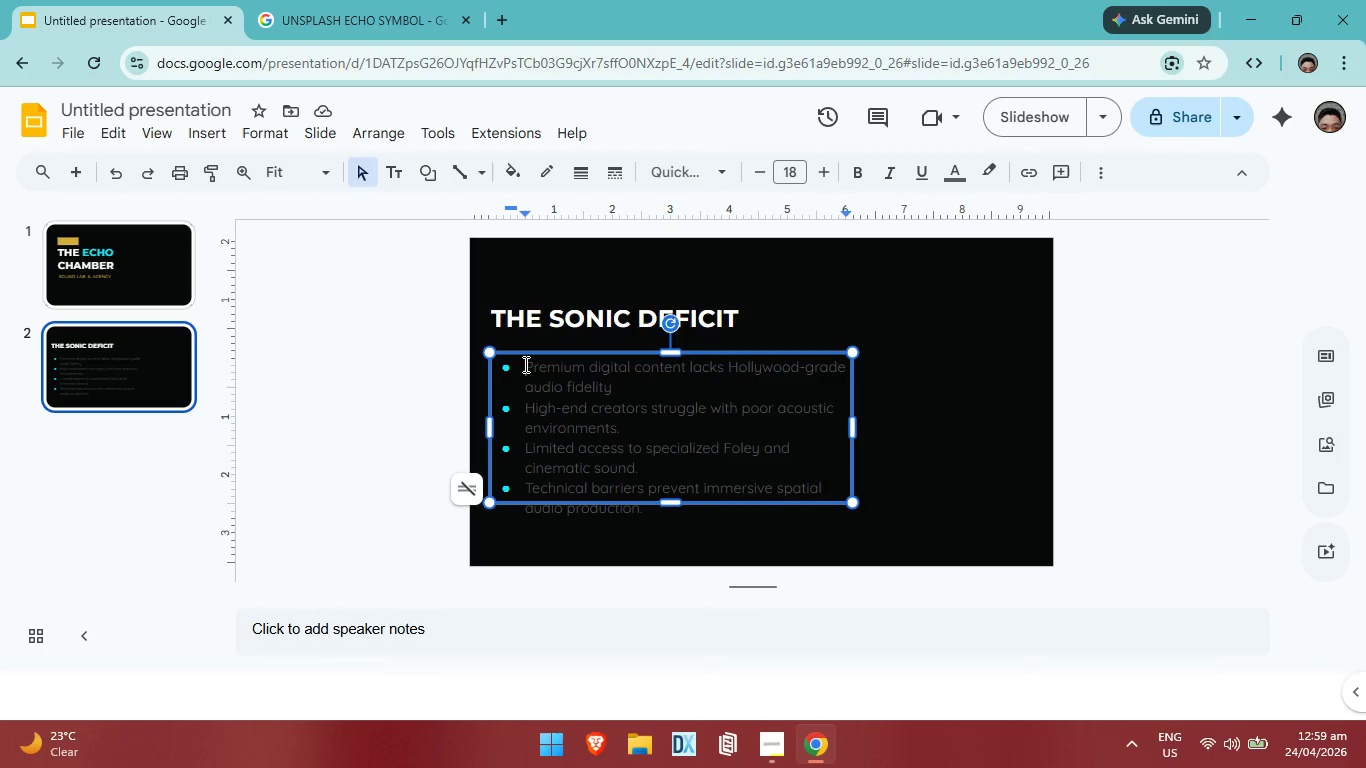 
left_click_drag(start_coordinate=[524, 364], to_coordinate=[643, 500])
 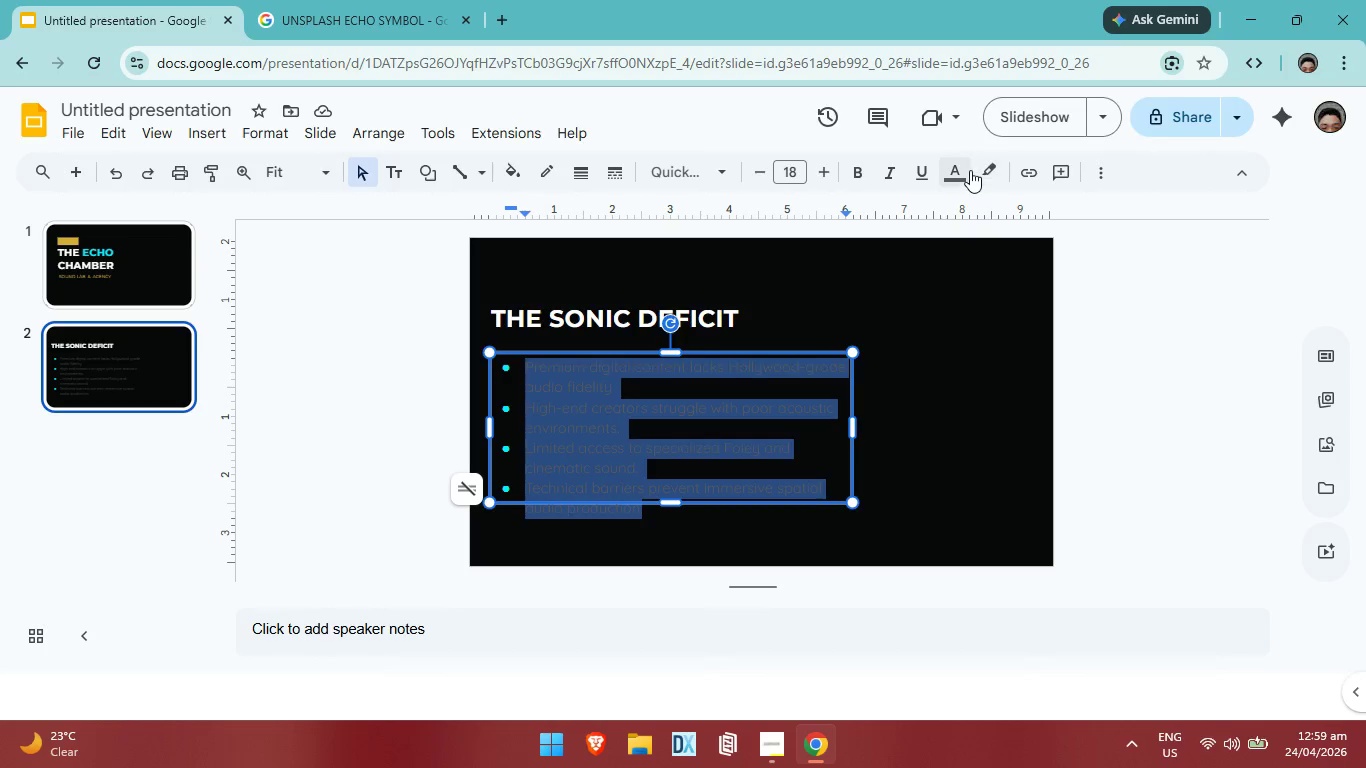 
left_click([964, 170])
 